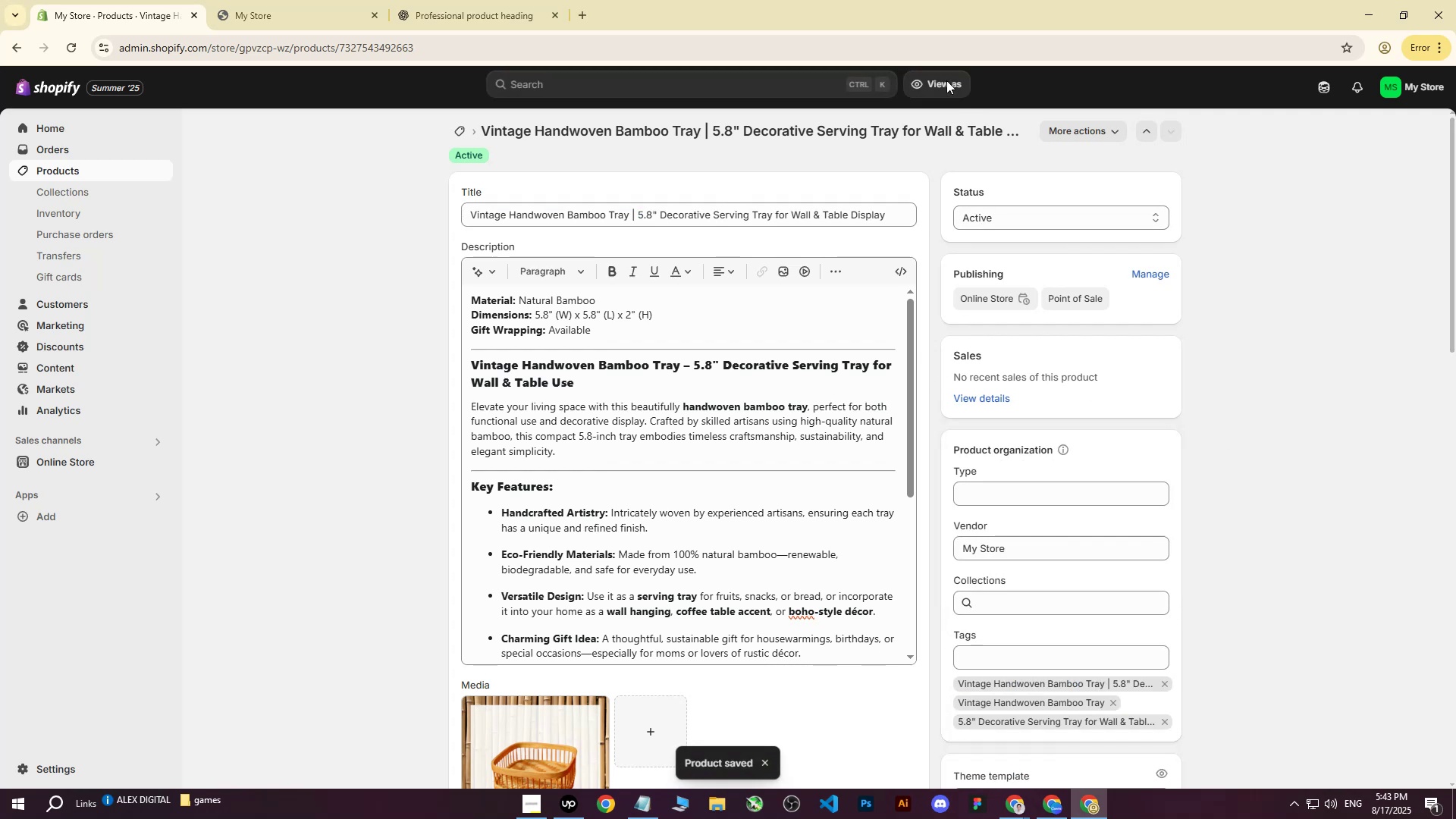 
left_click([77, 169])
 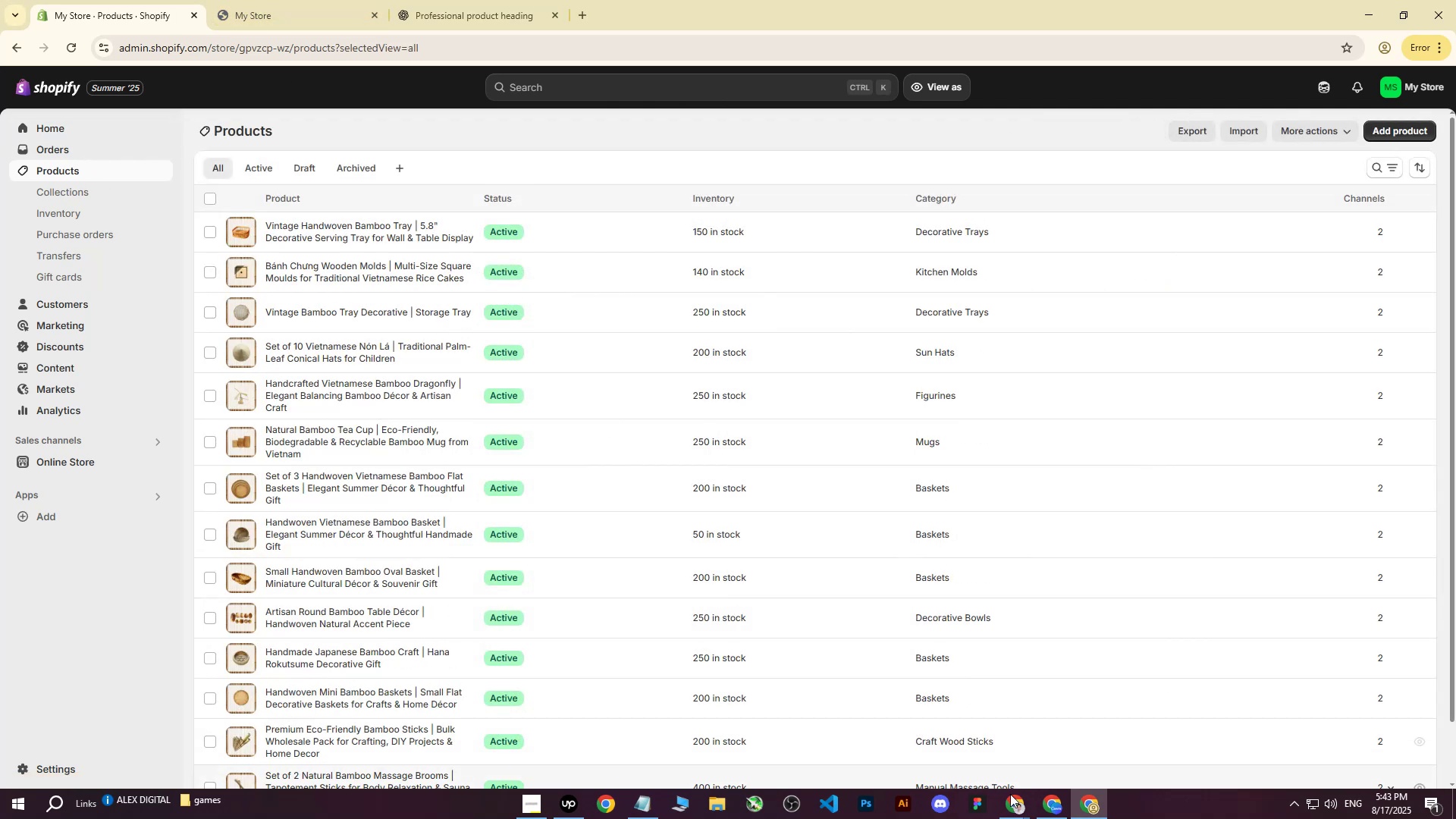 
double_click([924, 756])
 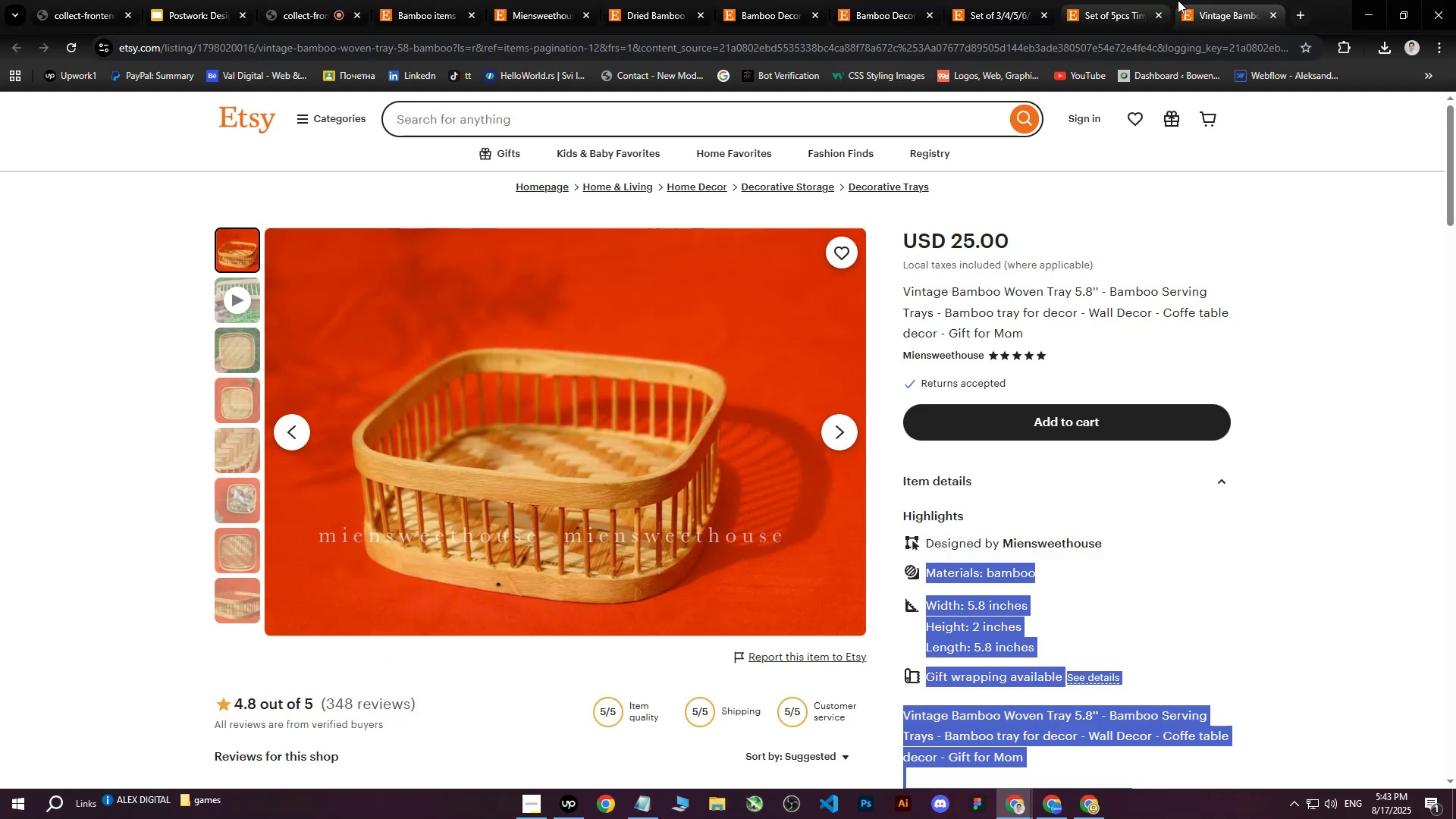 
left_click([1209, 0])
 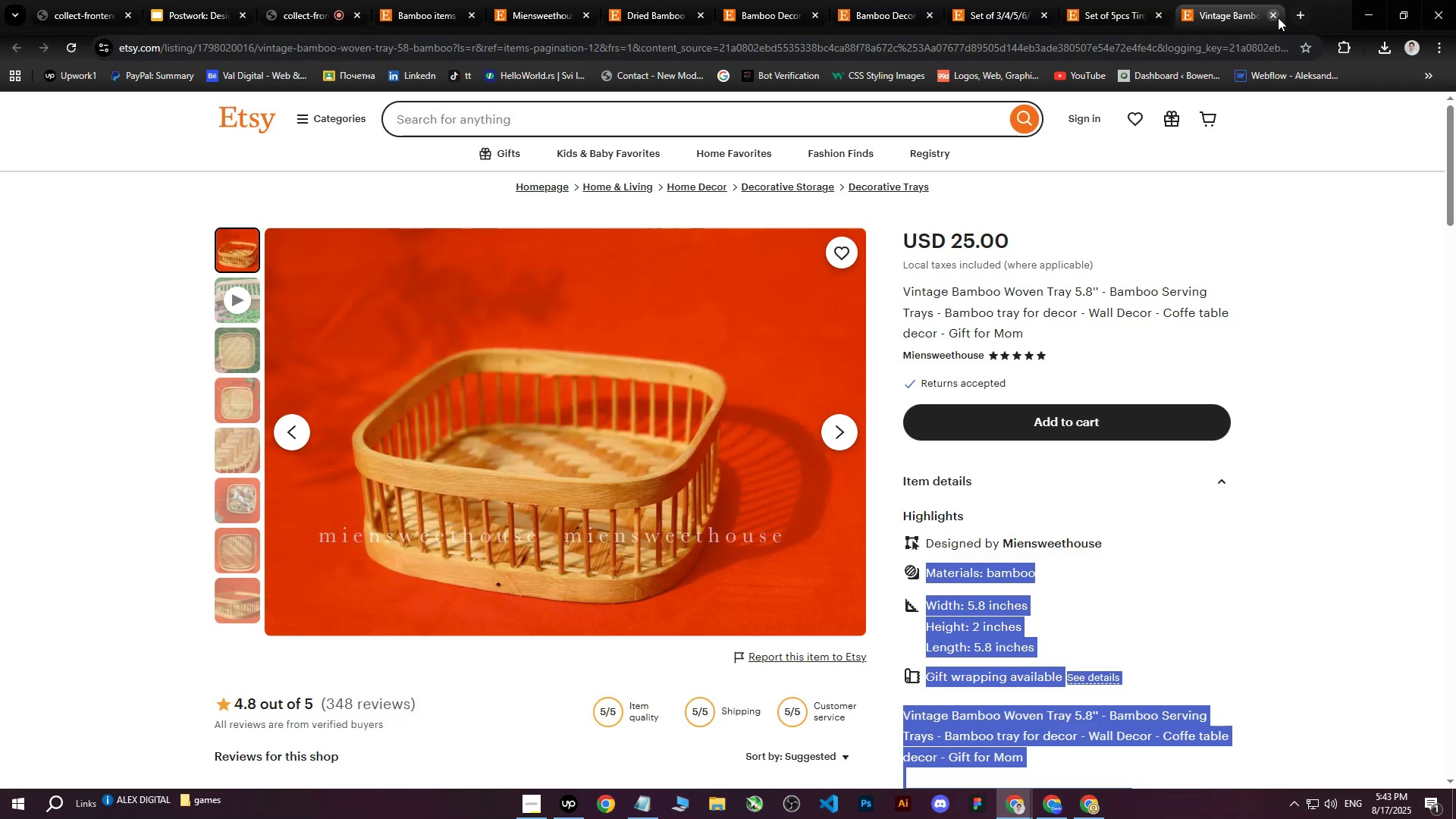 
left_click([1277, 17])
 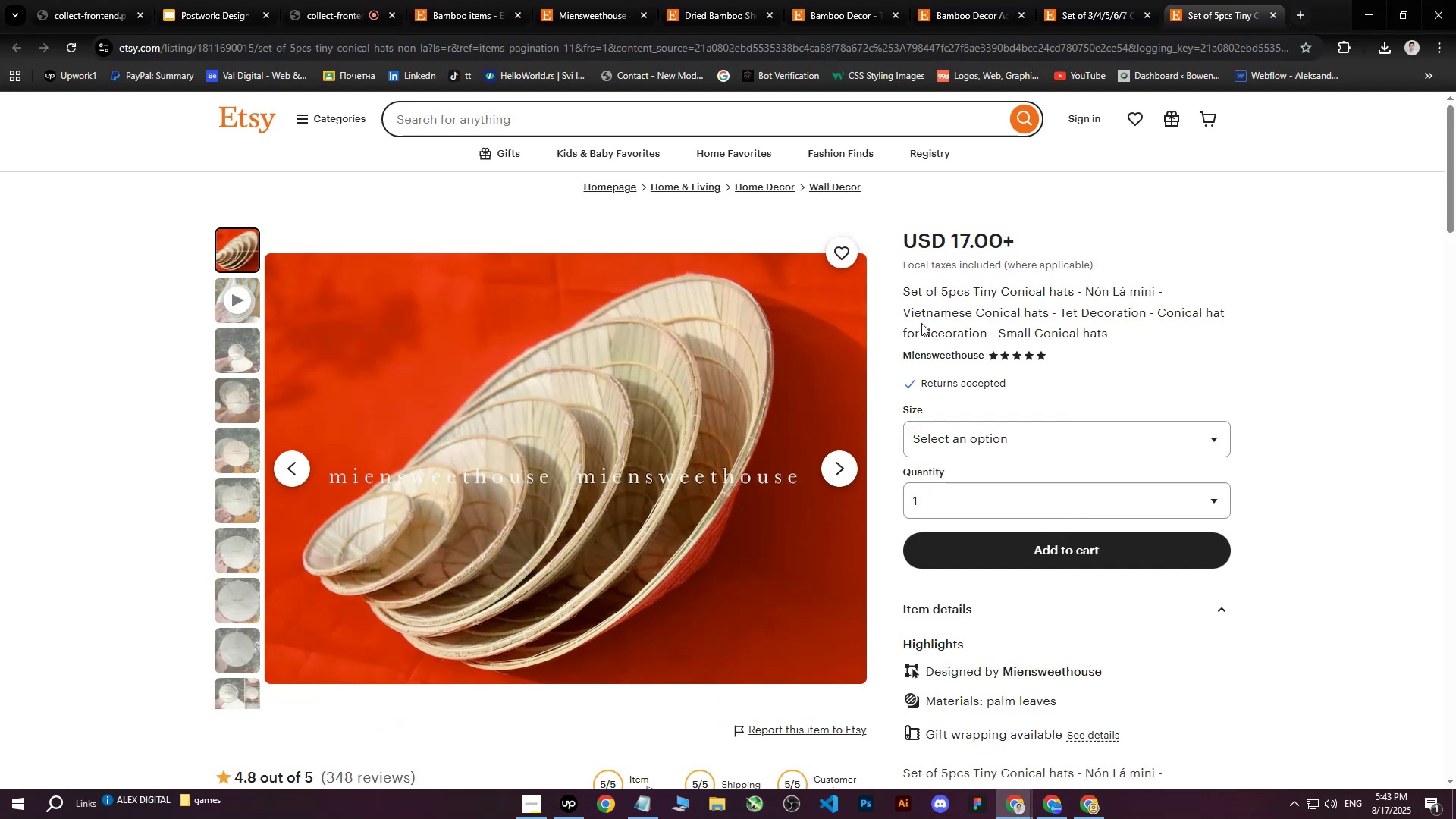 
left_click_drag(start_coordinate=[903, 291], to_coordinate=[1124, 332])
 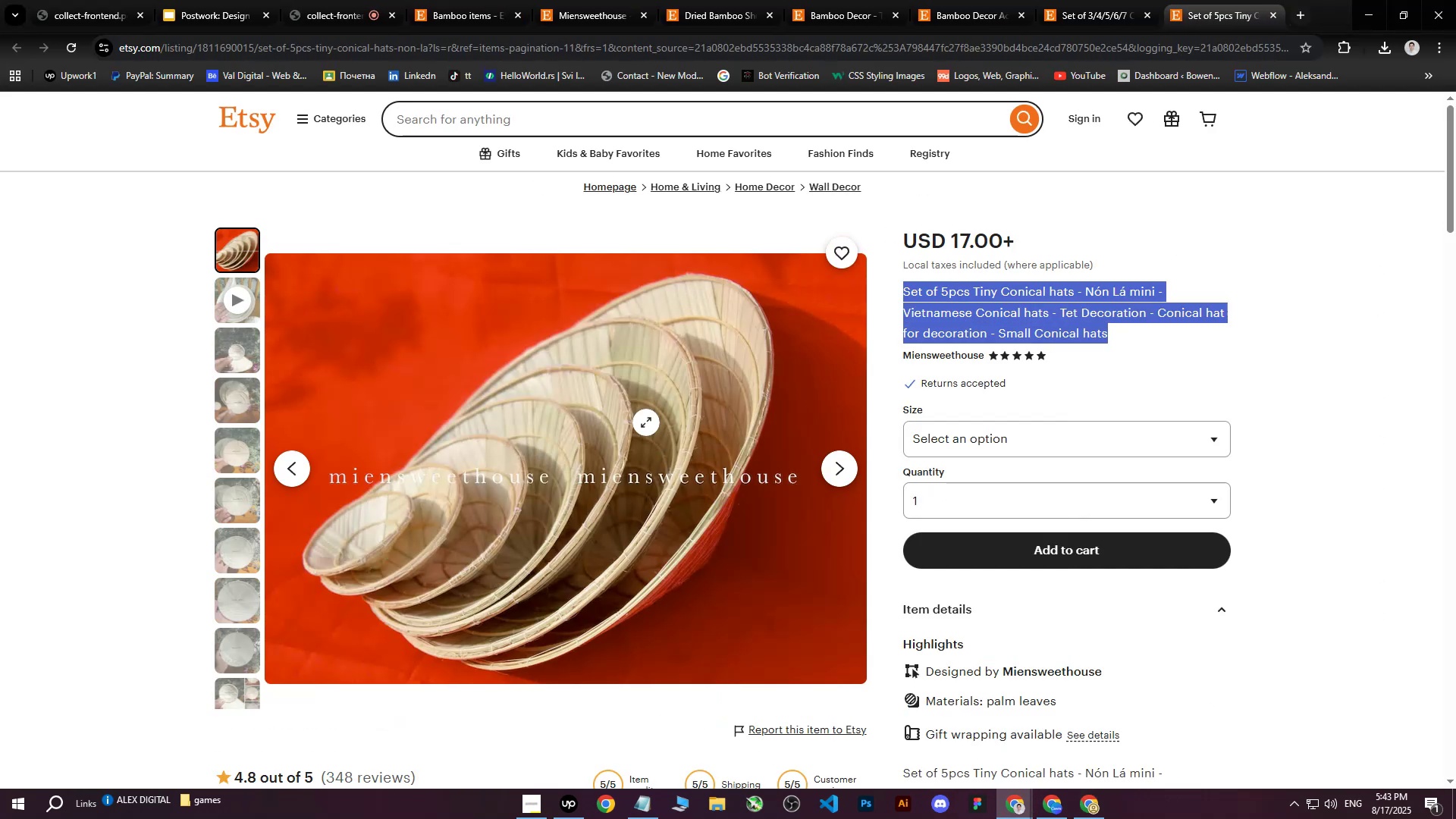 
right_click([608, 420])
 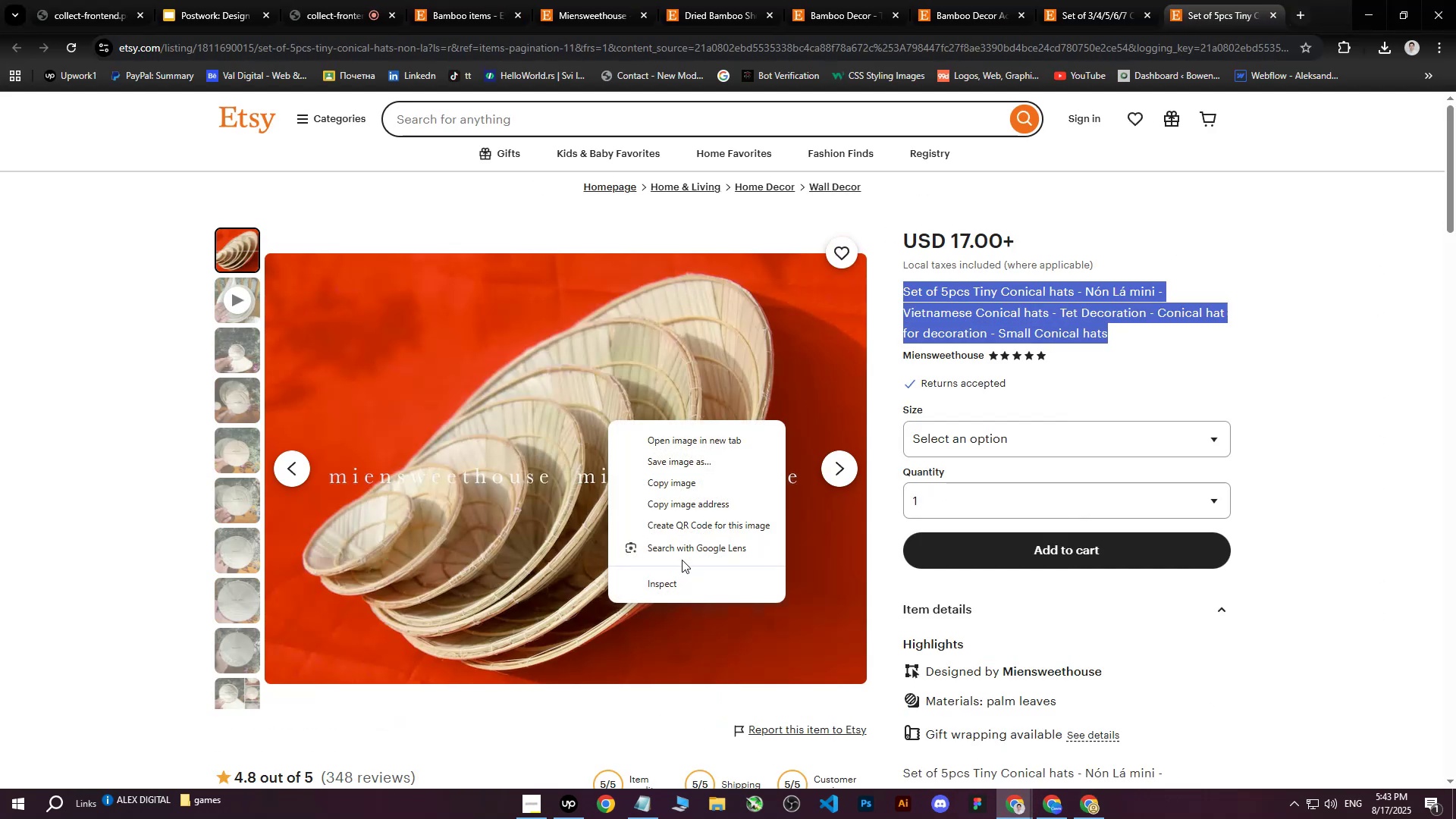 
left_click_drag(start_coordinate=[676, 585], to_coordinate=[676, 588])
 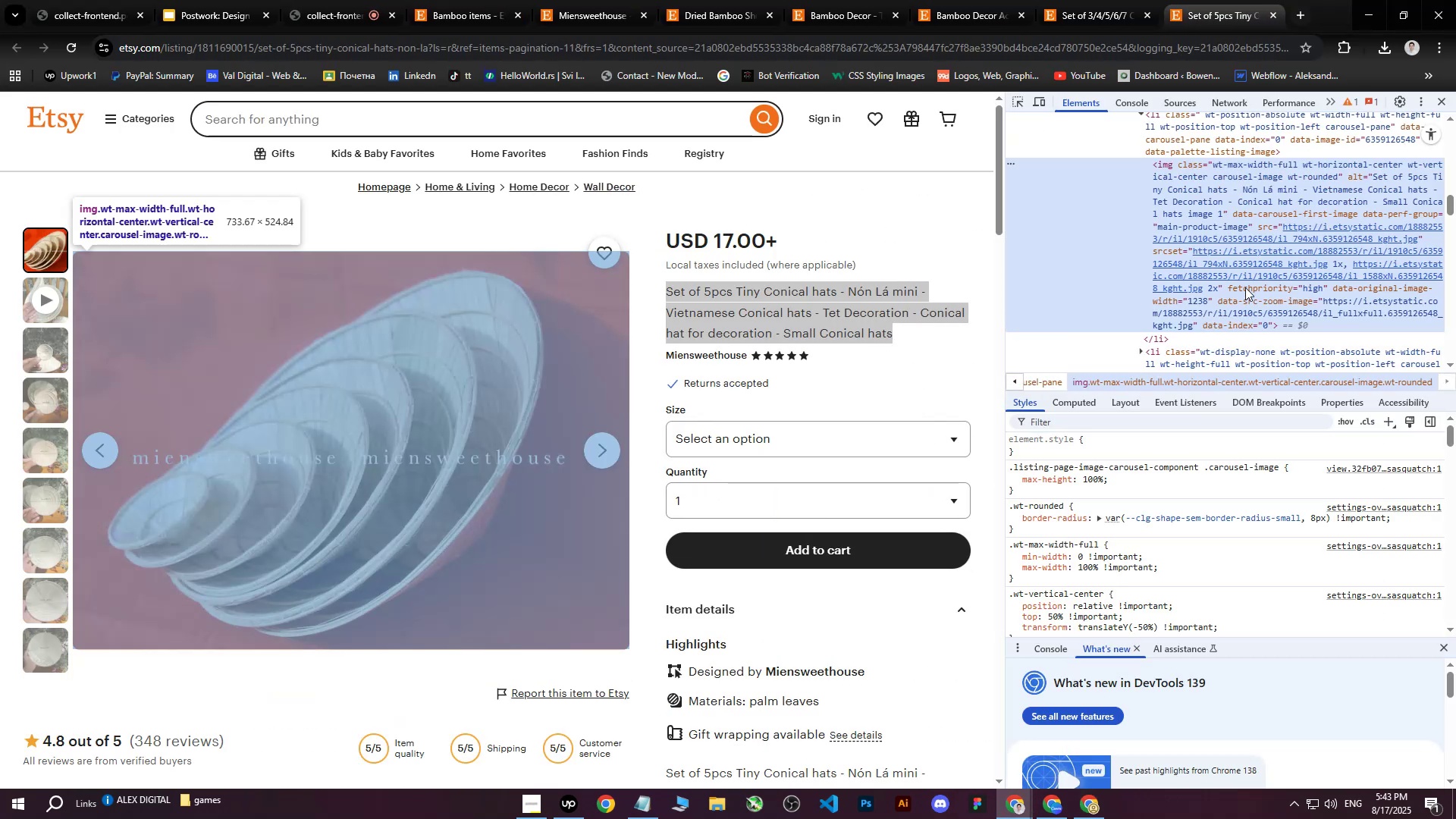 
left_click([1247, 273])
 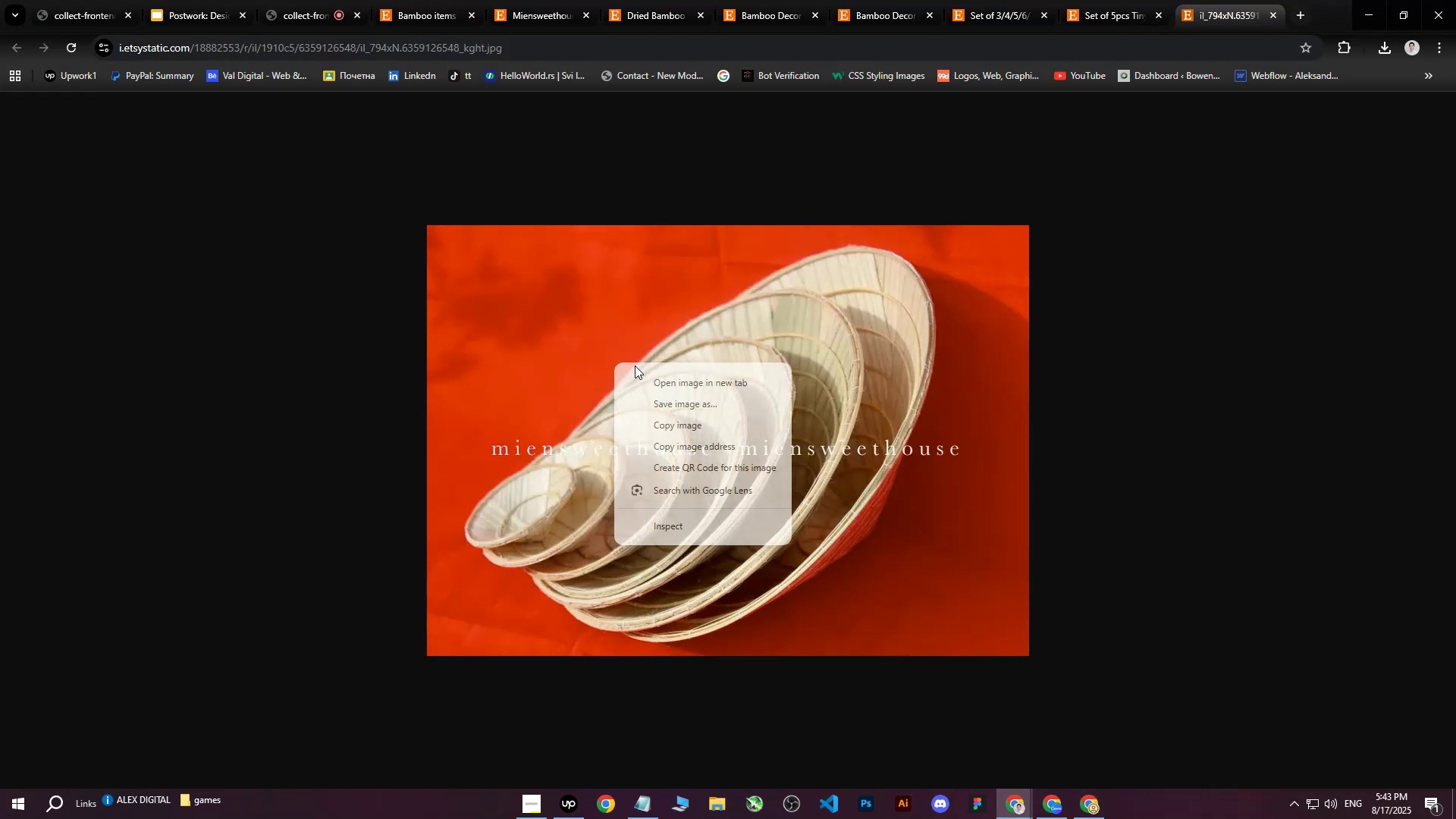 
left_click([676, 405])
 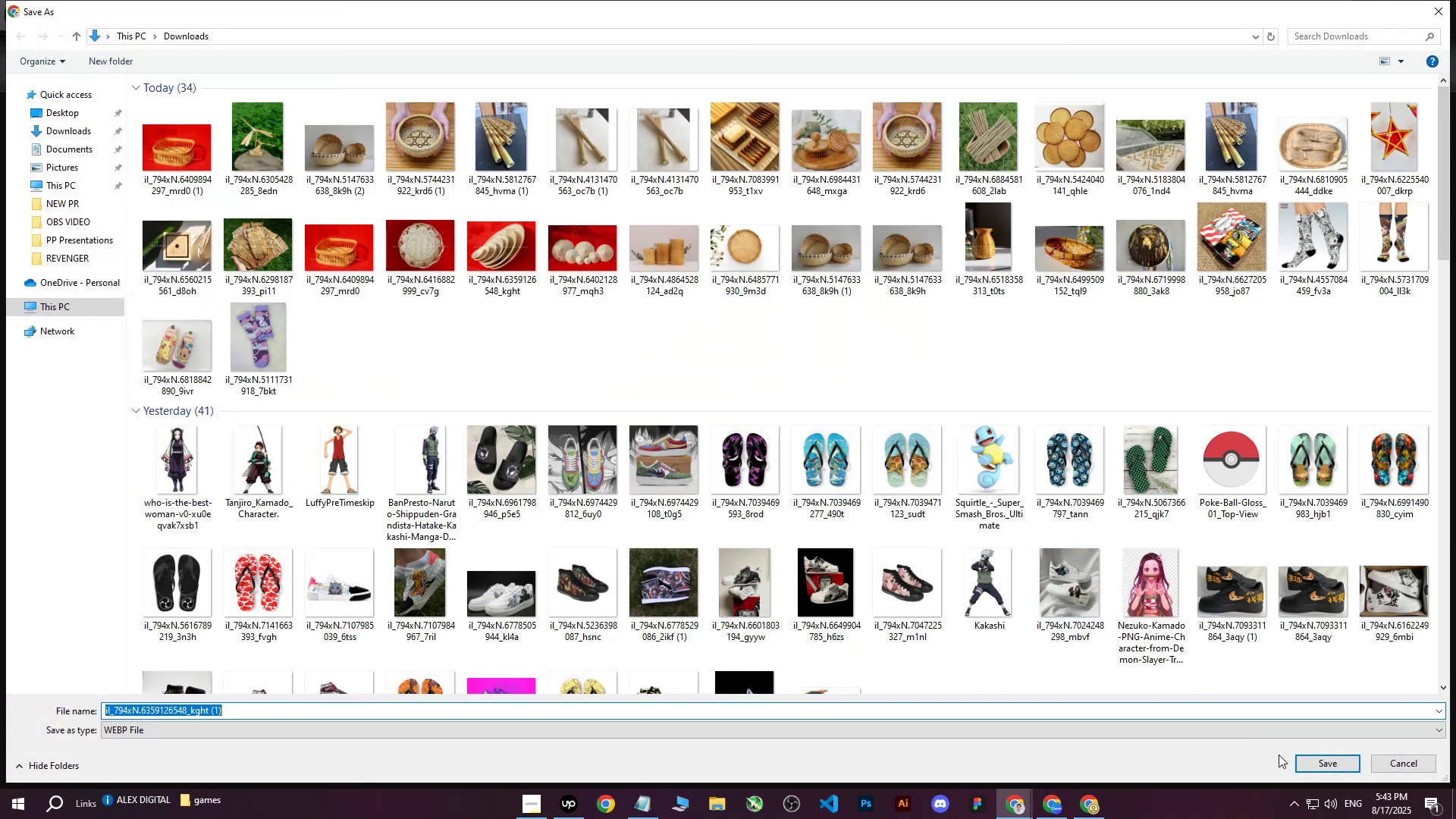 
left_click([1311, 761])
 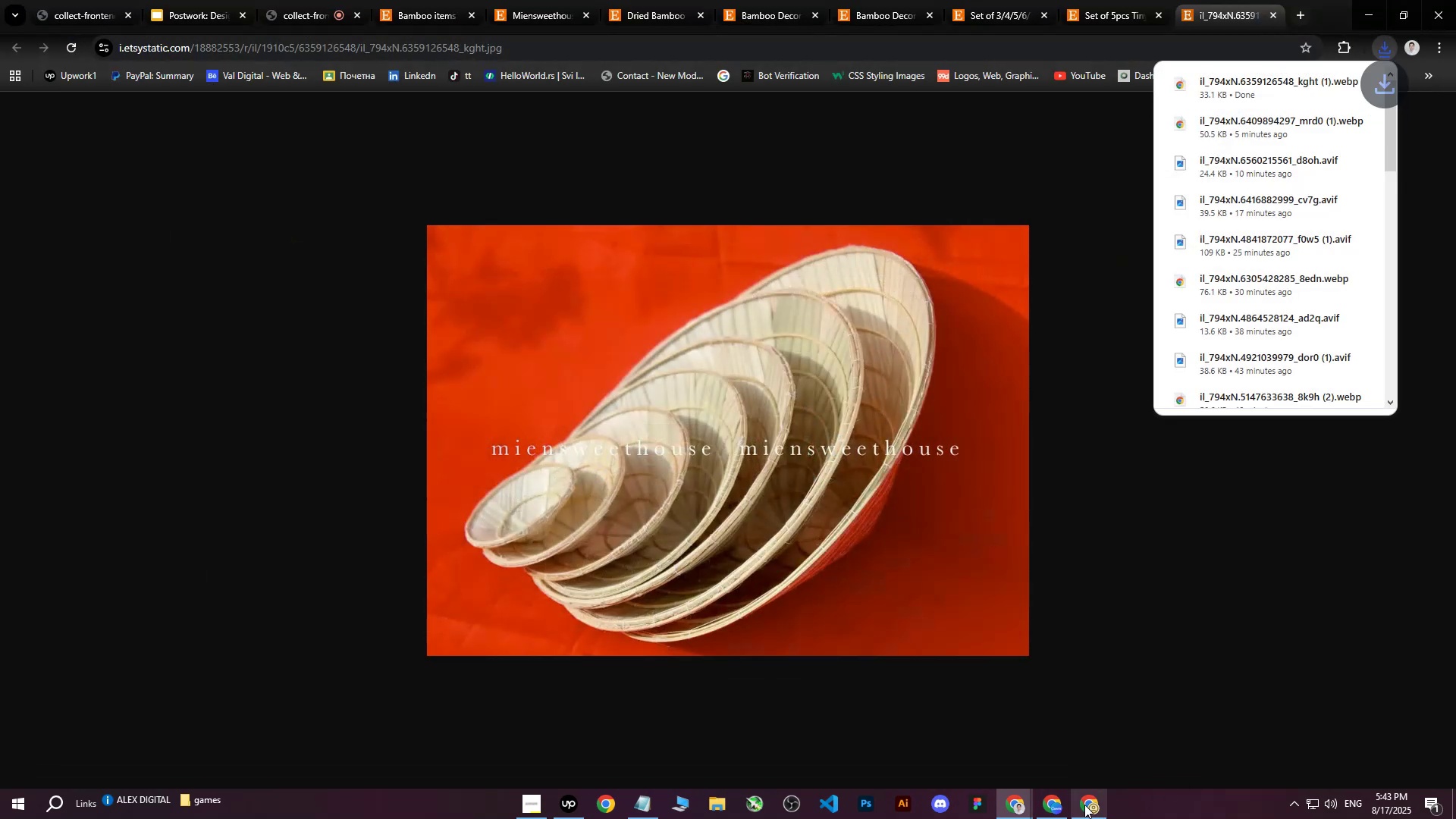 
left_click([1083, 805])
 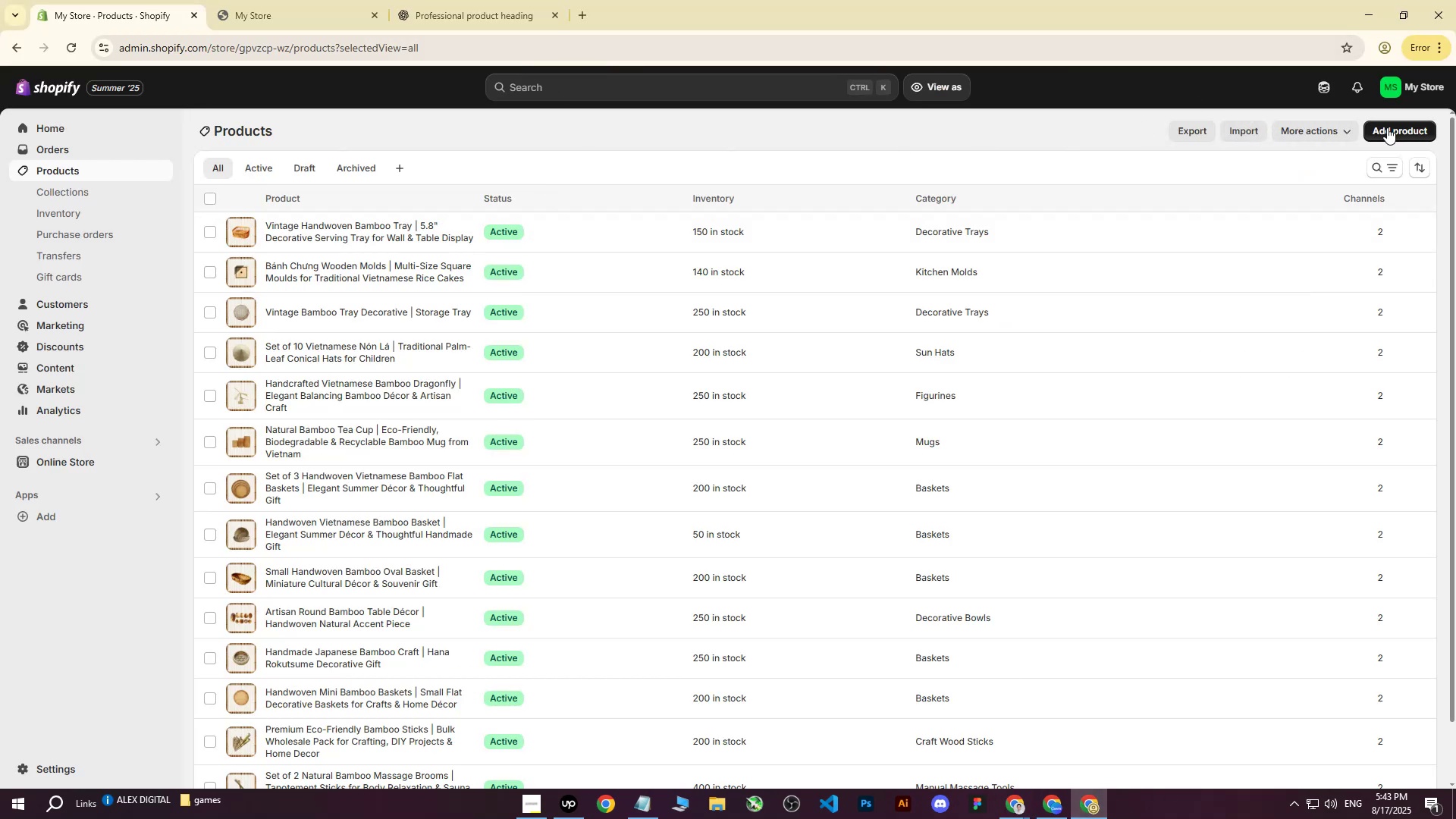 
left_click([1401, 126])
 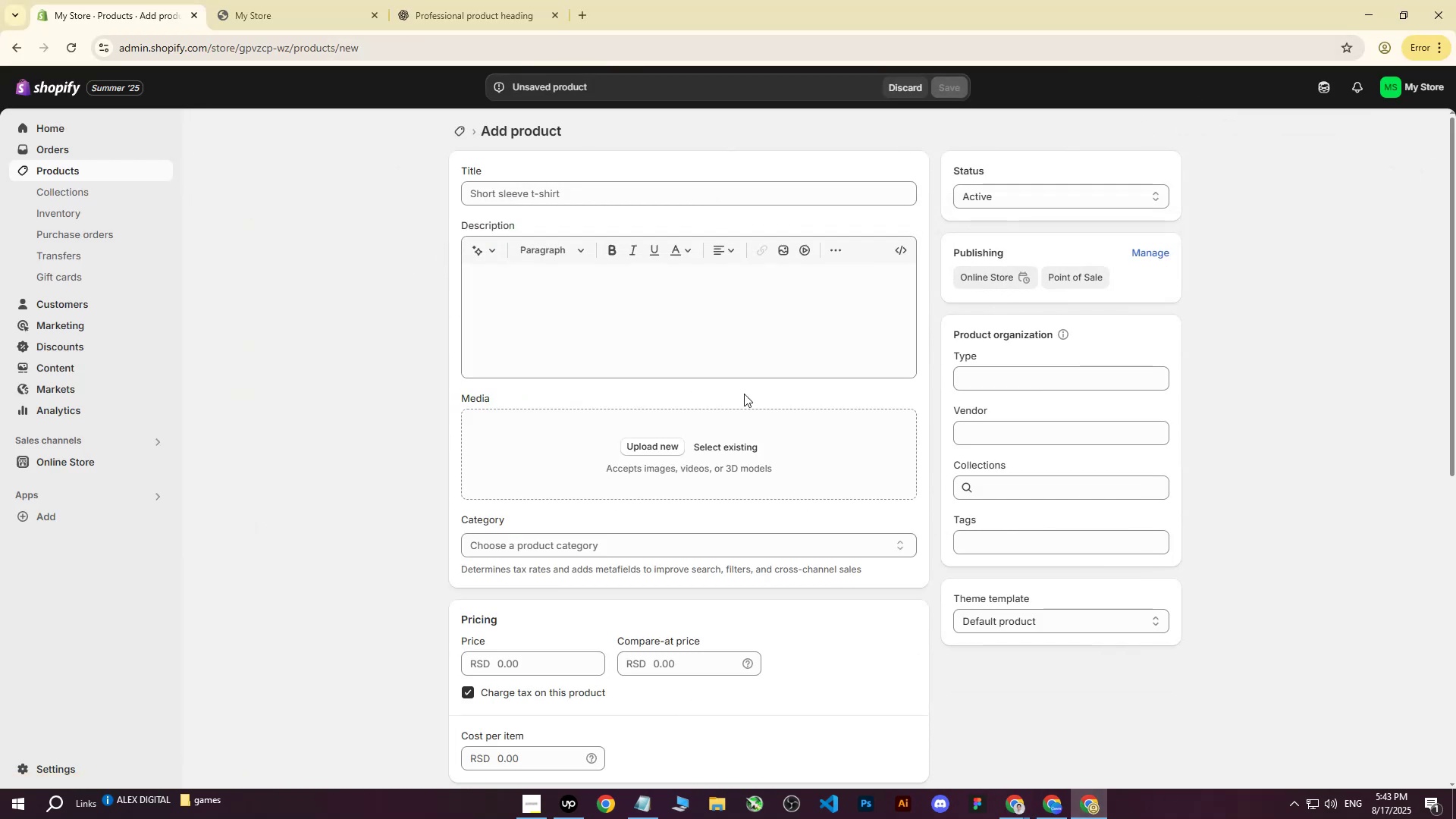 
left_click([648, 441])
 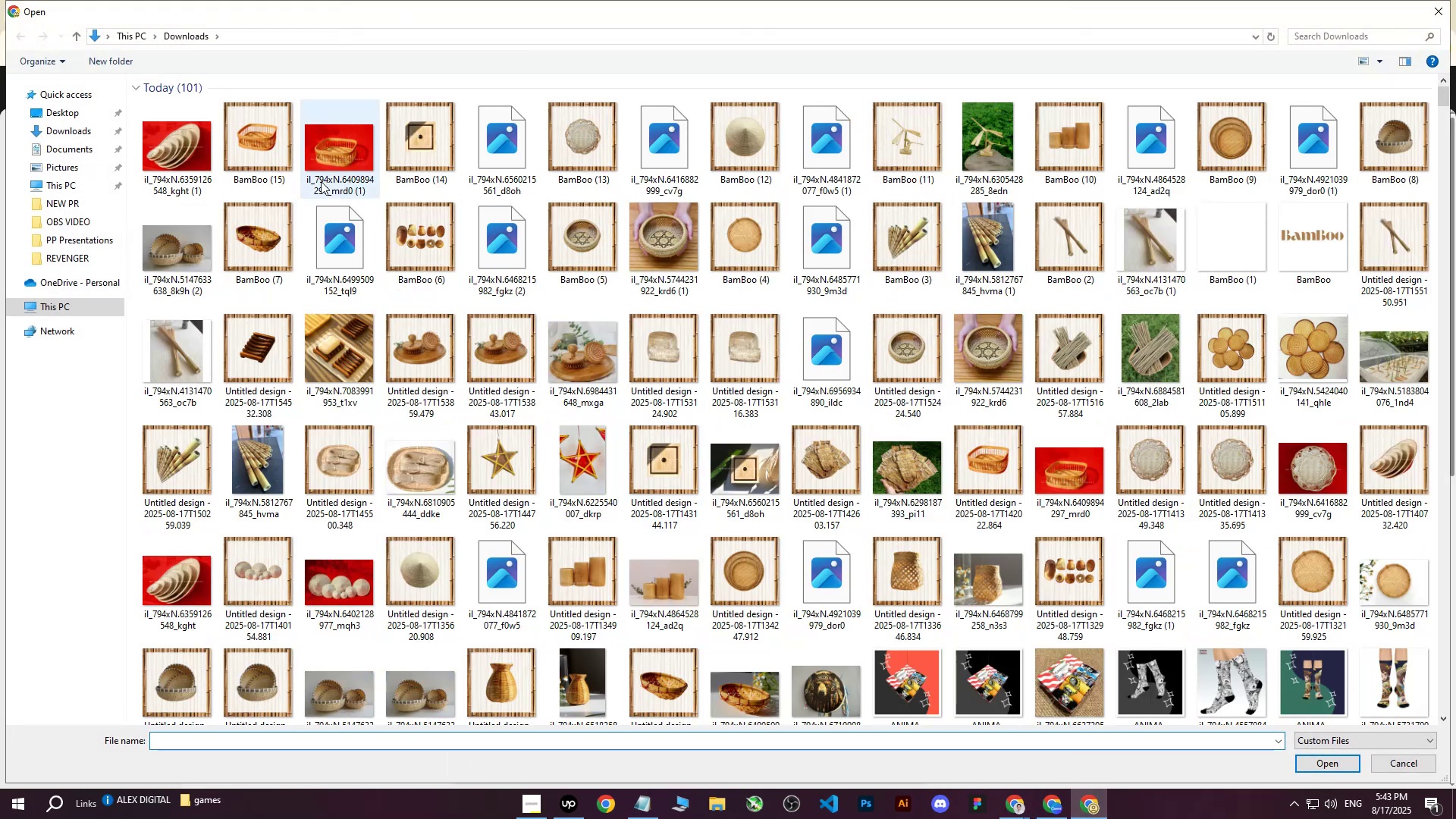 
left_click([187, 174])
 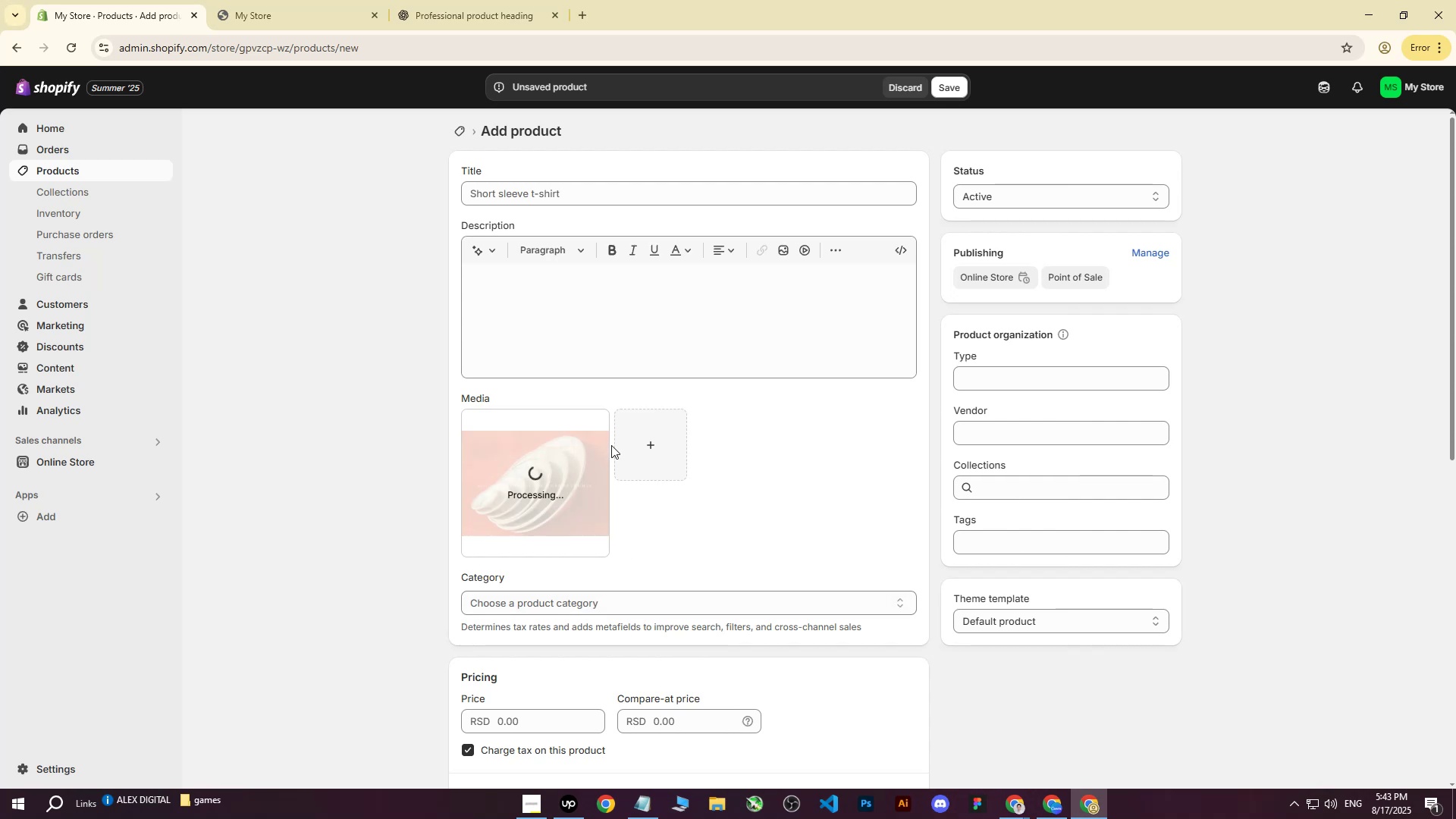 
wait(5.67)
 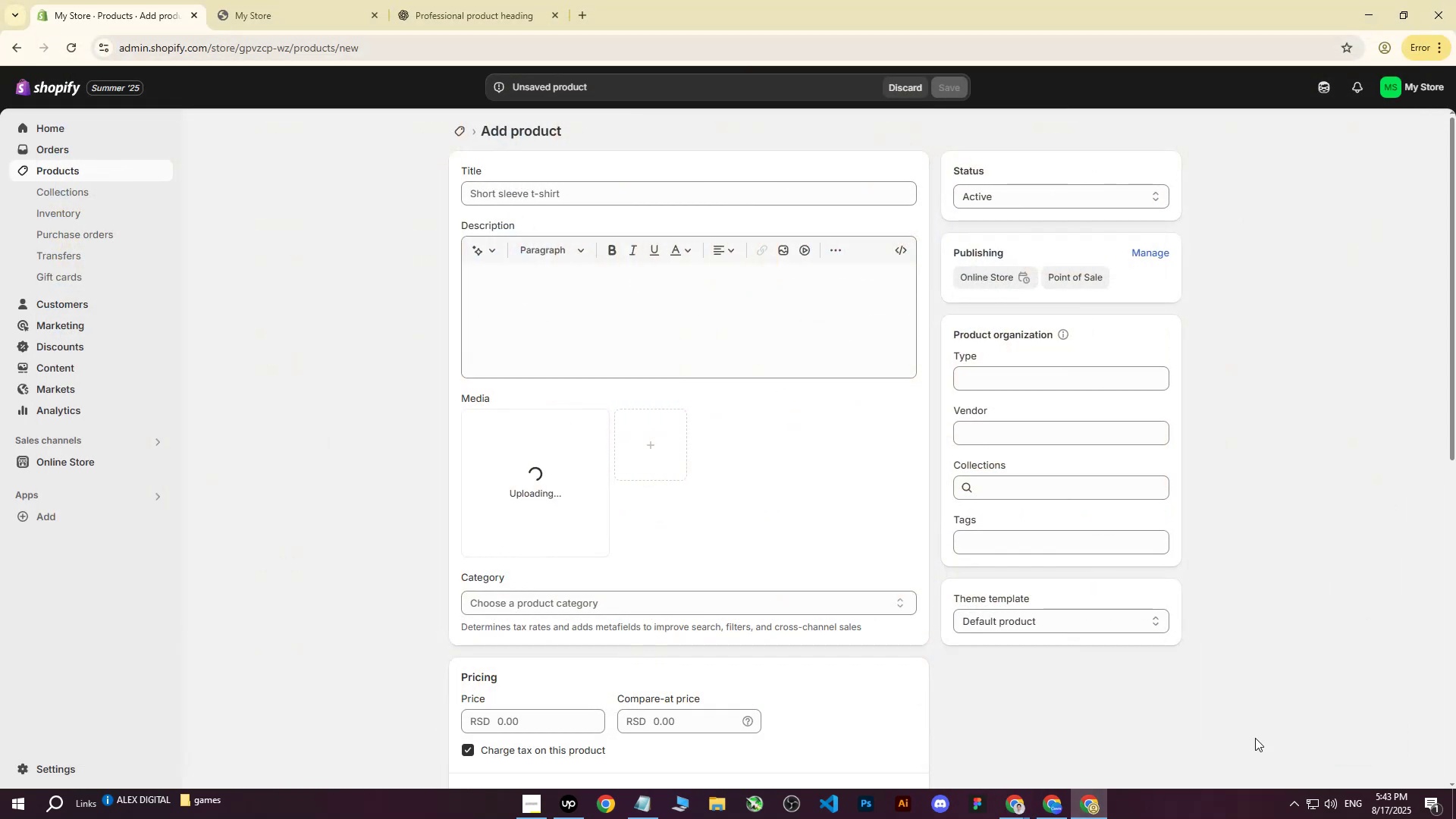 
double_click([921, 397])
 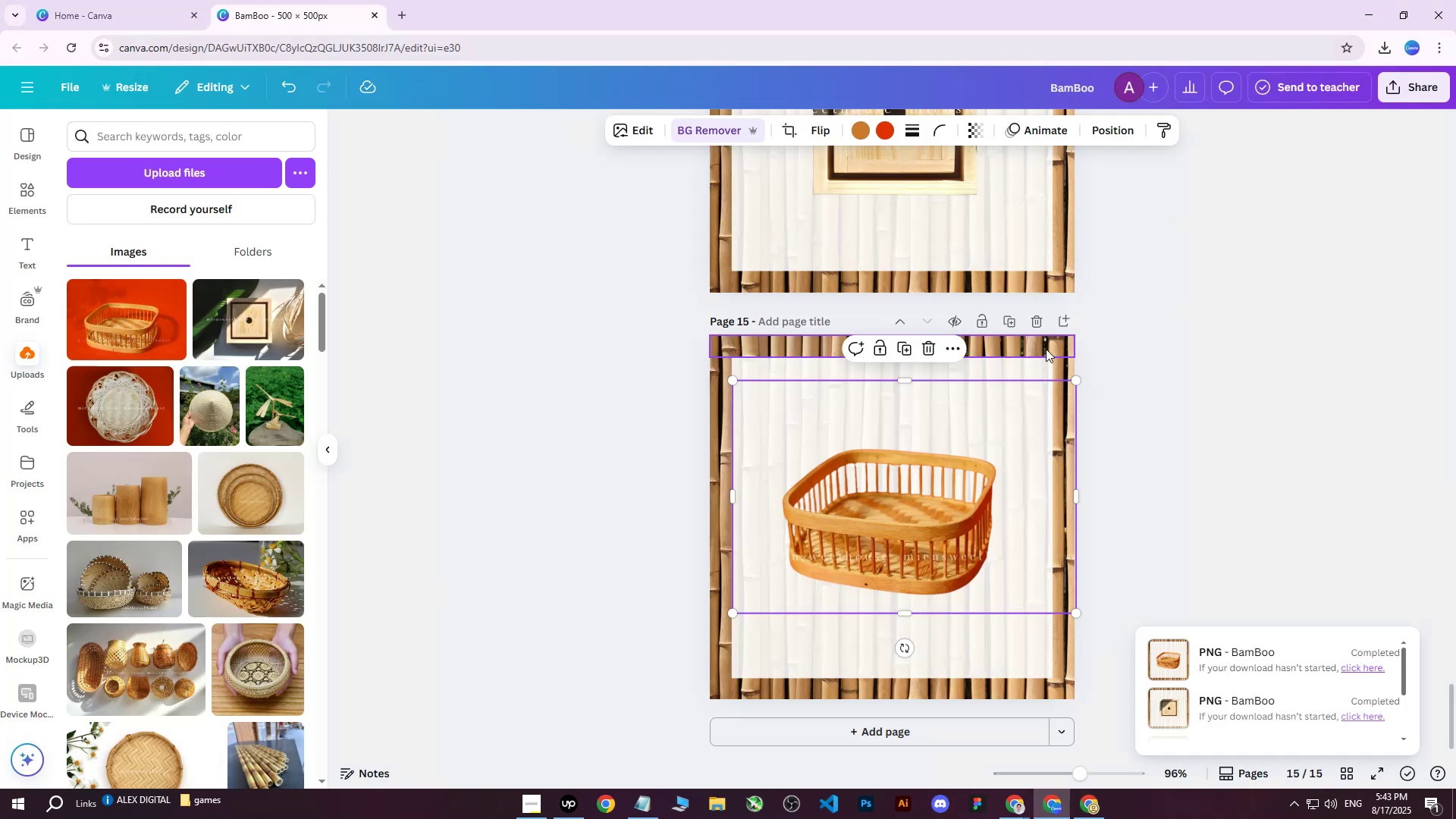 
left_click([1012, 322])
 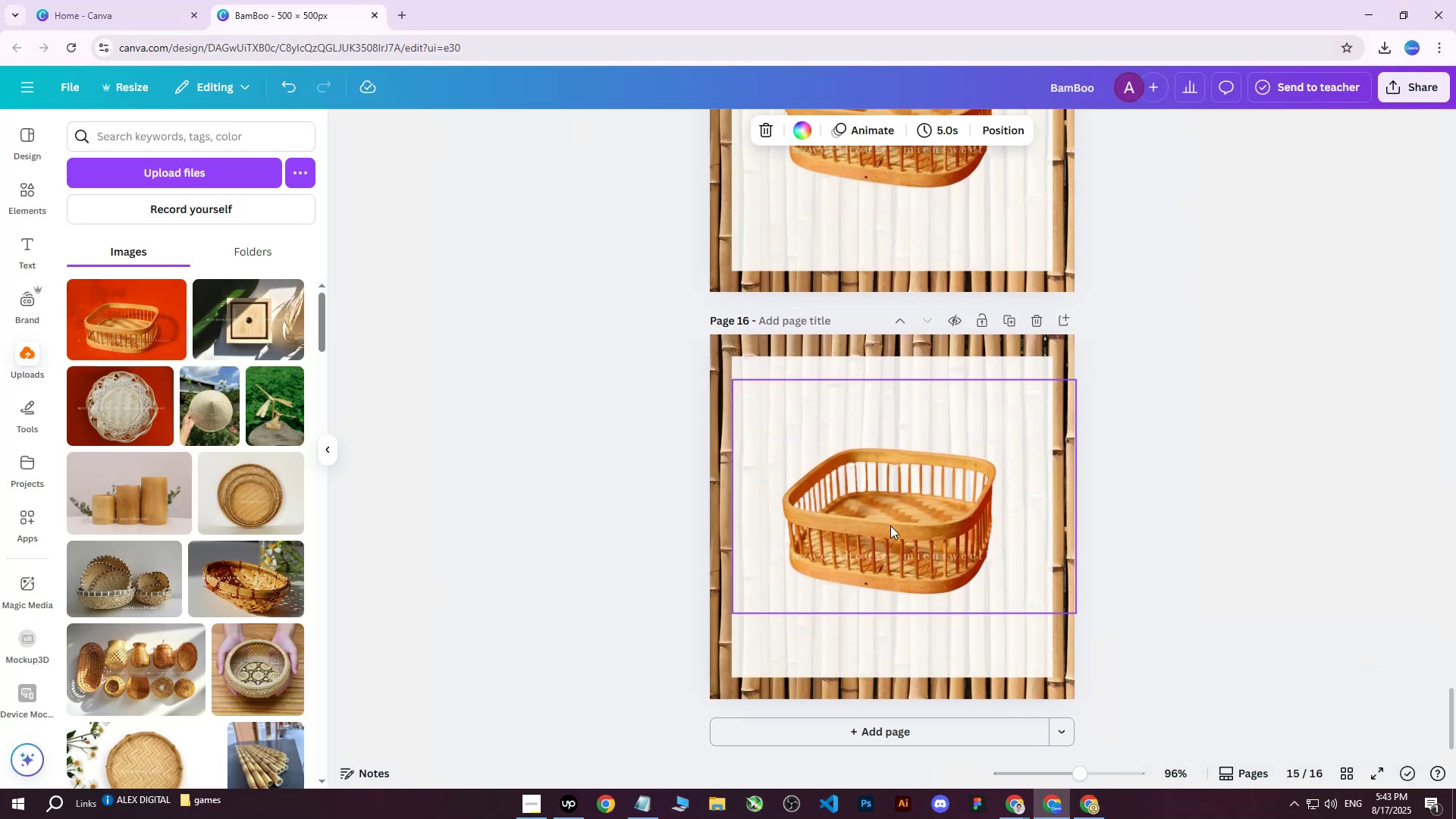 
left_click([888, 530])
 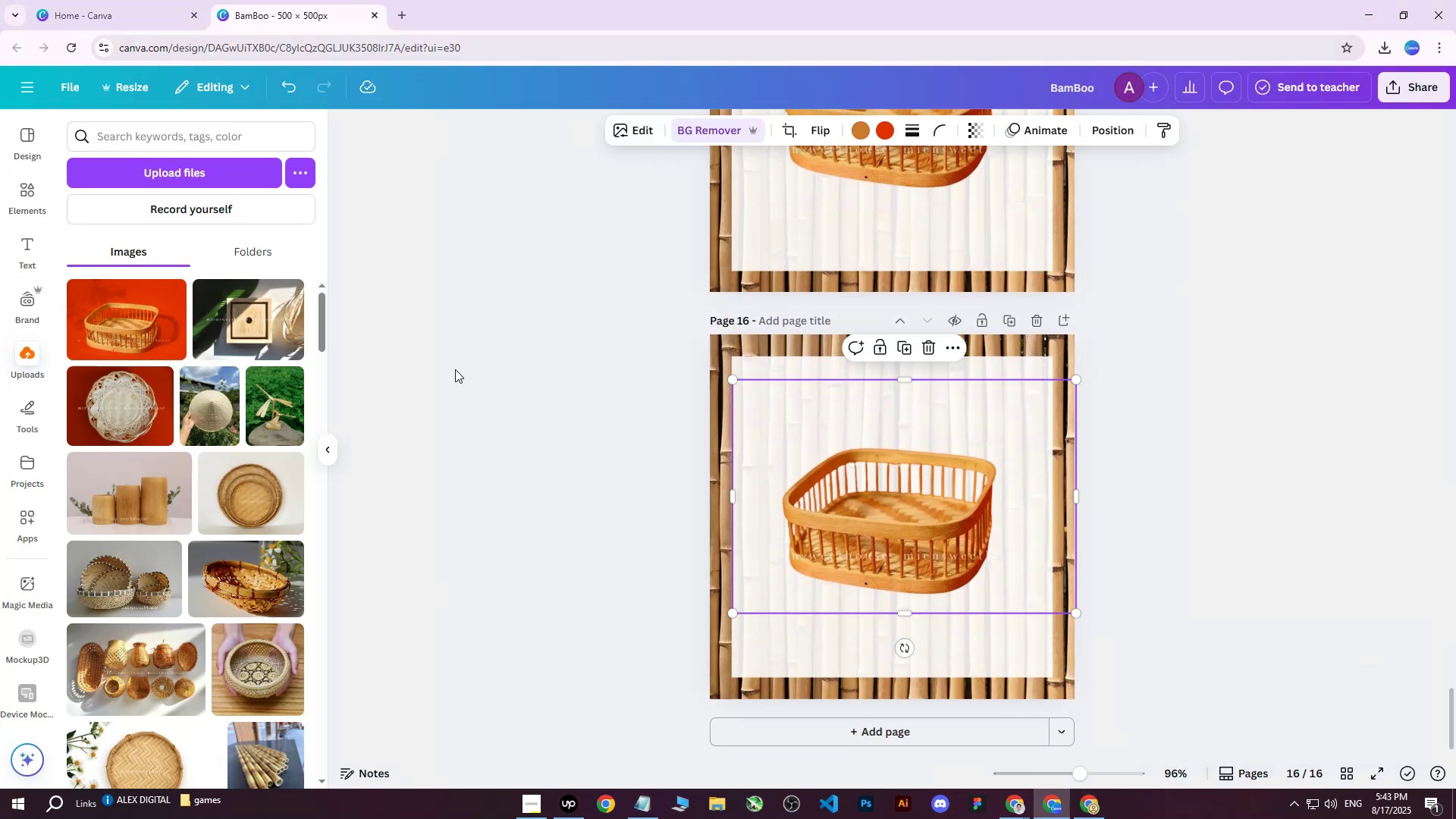 
key(Delete)
 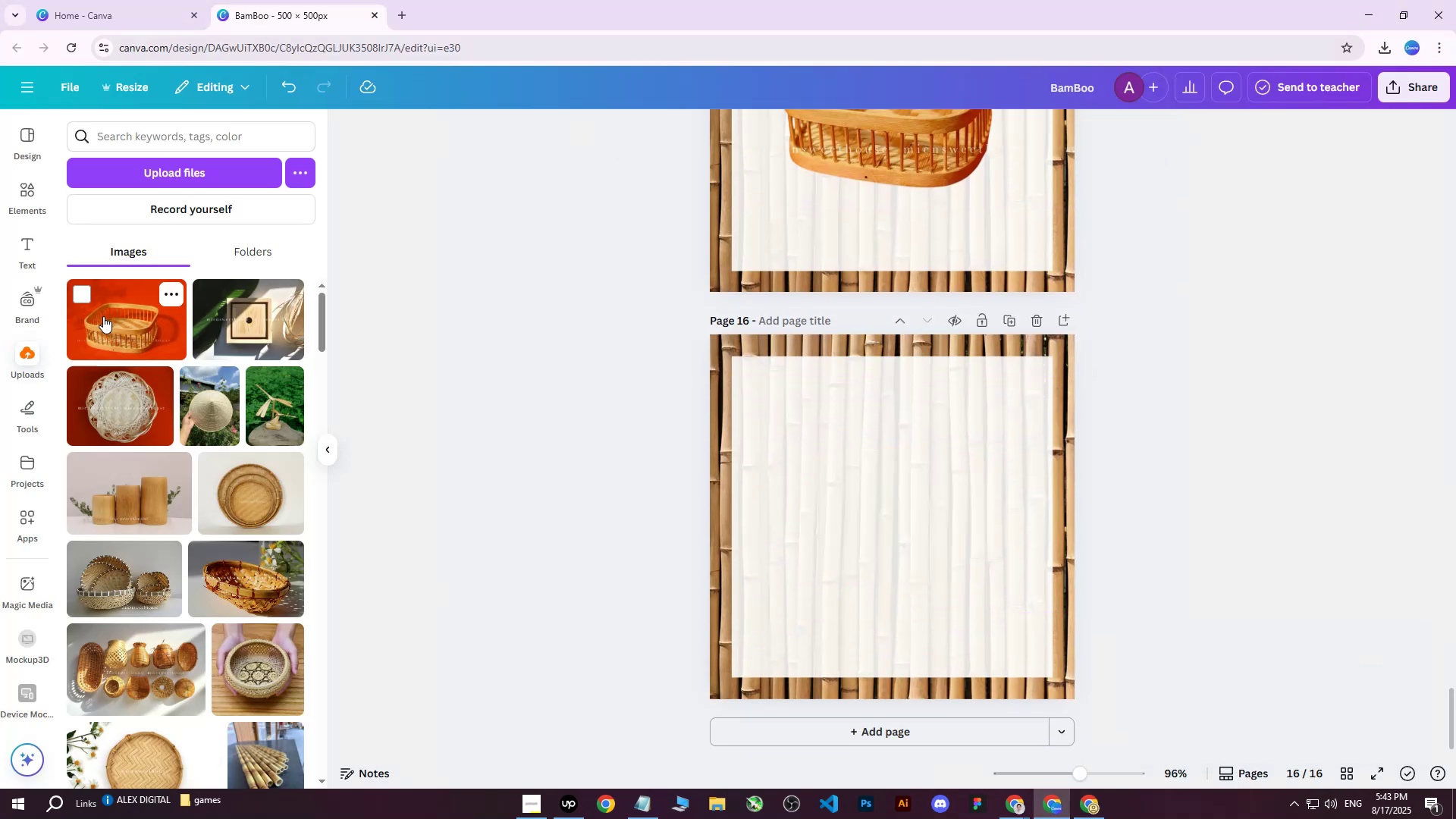 
left_click([103, 316])
 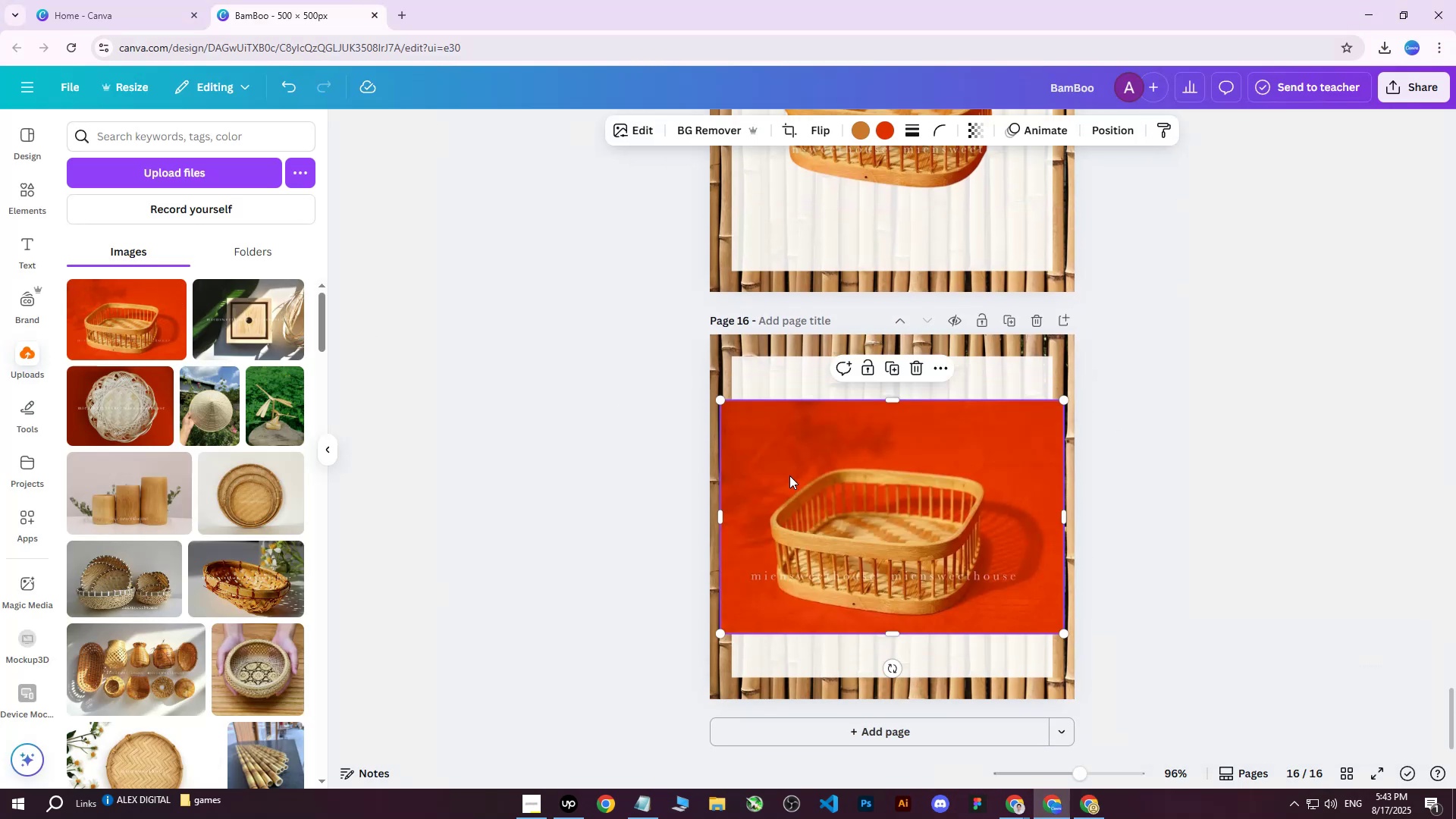 
key(Delete)
 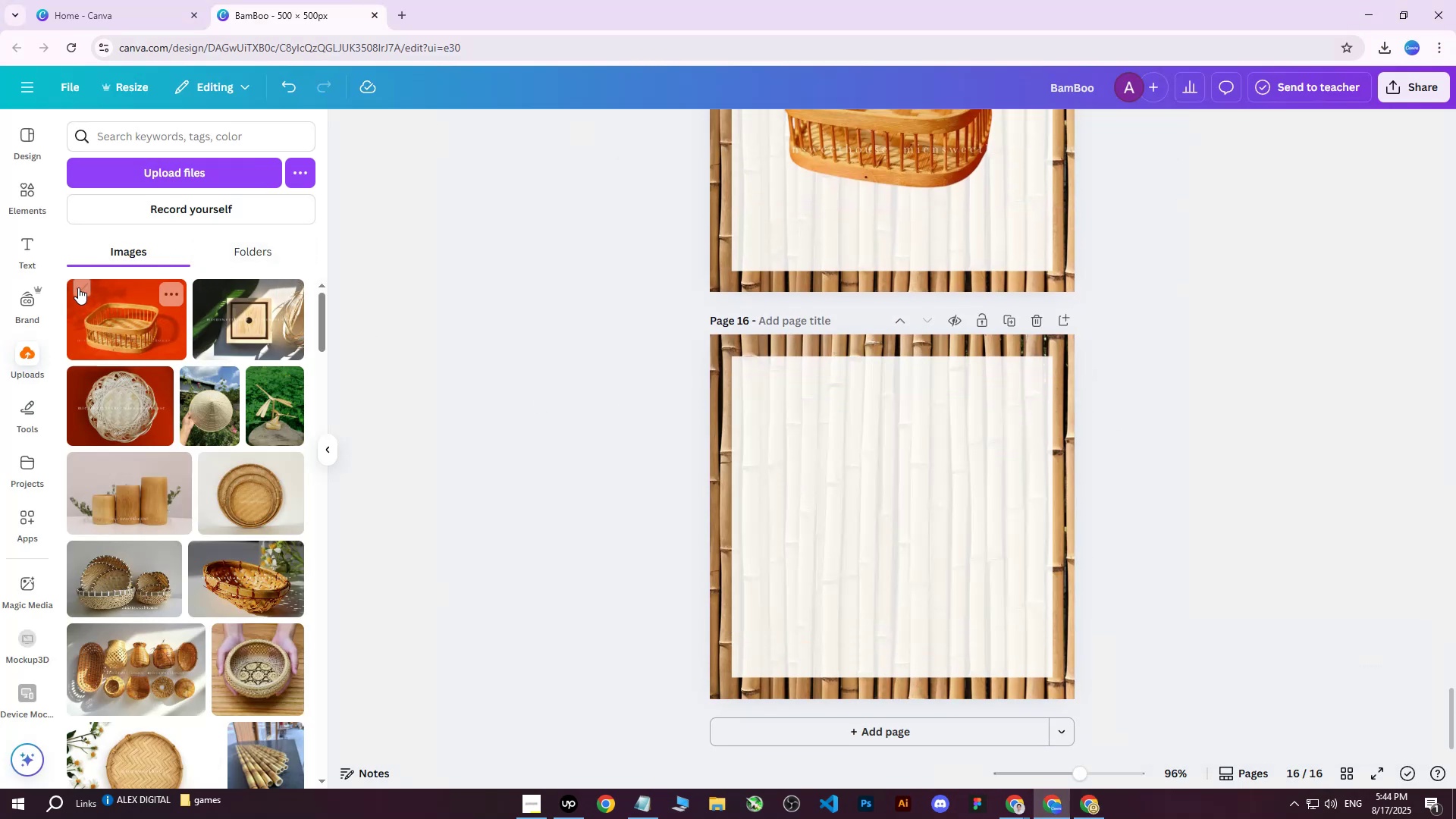 
left_click([163, 173])
 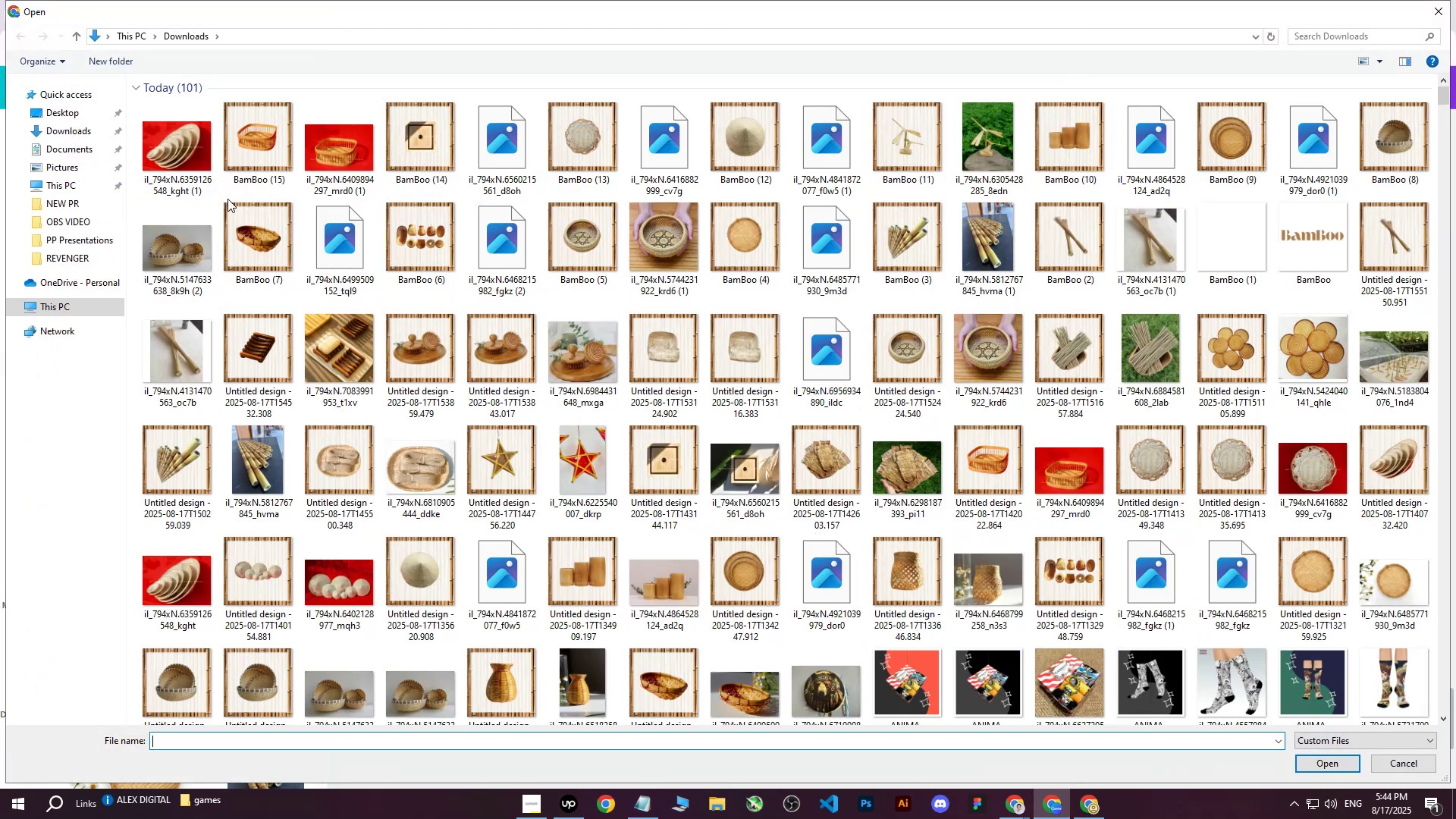 
left_click([187, 152])
 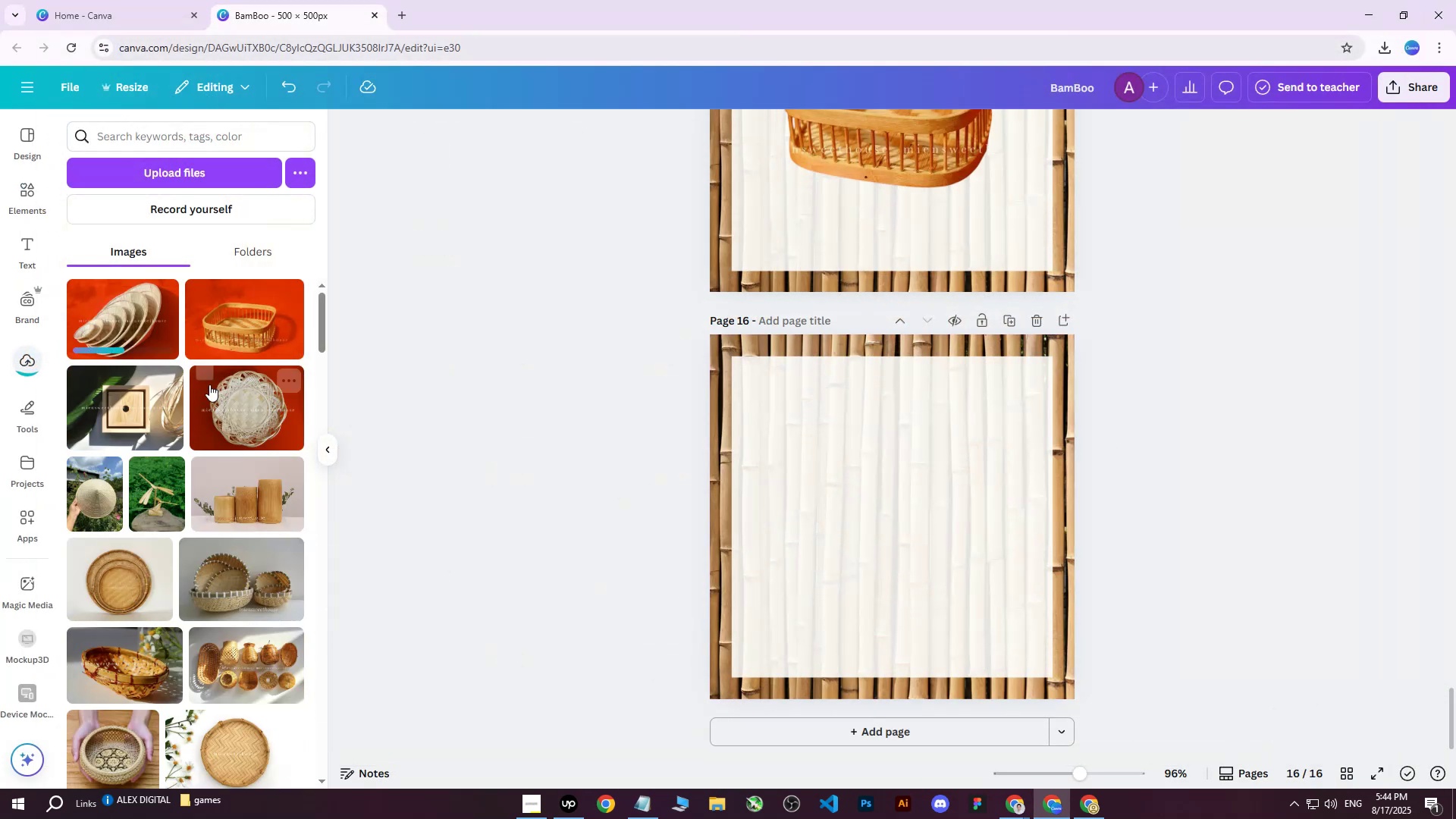 
left_click([130, 330])
 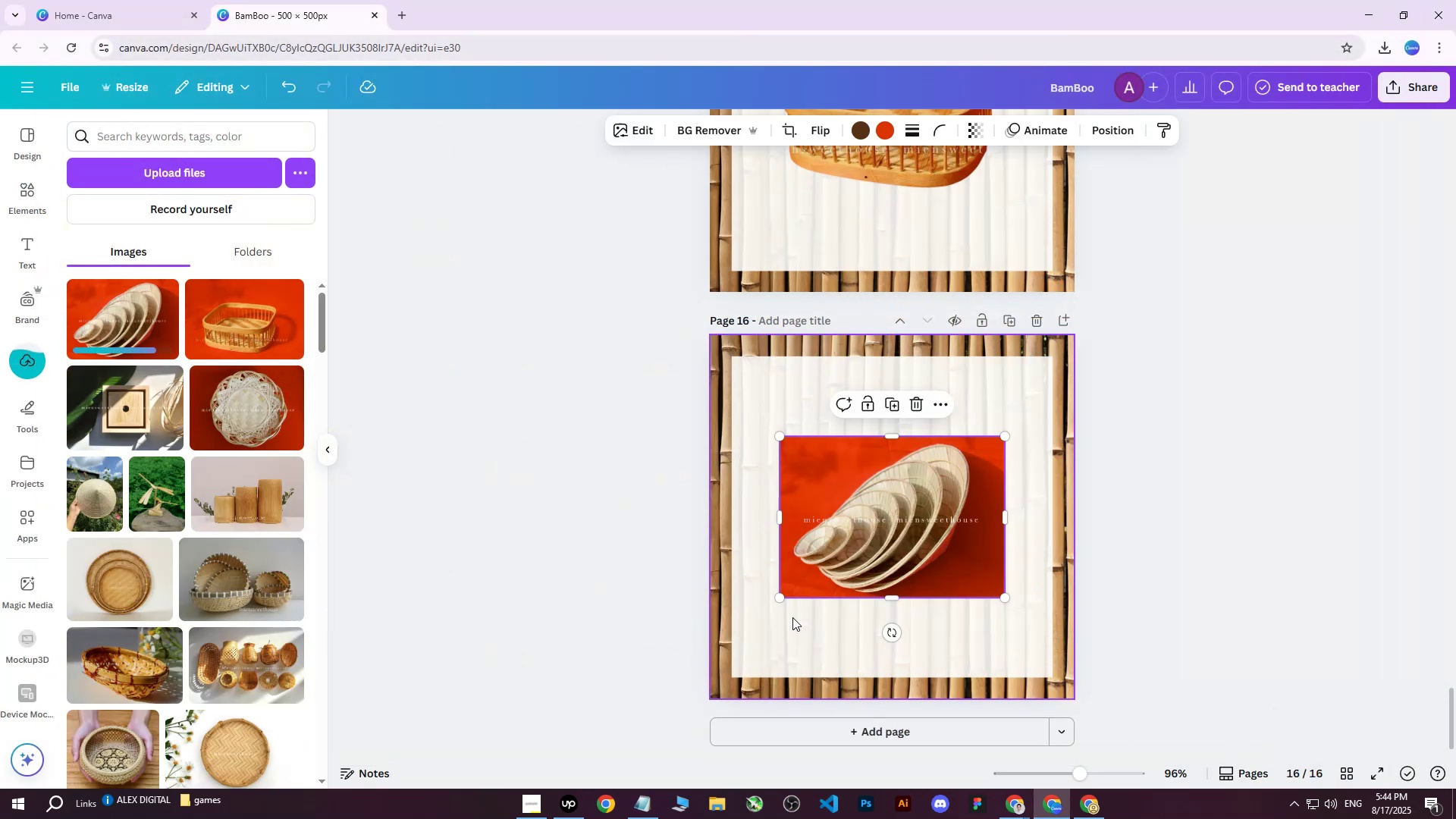 
left_click_drag(start_coordinate=[780, 597], to_coordinate=[719, 672])
 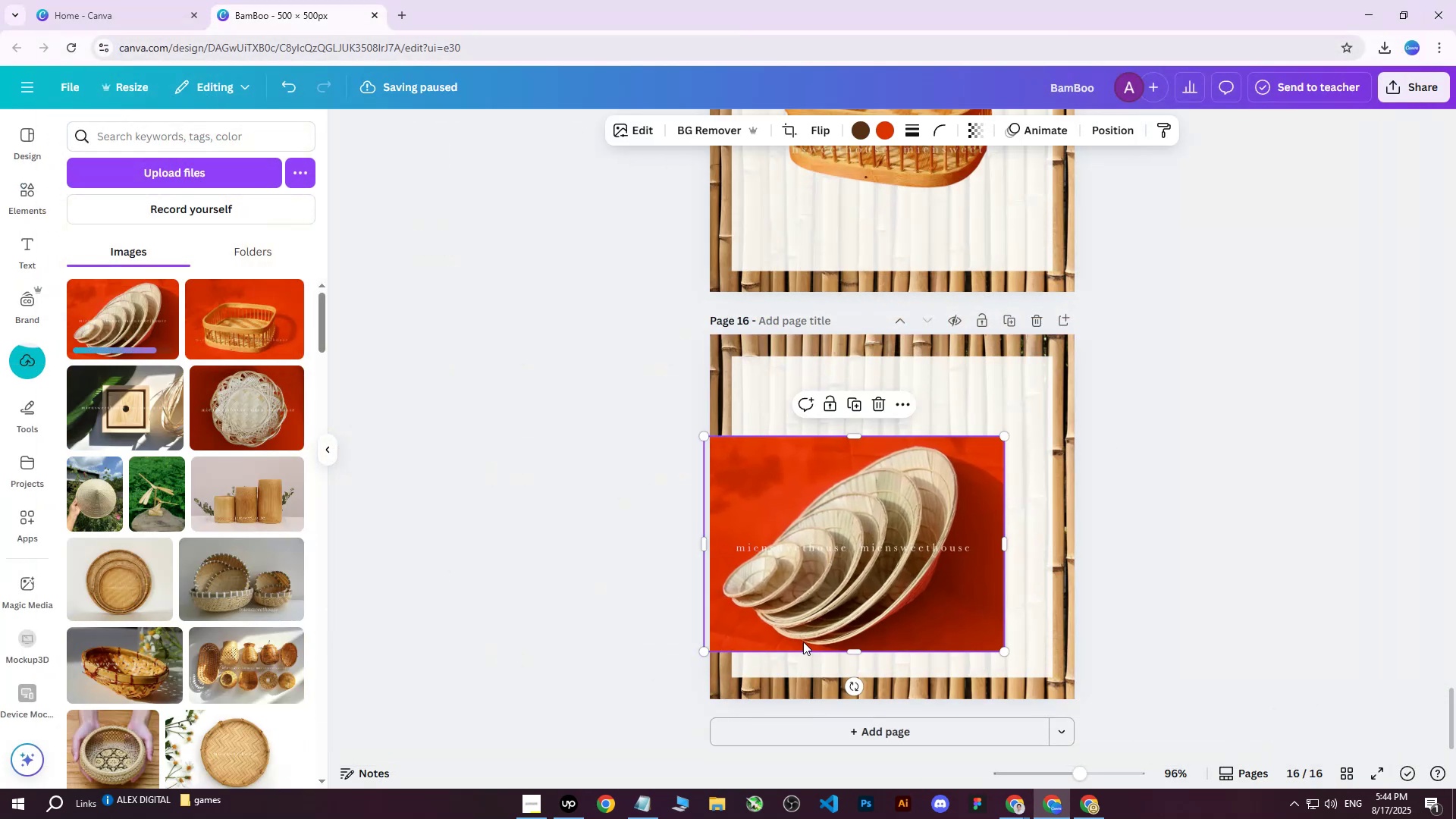 
left_click_drag(start_coordinate=[899, 586], to_coordinate=[937, 563])
 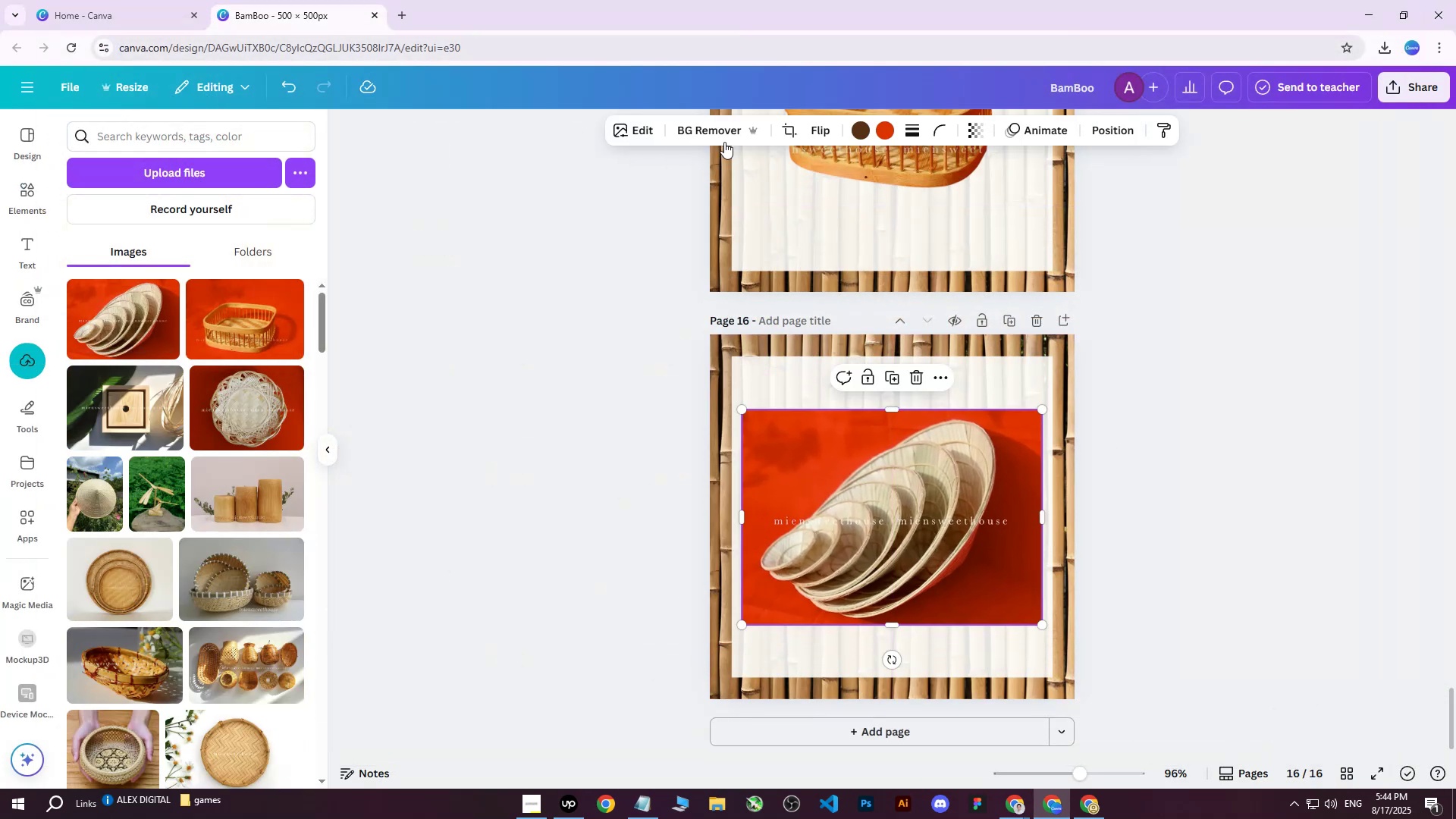 
left_click([719, 133])
 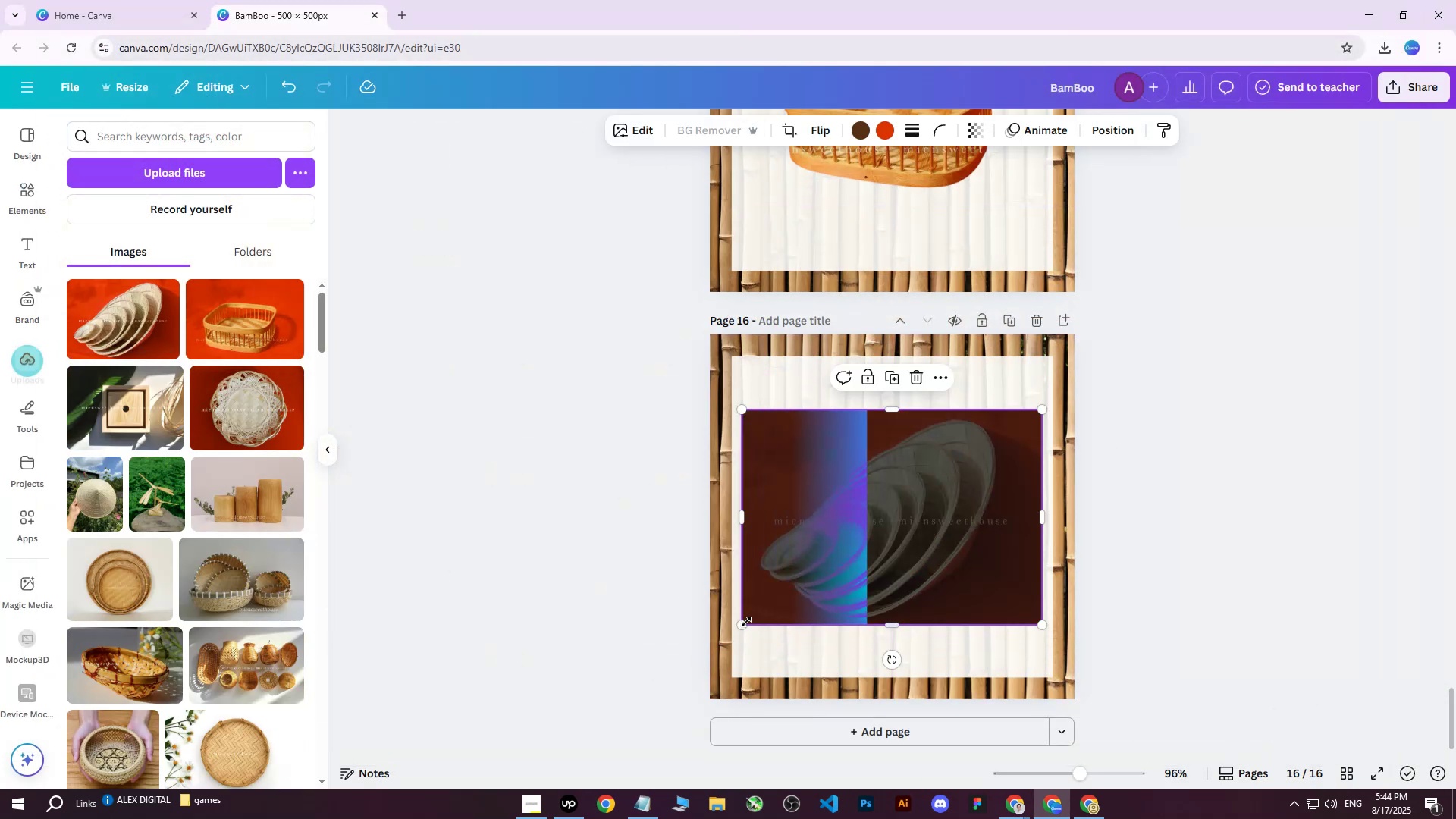 
left_click_drag(start_coordinate=[745, 623], to_coordinate=[736, 632])
 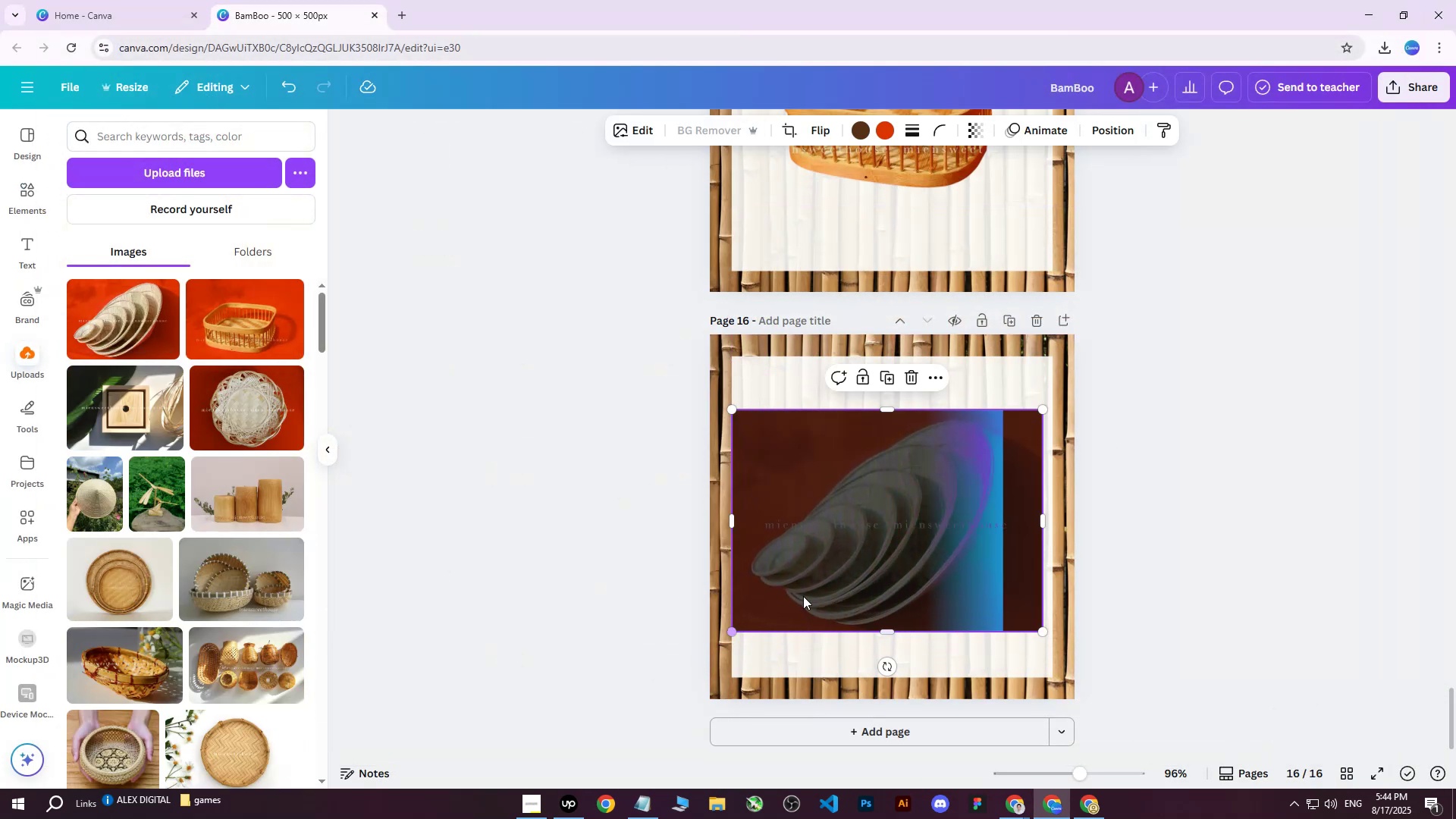 
left_click_drag(start_coordinate=[868, 565], to_coordinate=[871, 557])
 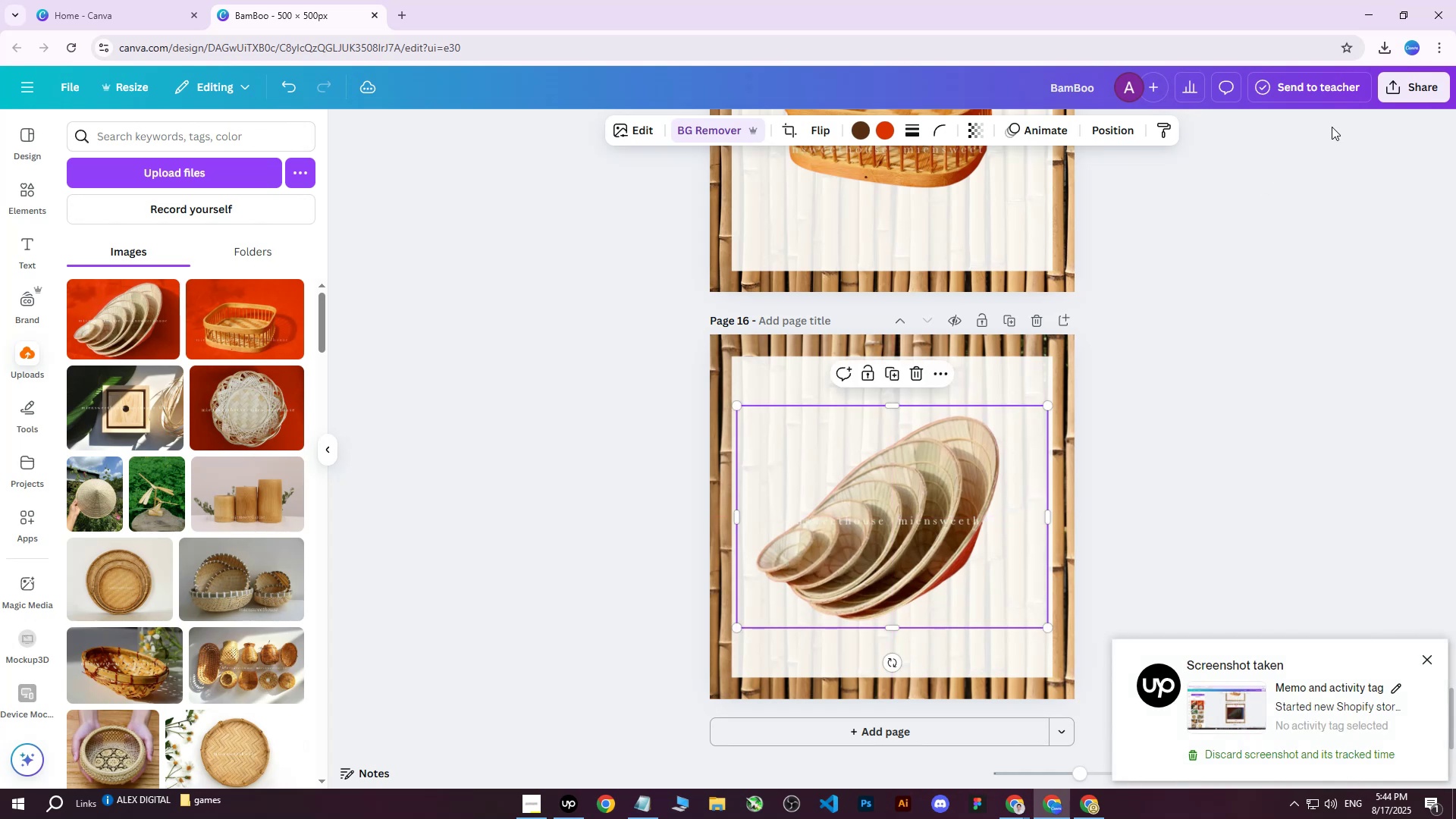 
left_click_drag(start_coordinate=[1397, 103], to_coordinate=[1405, 100])
 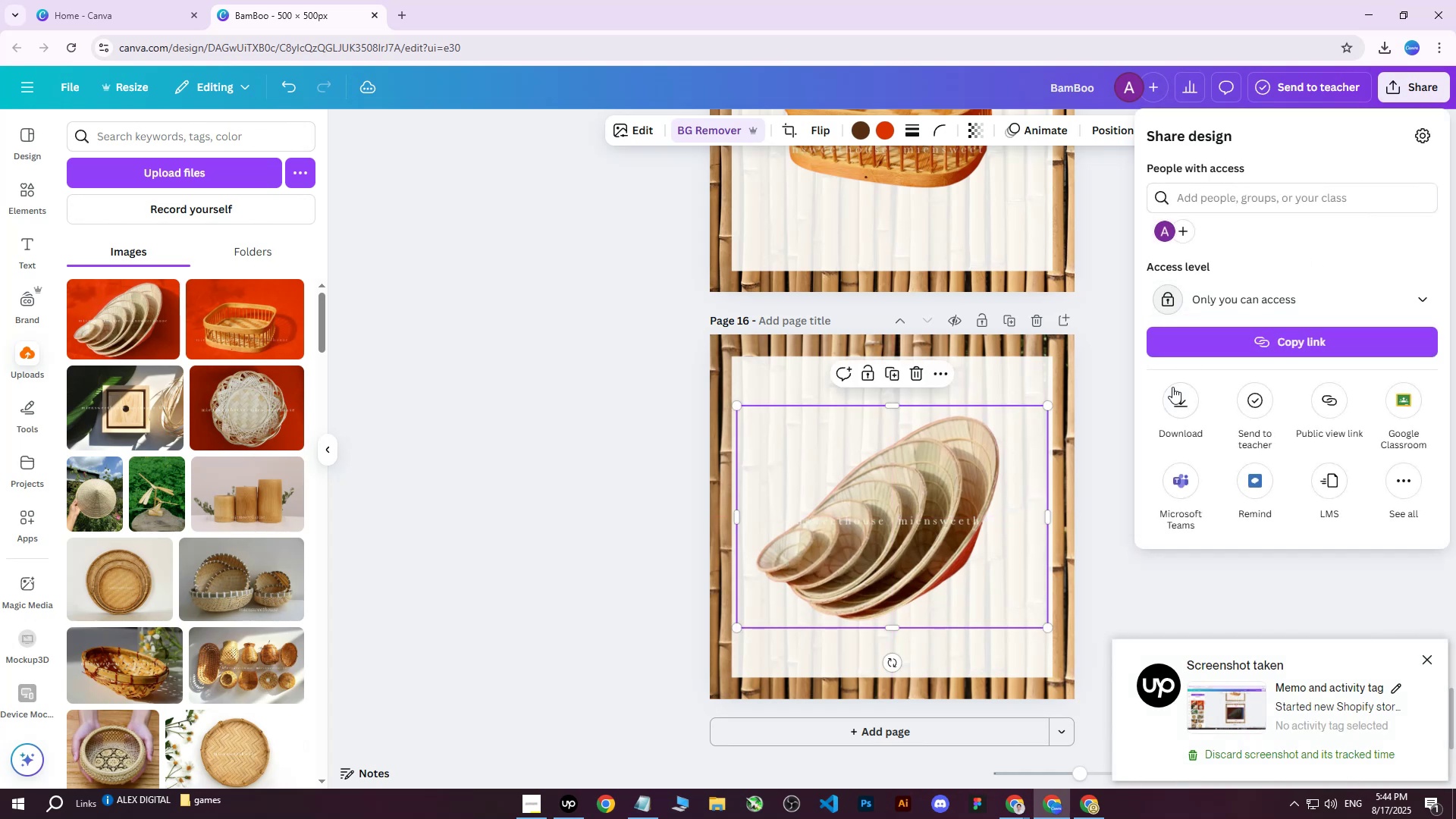 
double_click([1205, 410])
 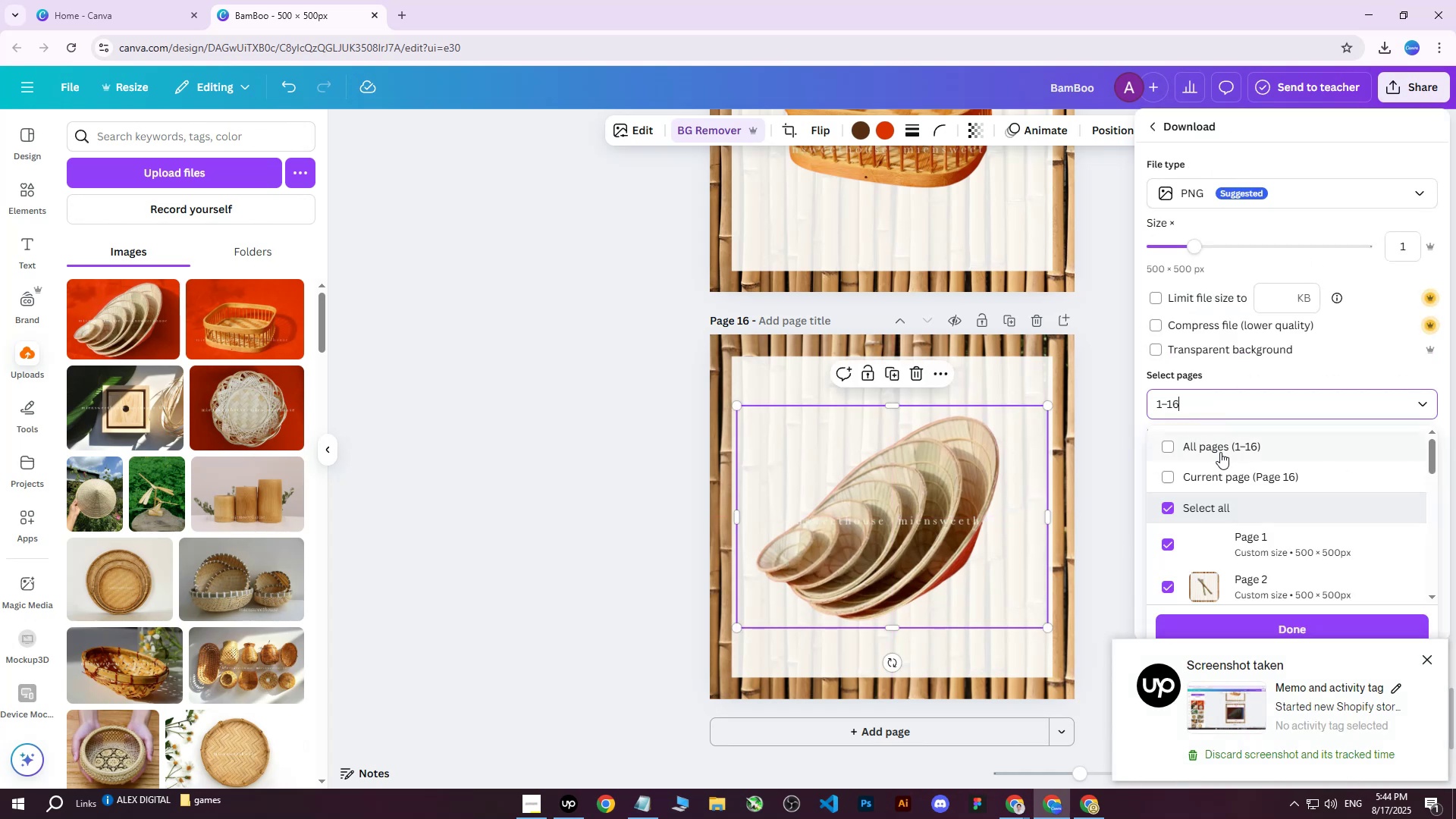 
triple_click([1220, 452])
 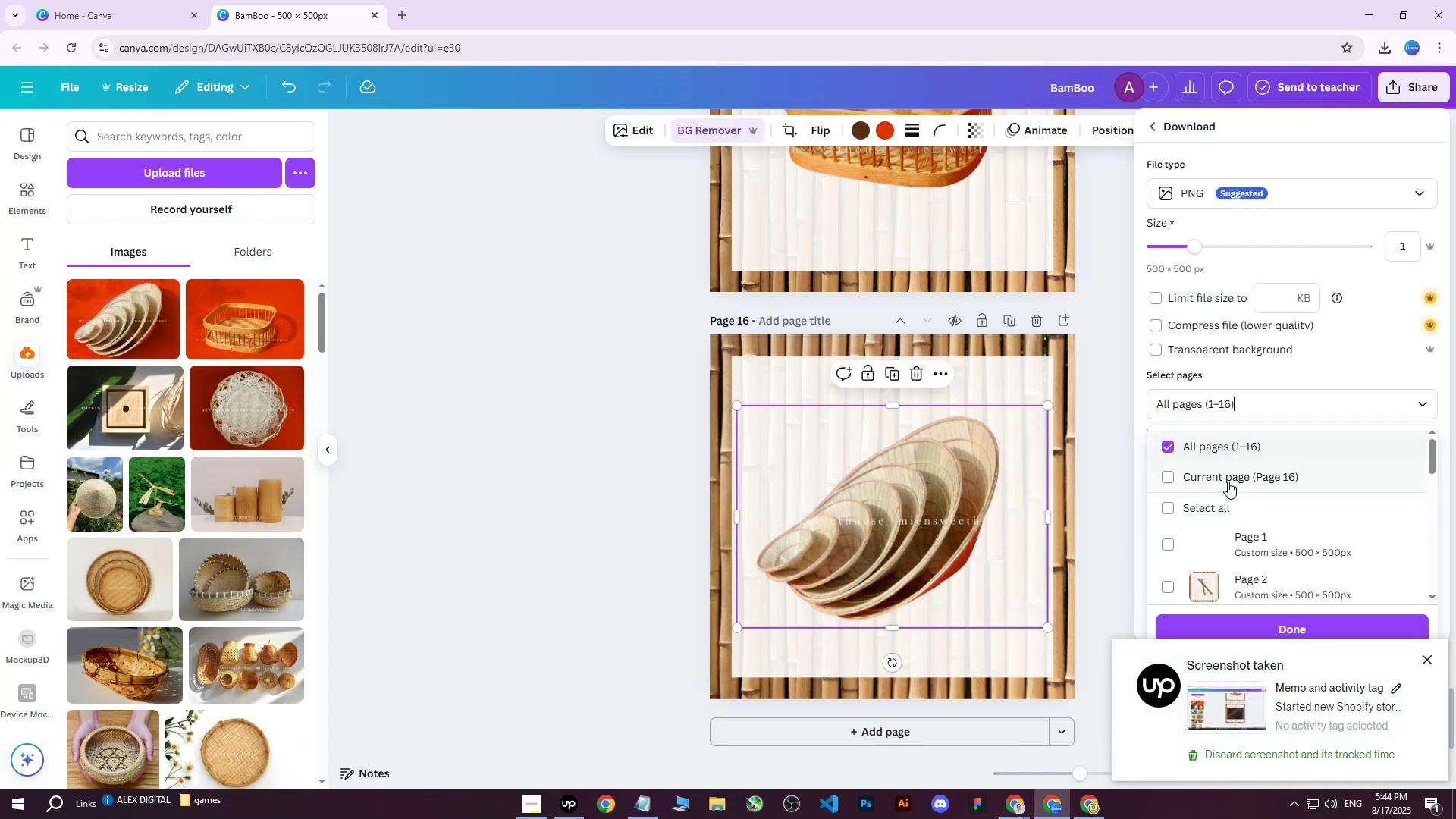 
triple_click([1228, 482])
 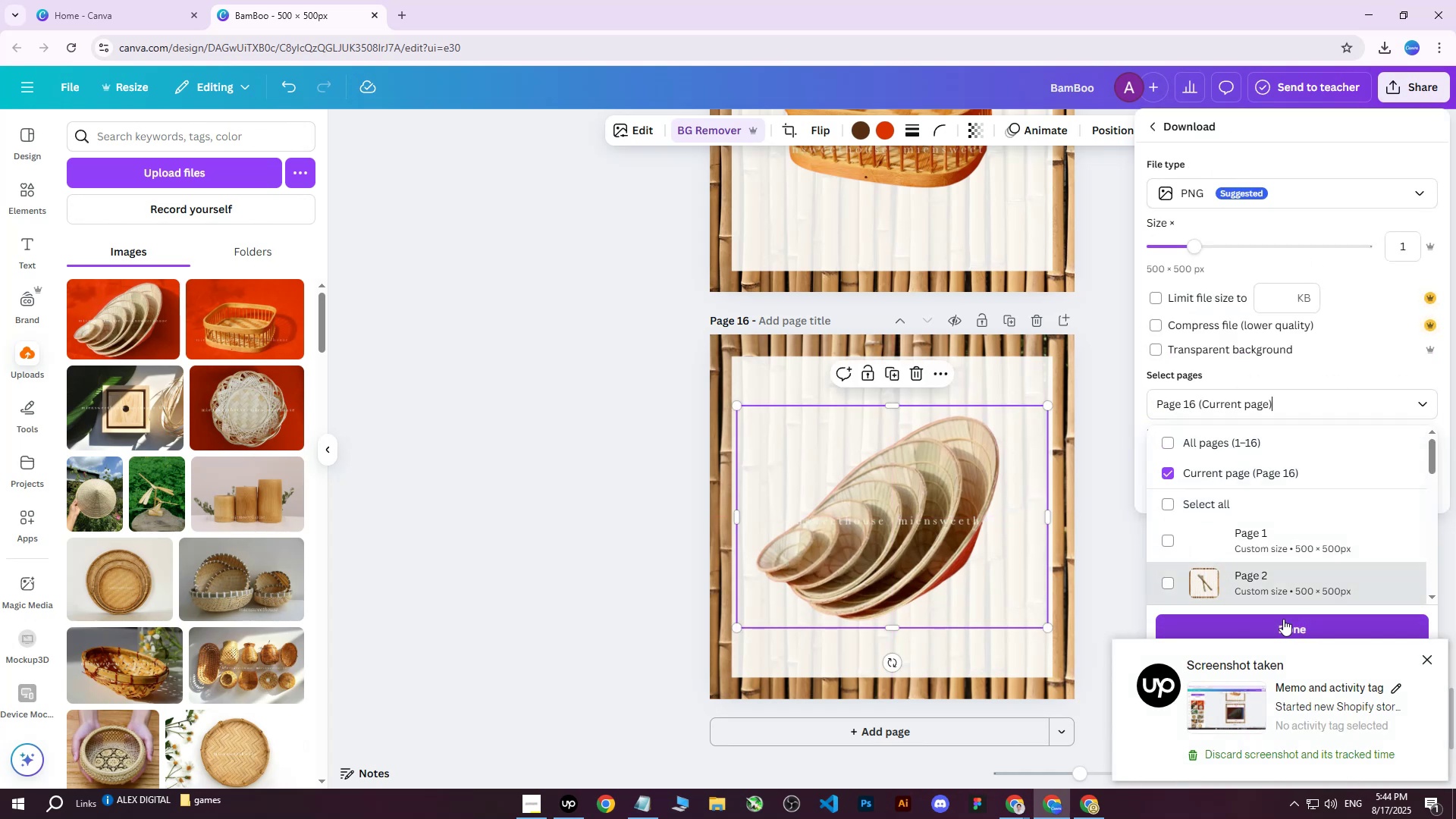 
left_click([1279, 620])
 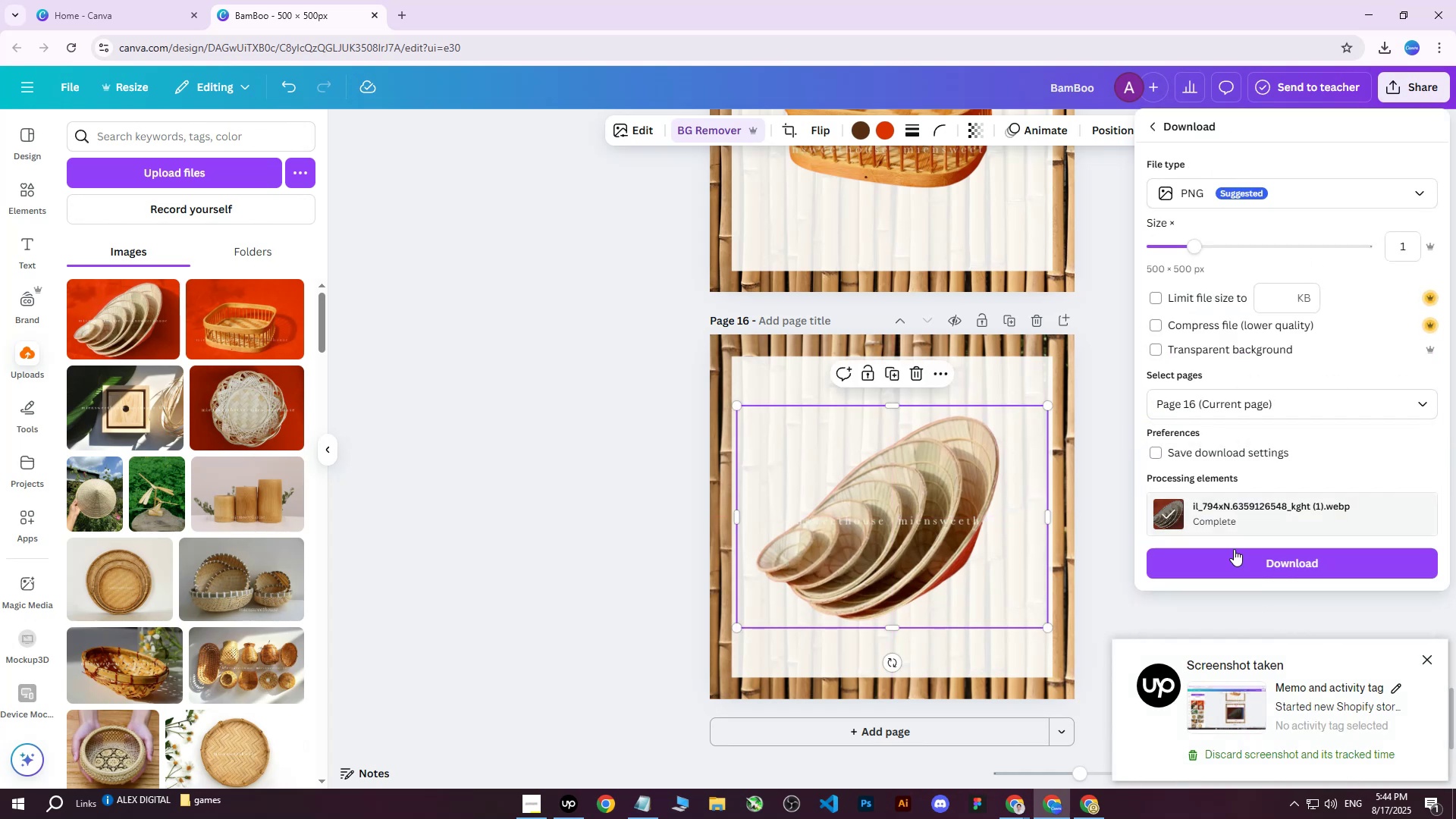 
left_click([1234, 552])
 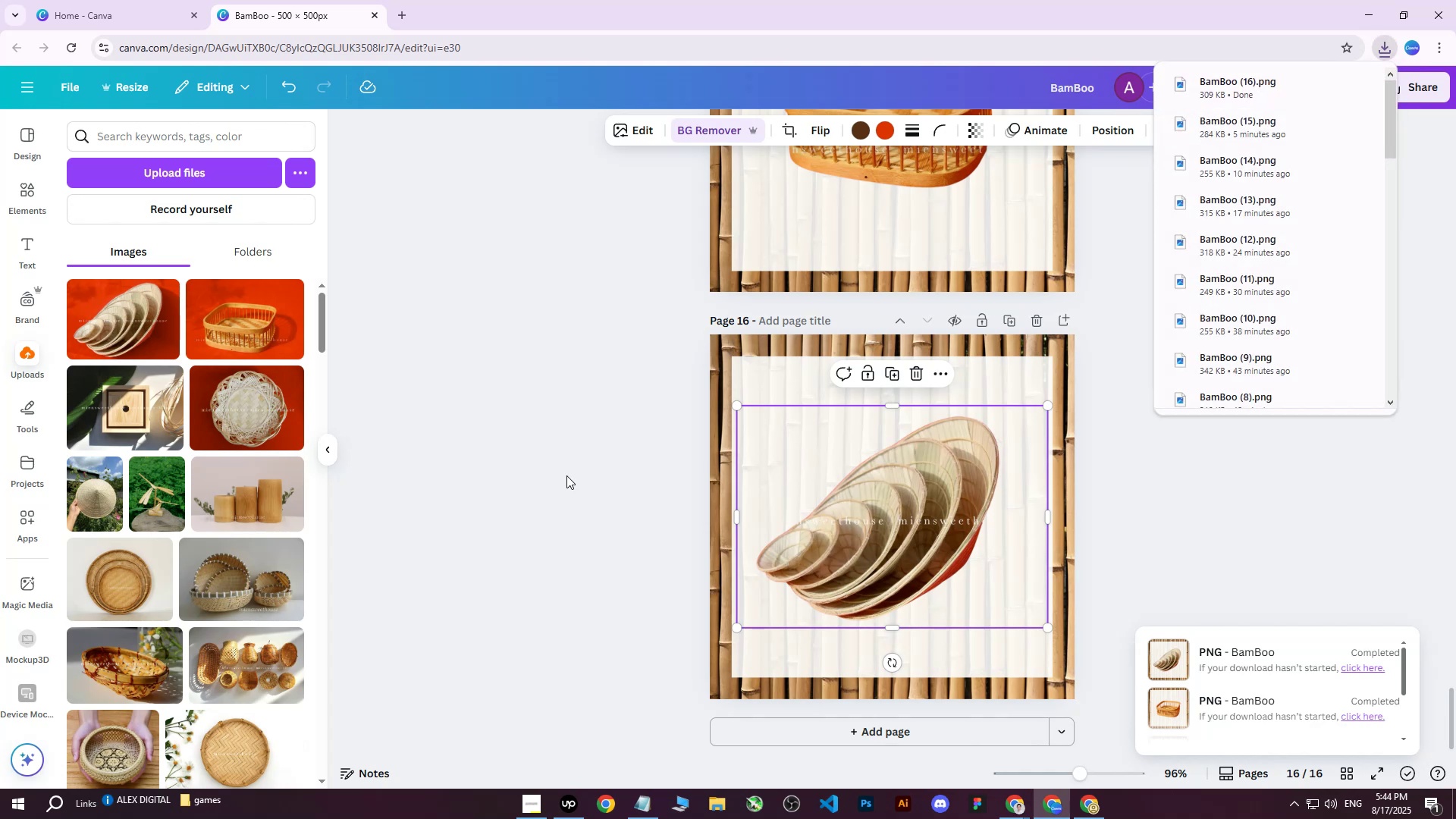 
wait(10.0)
 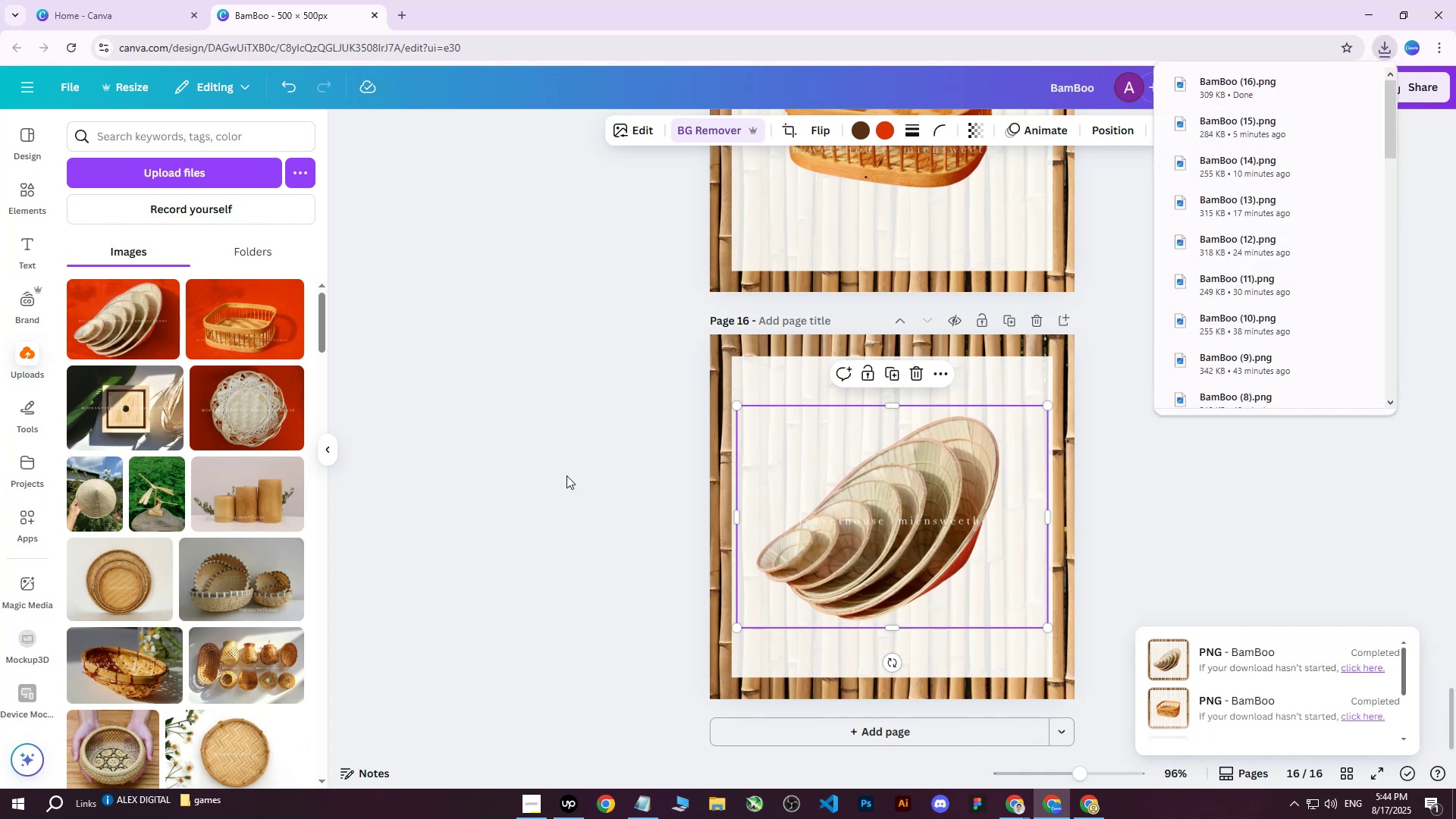 
left_click([907, 727])
 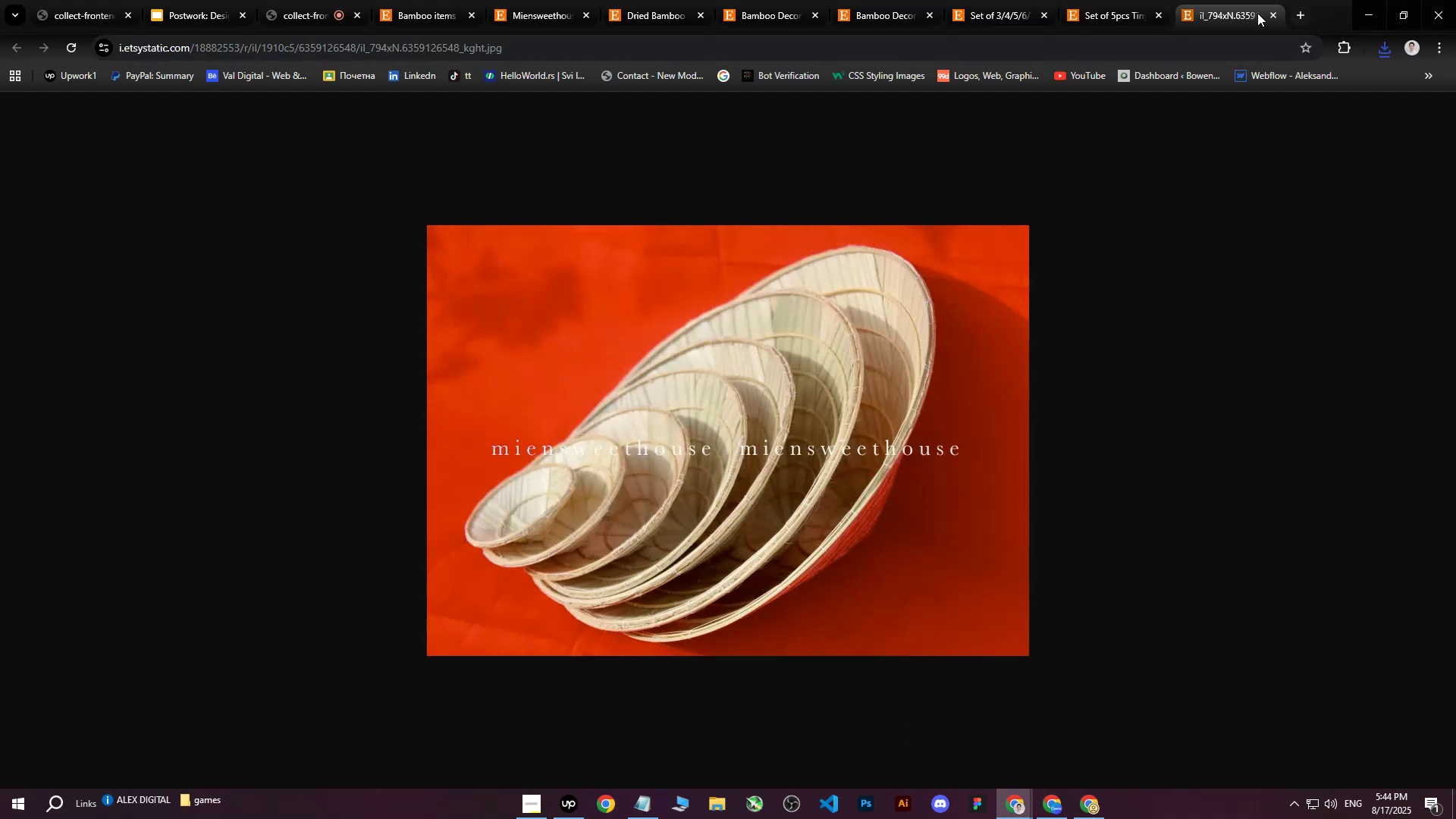 
left_click([1272, 14])
 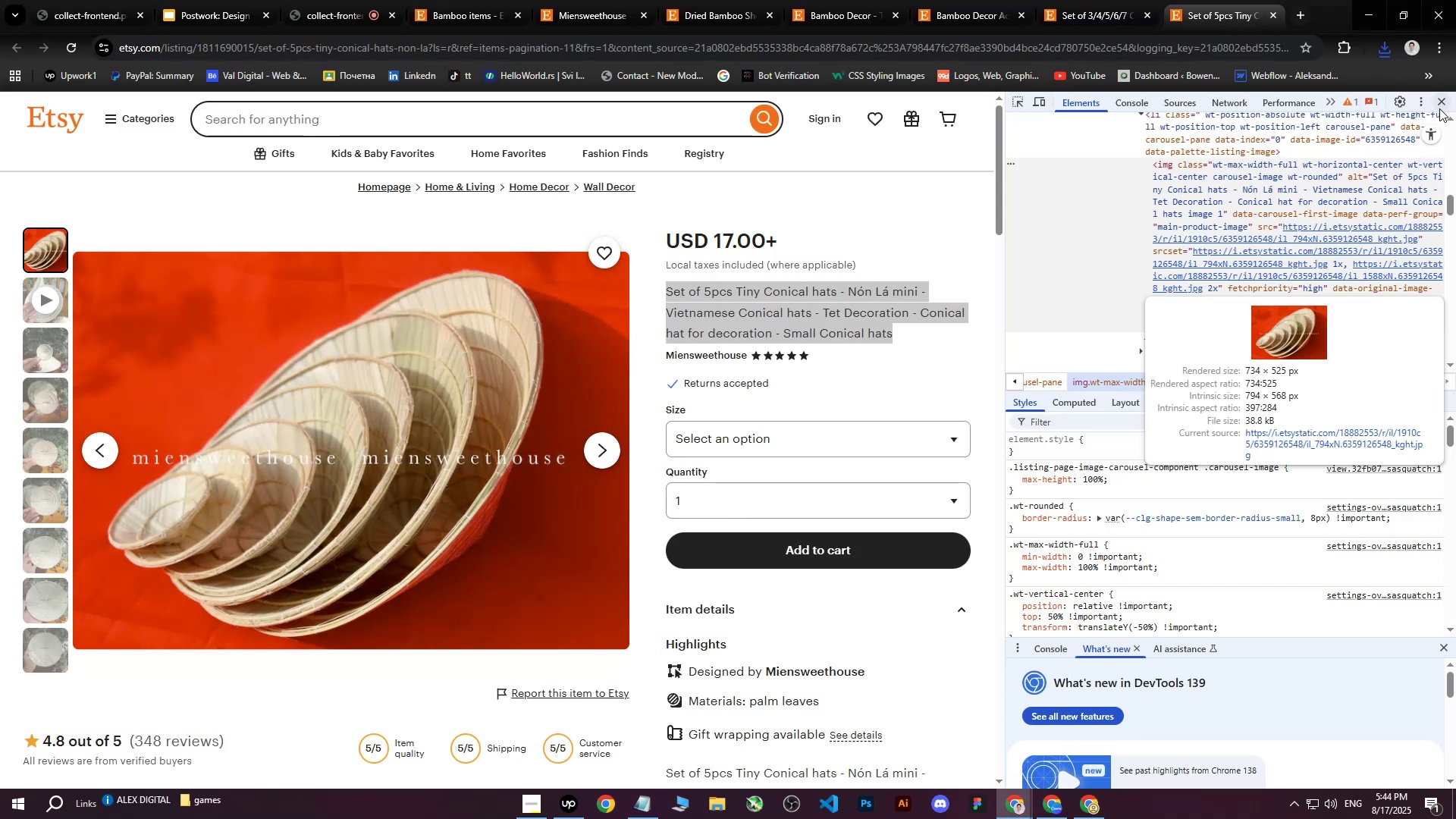 
left_click([1445, 103])
 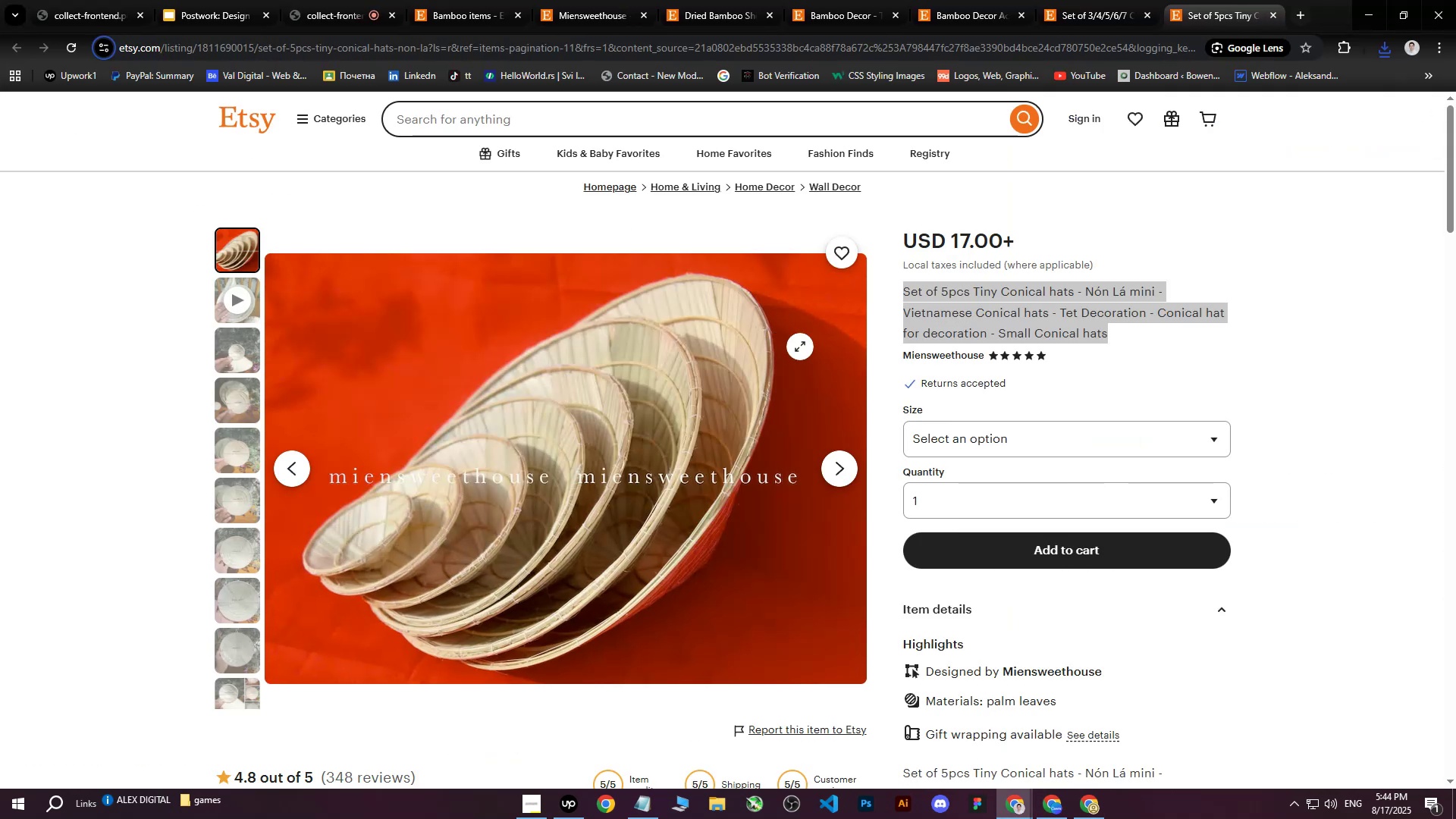 
left_click([901, 299])
 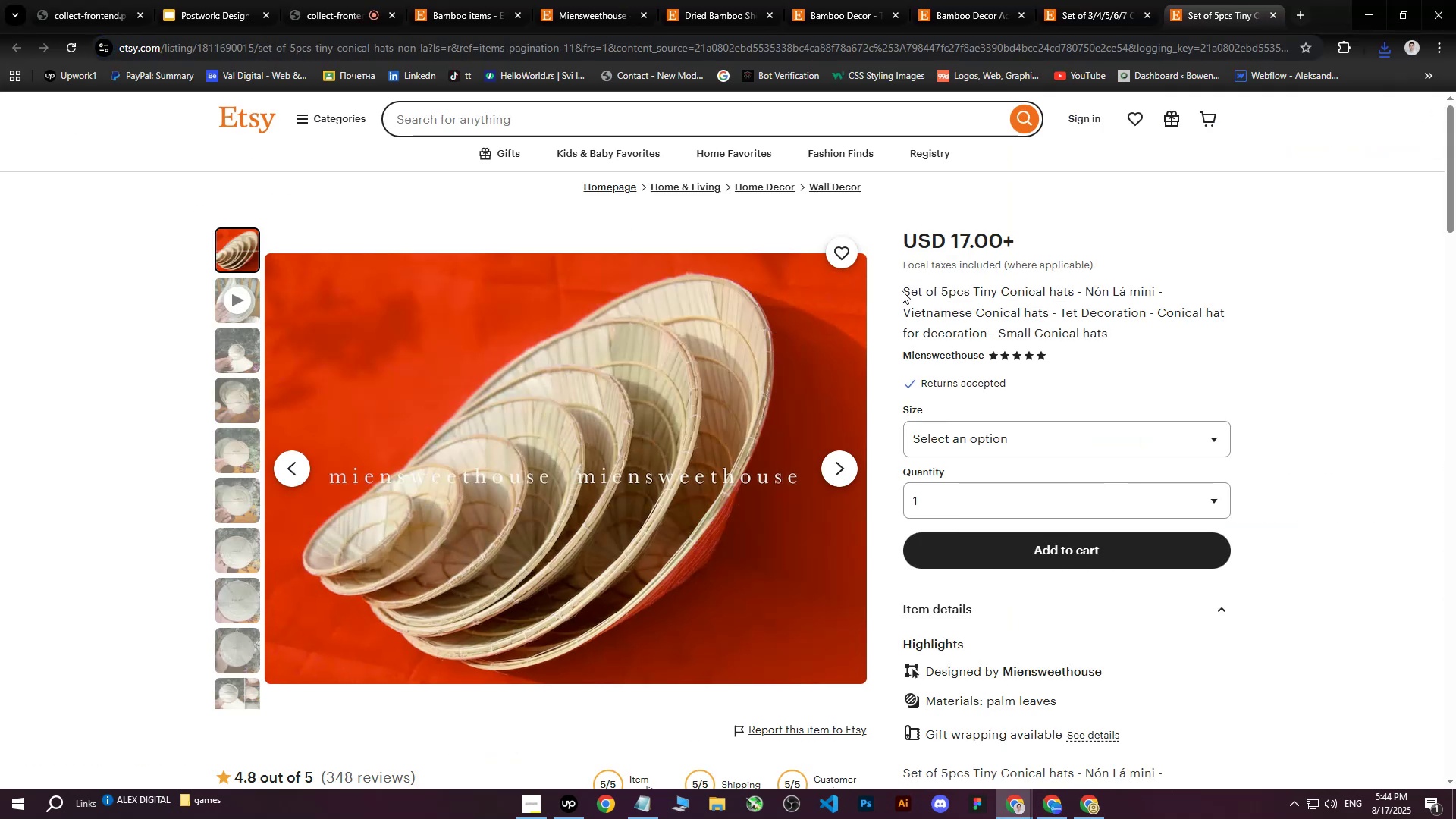 
left_click_drag(start_coordinate=[902, 288], to_coordinate=[1127, 331])
 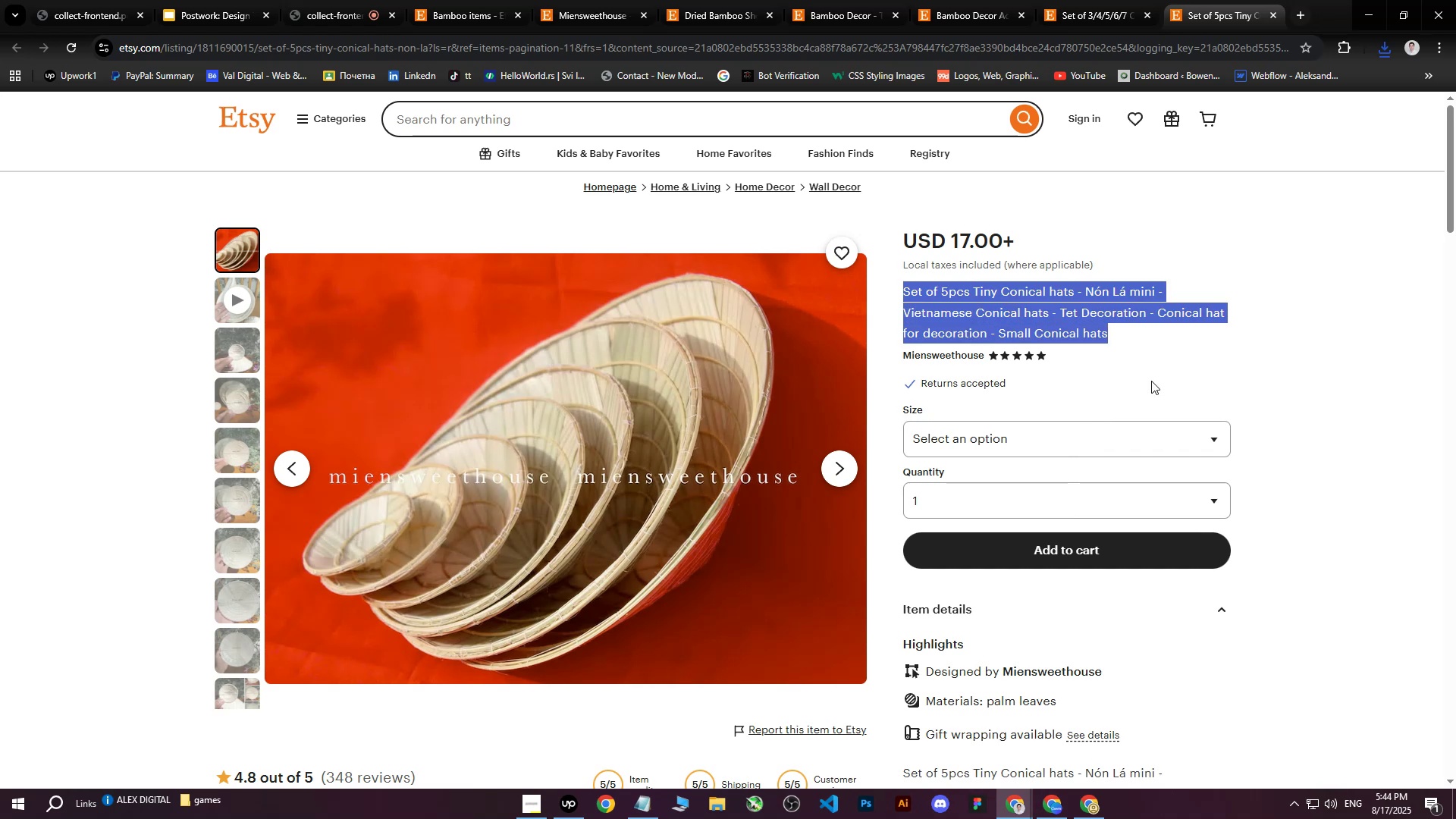 
key(Control+ControlLeft)
 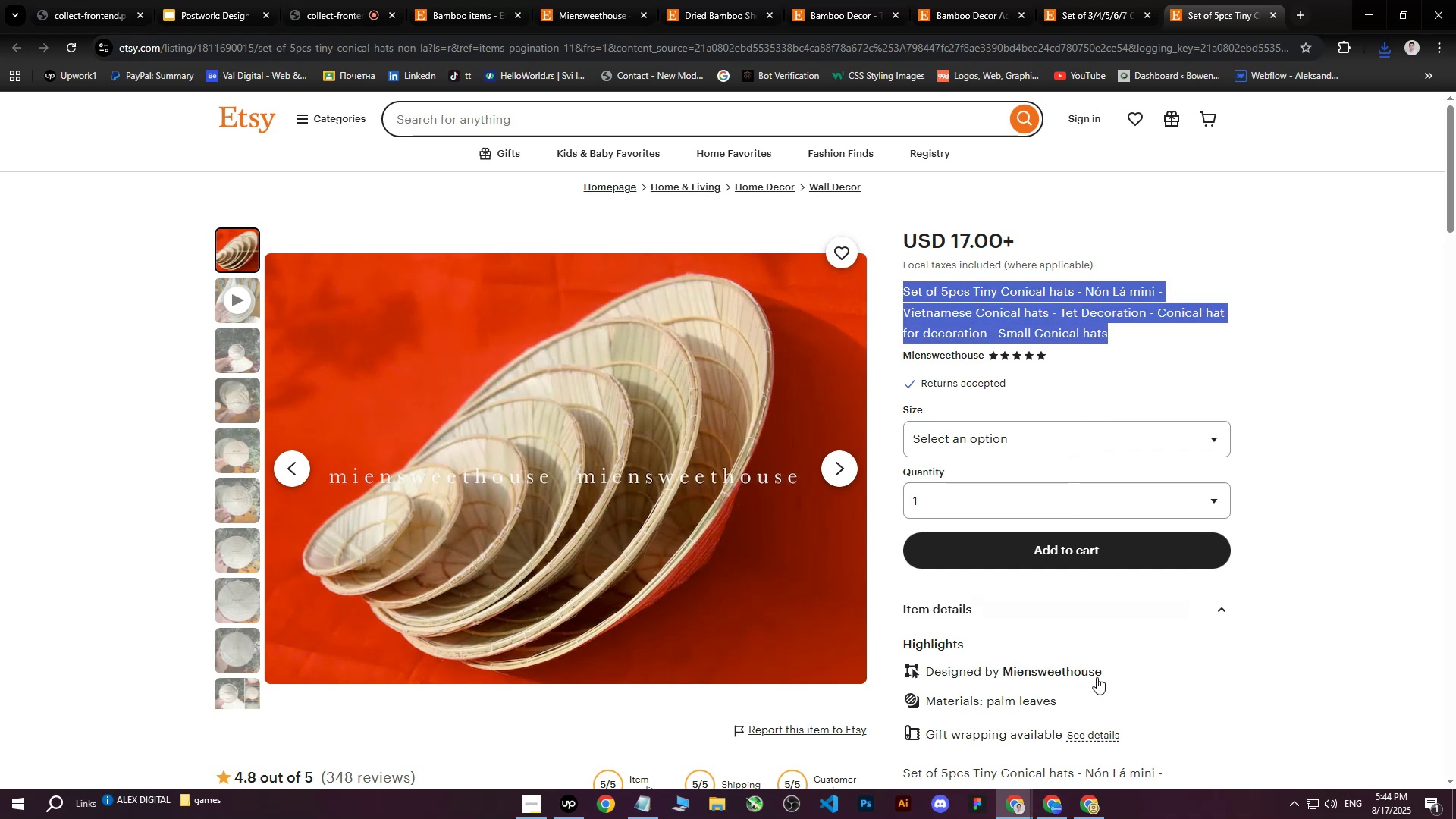 
key(Control+C)
 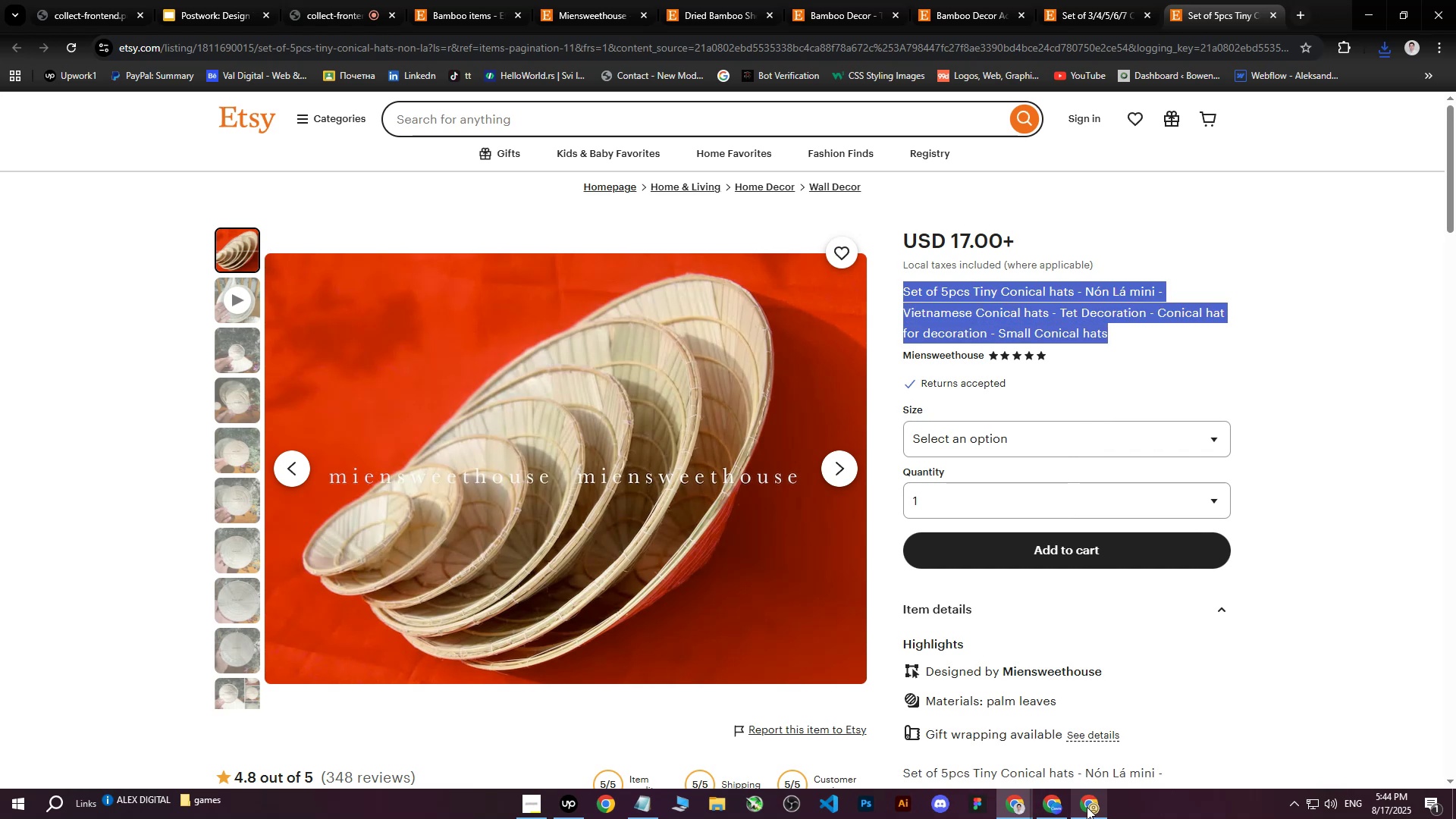 
left_click([1087, 807])
 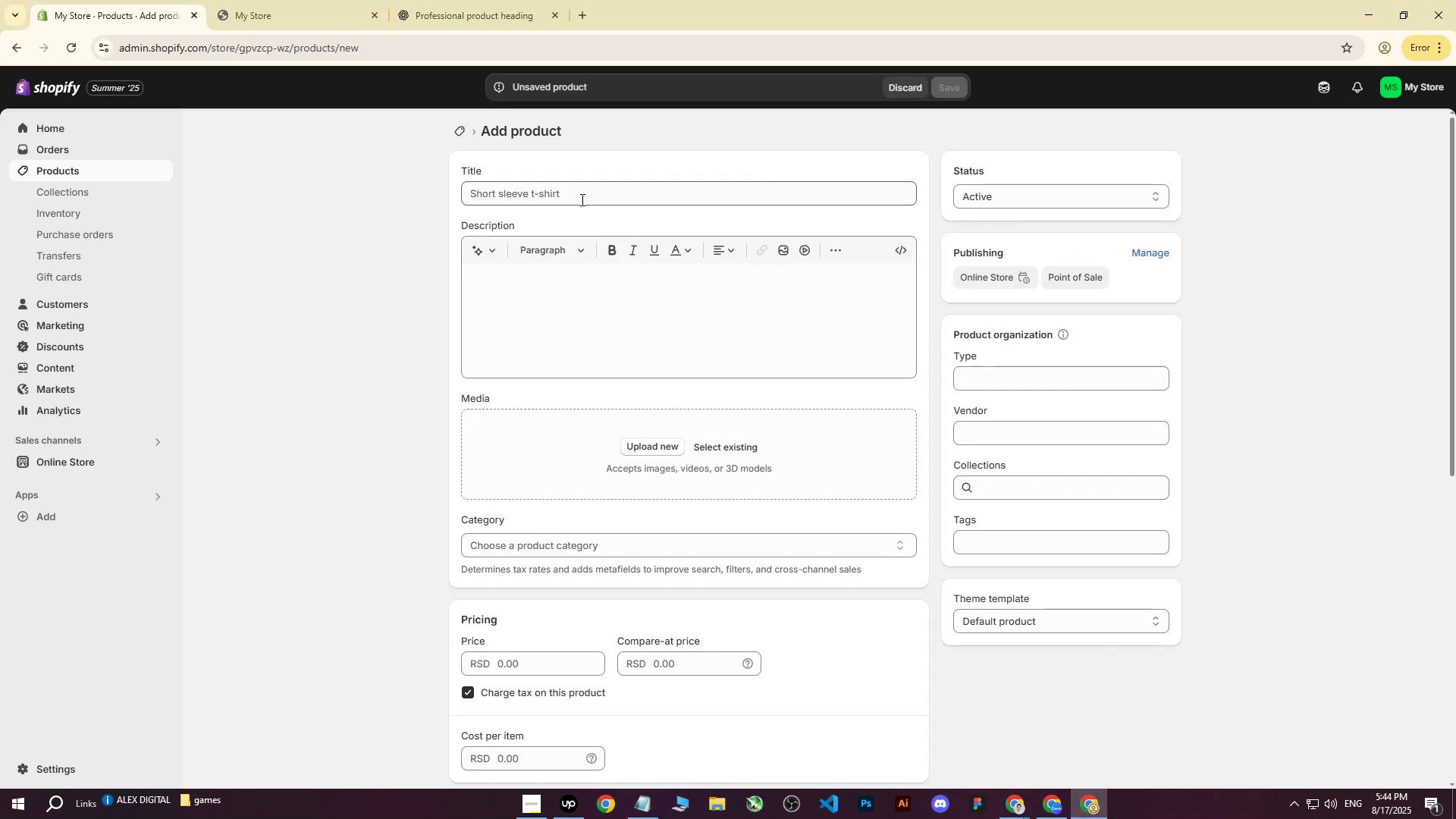 
left_click([581, 196])
 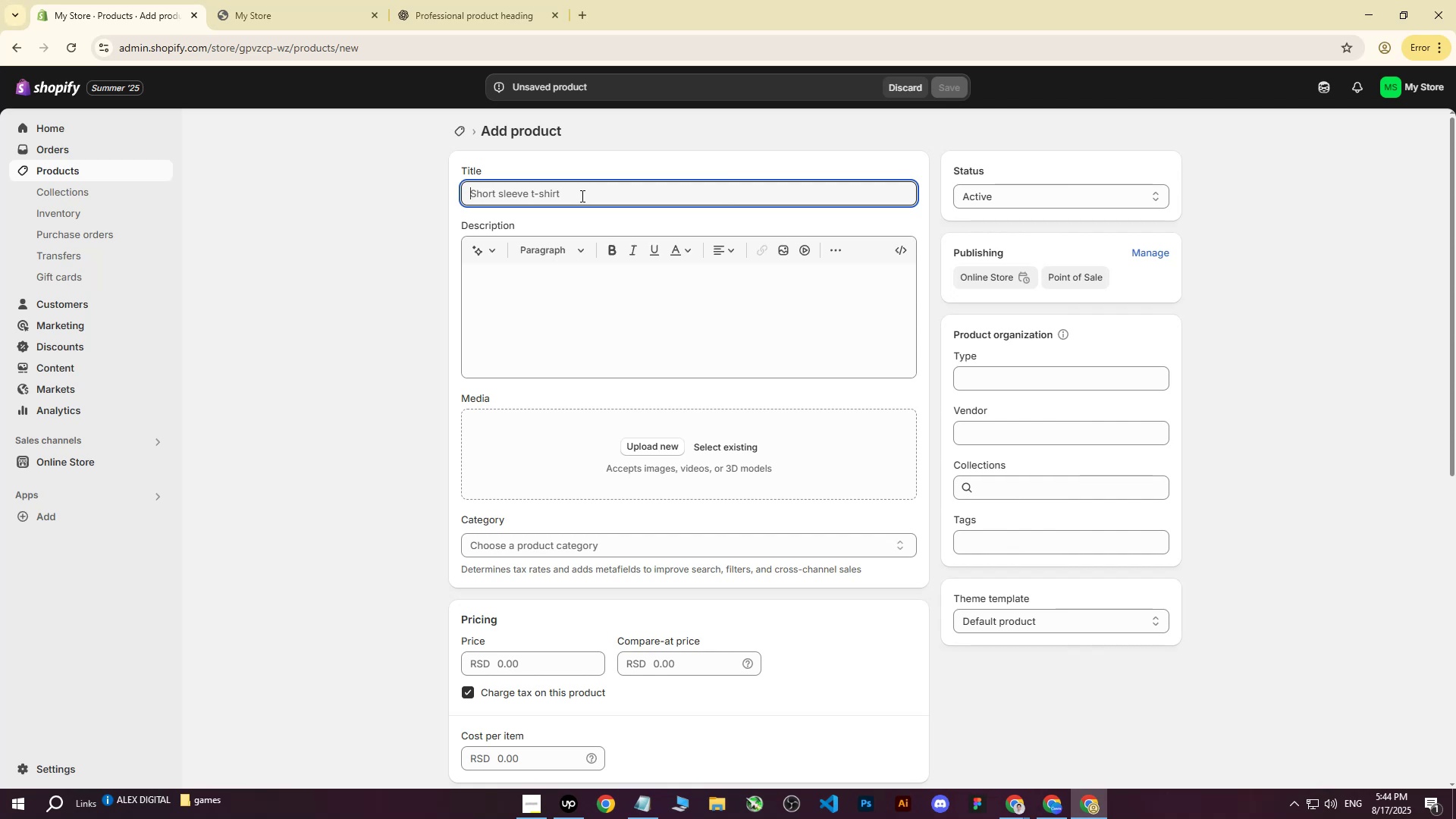 
wait(16.93)
 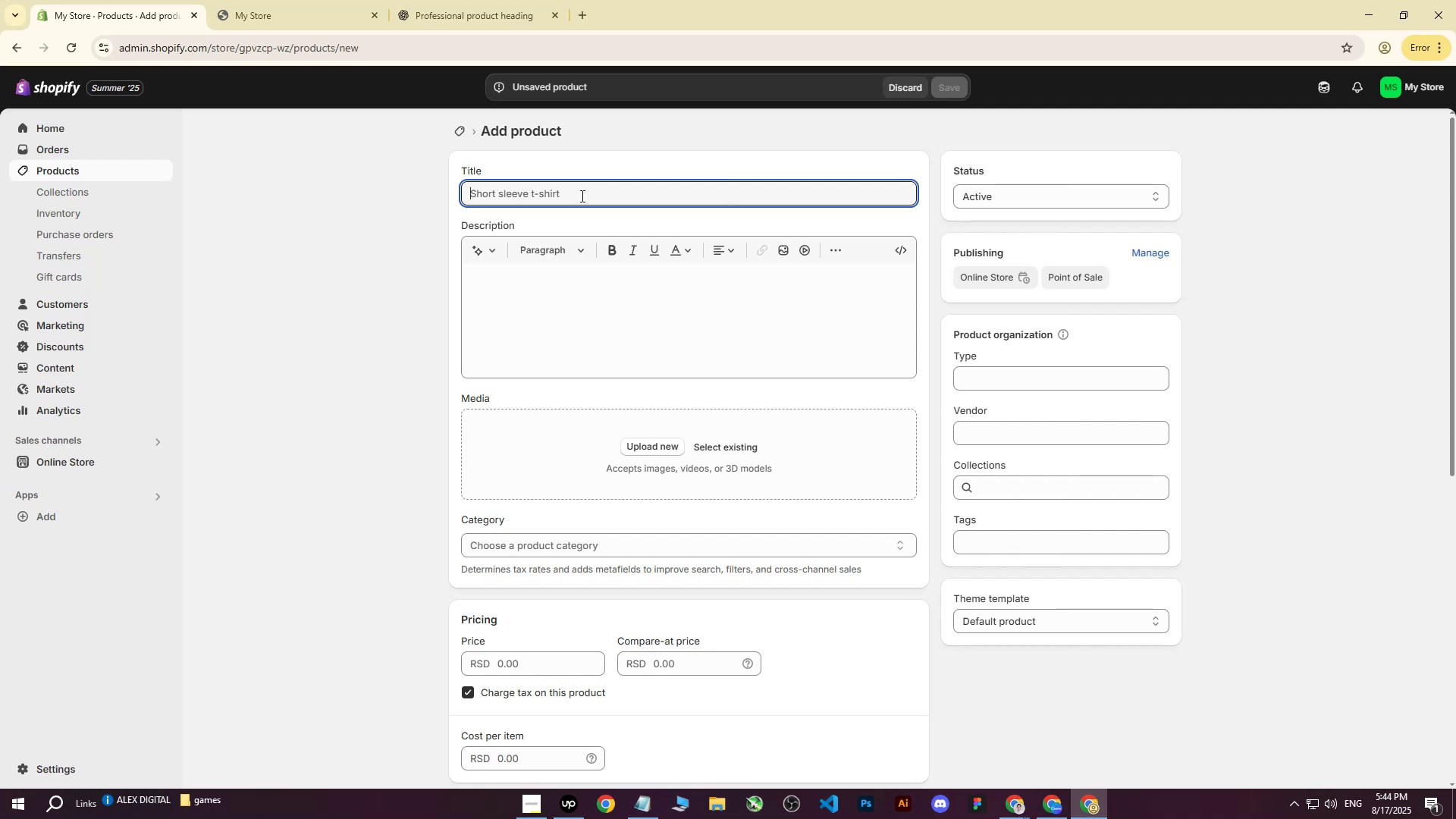 
left_click([452, 0])
 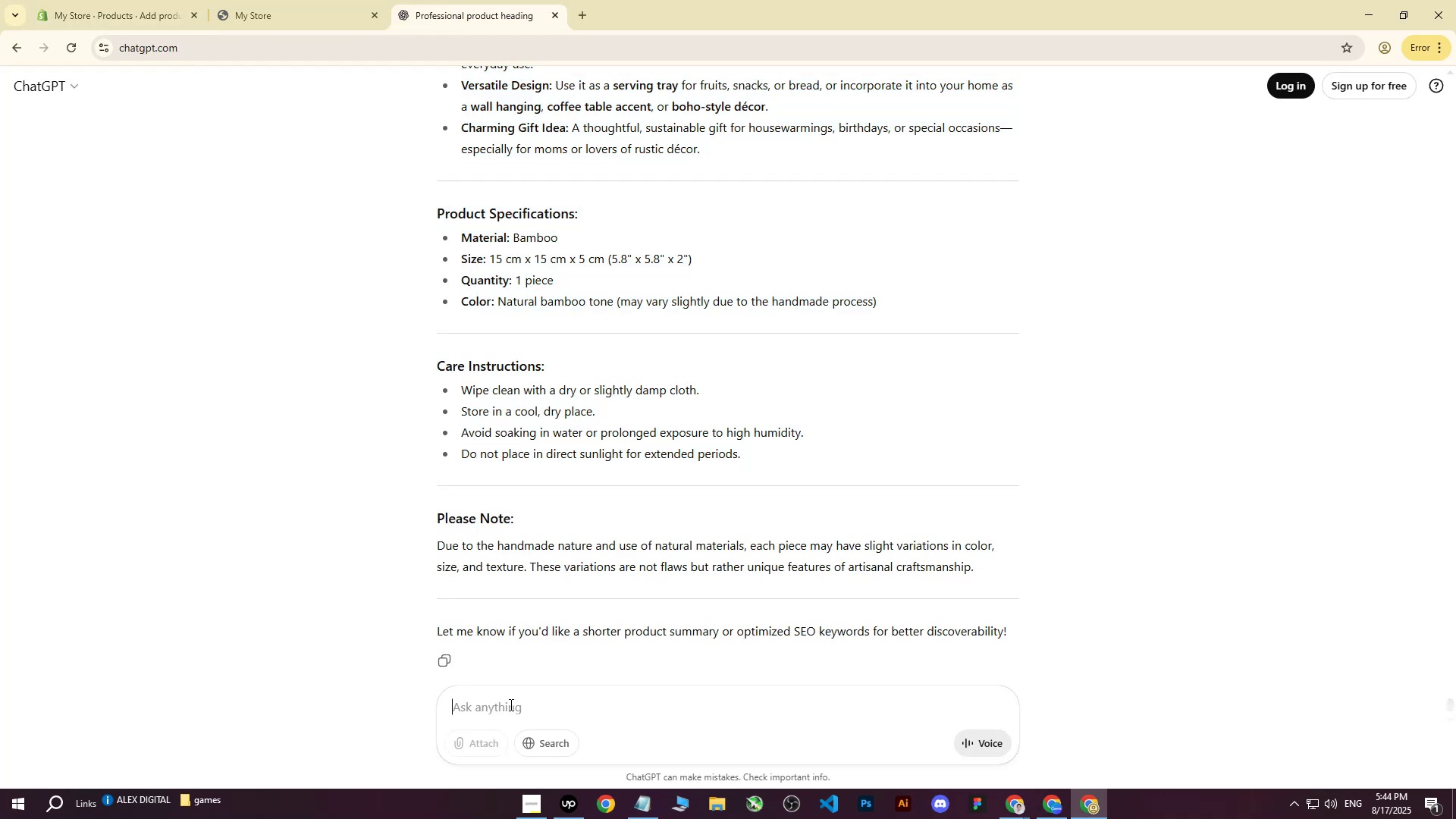 
type(write me this on more professional way for )
 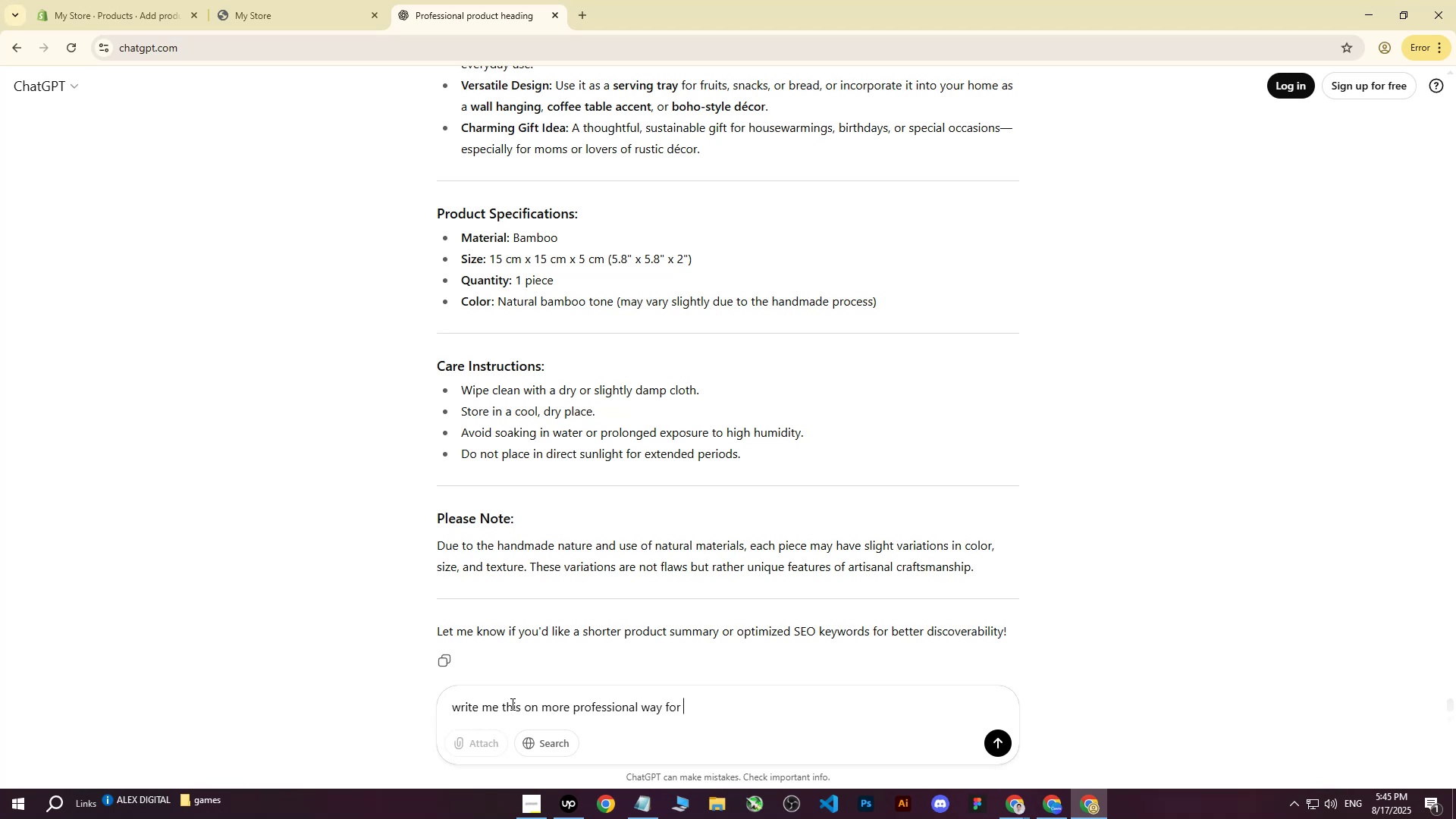 
type(shopify store for heaaD)
key(Backspace)
key(Backspace)
key(Backspace)
type(ading : )
 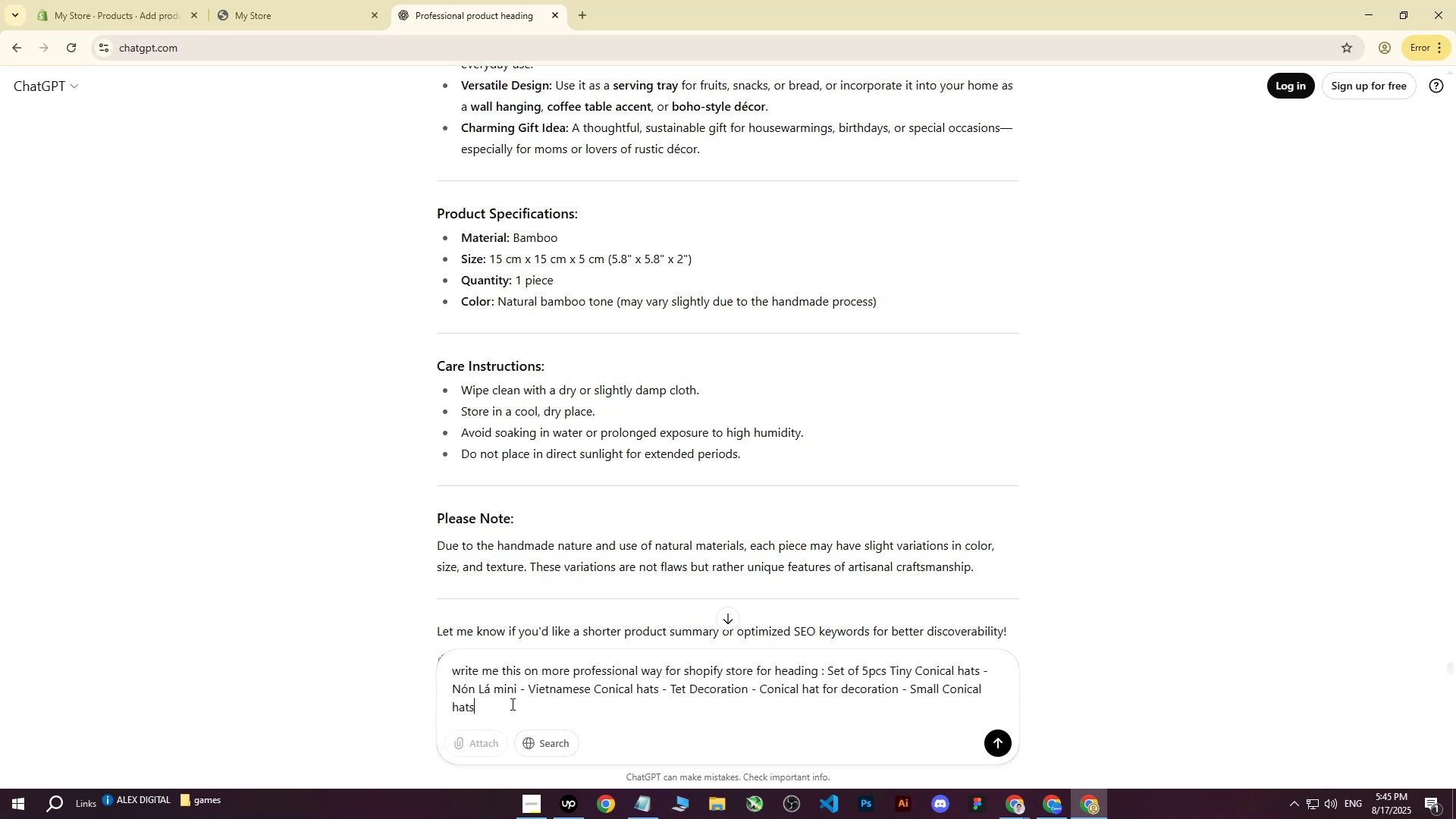 
 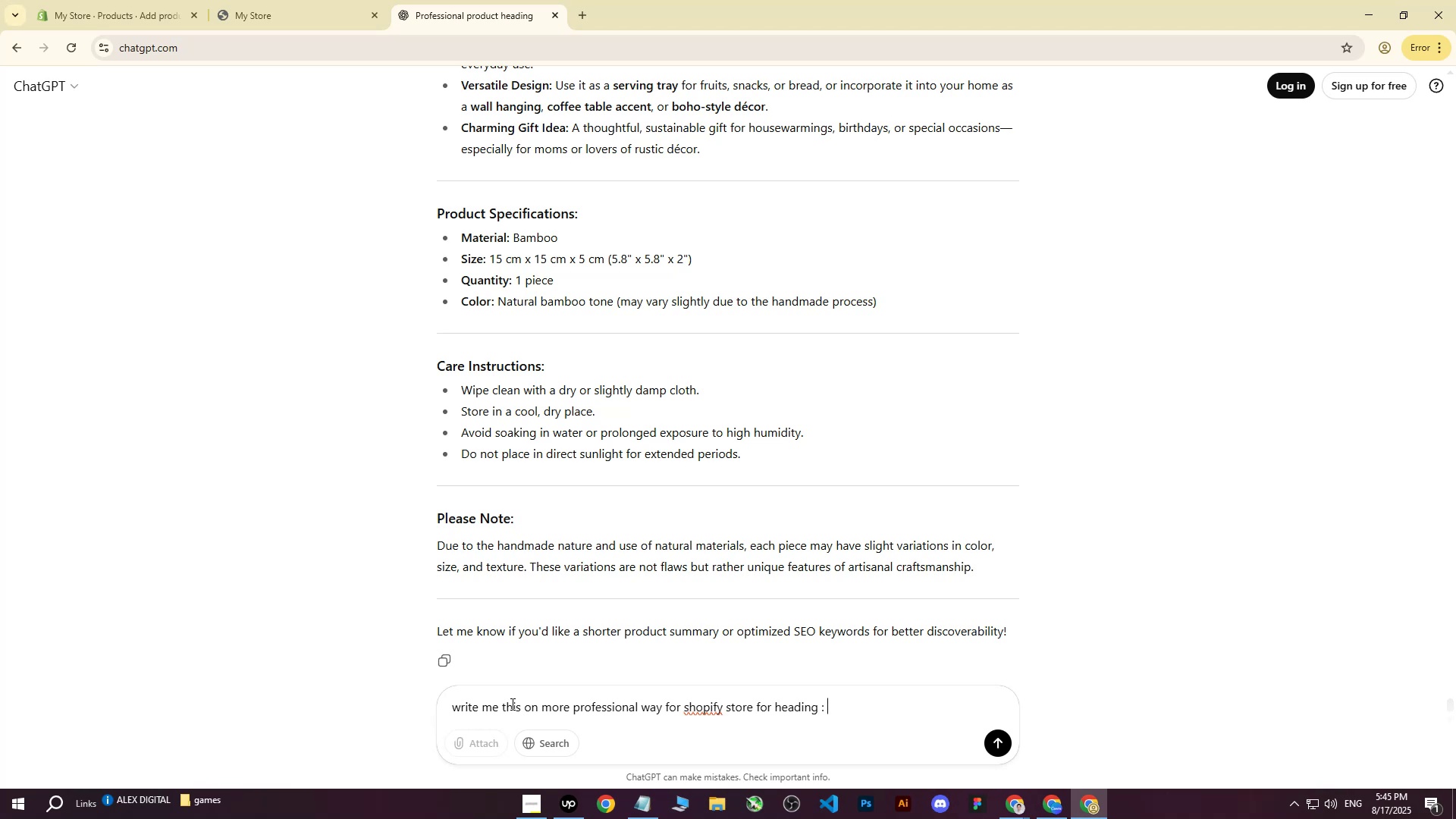 
key(Control+ControlLeft)
 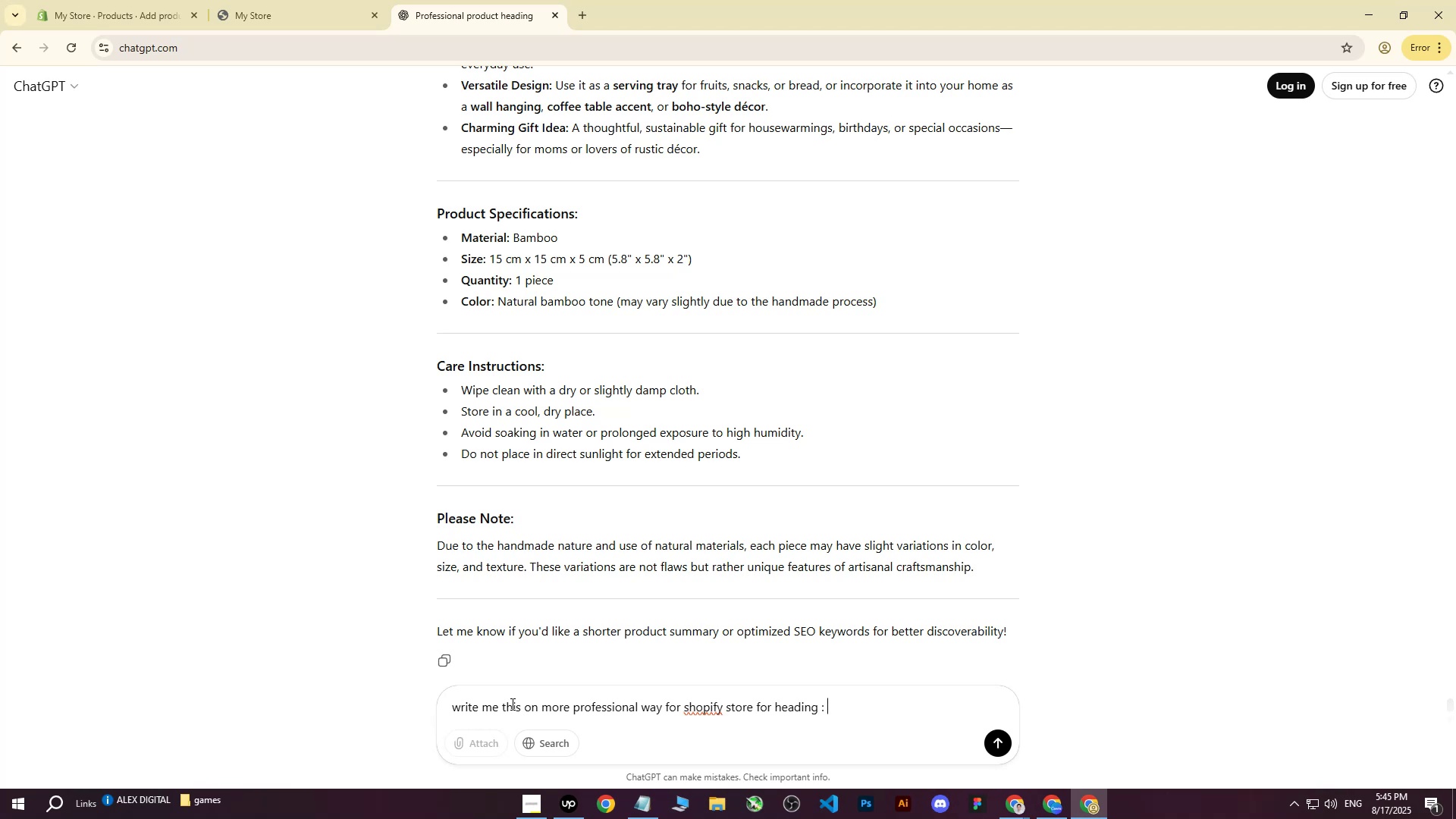 
key(Control+V)
 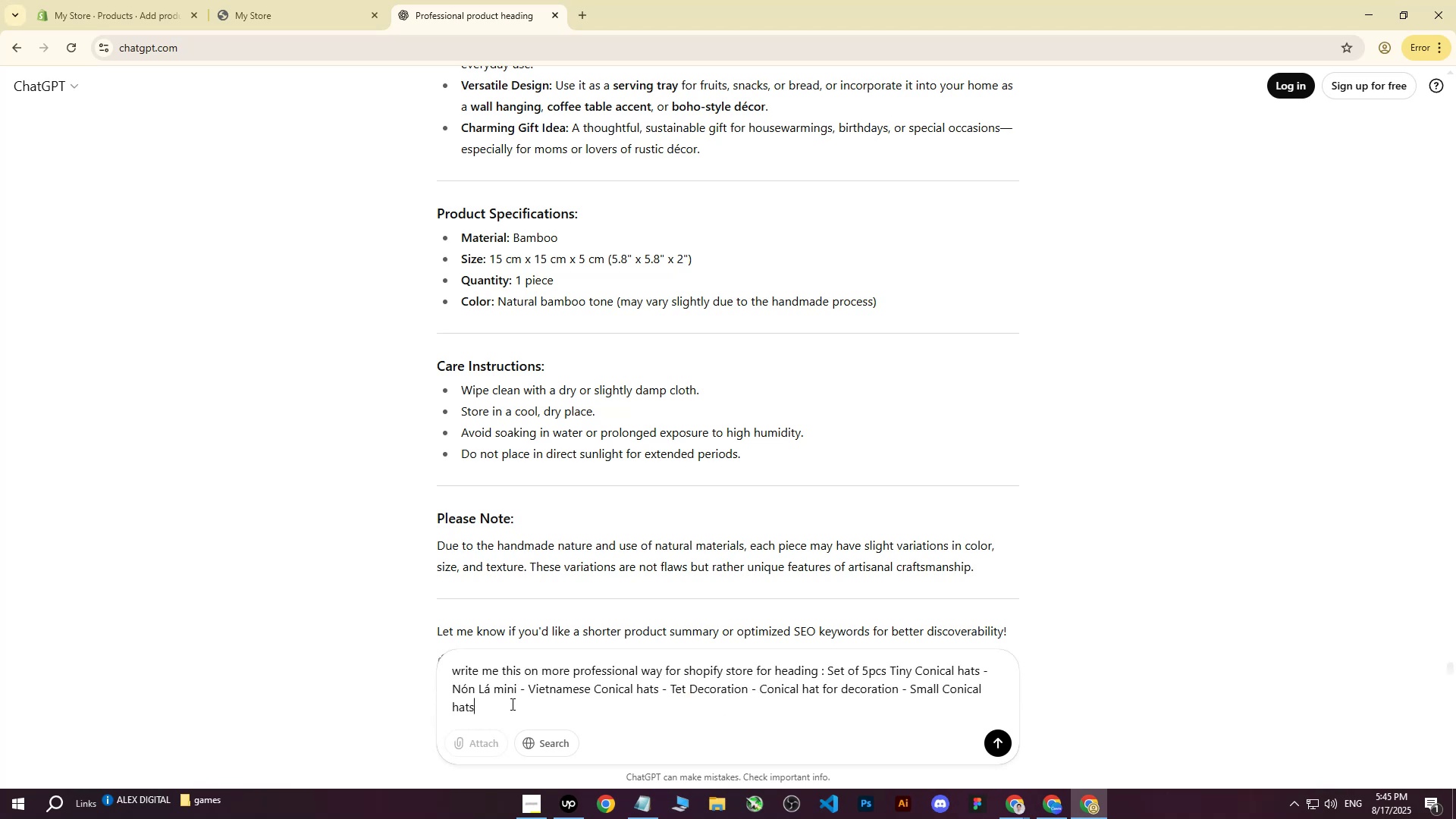 
key(Enter)
 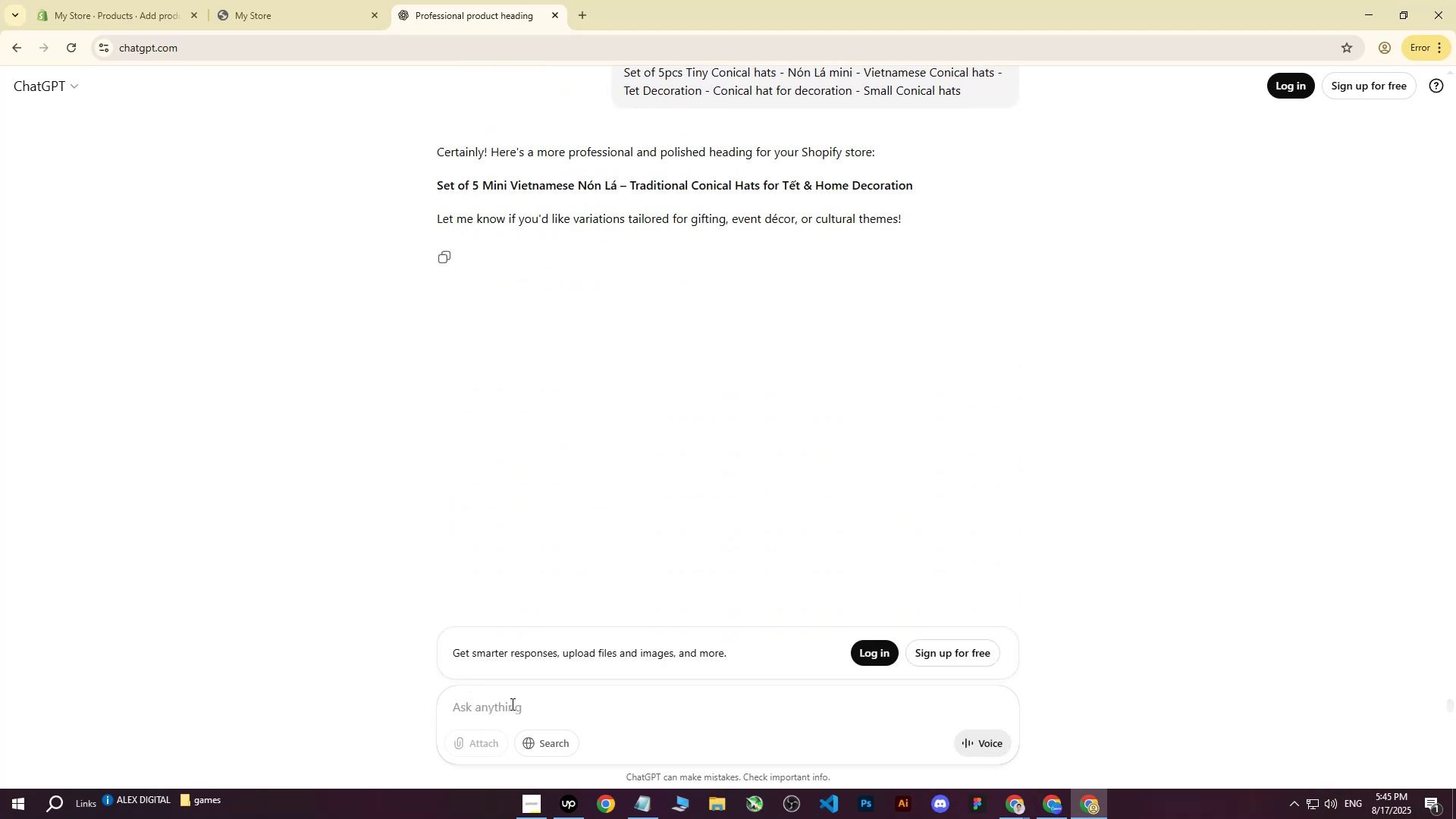 
wait(6.82)
 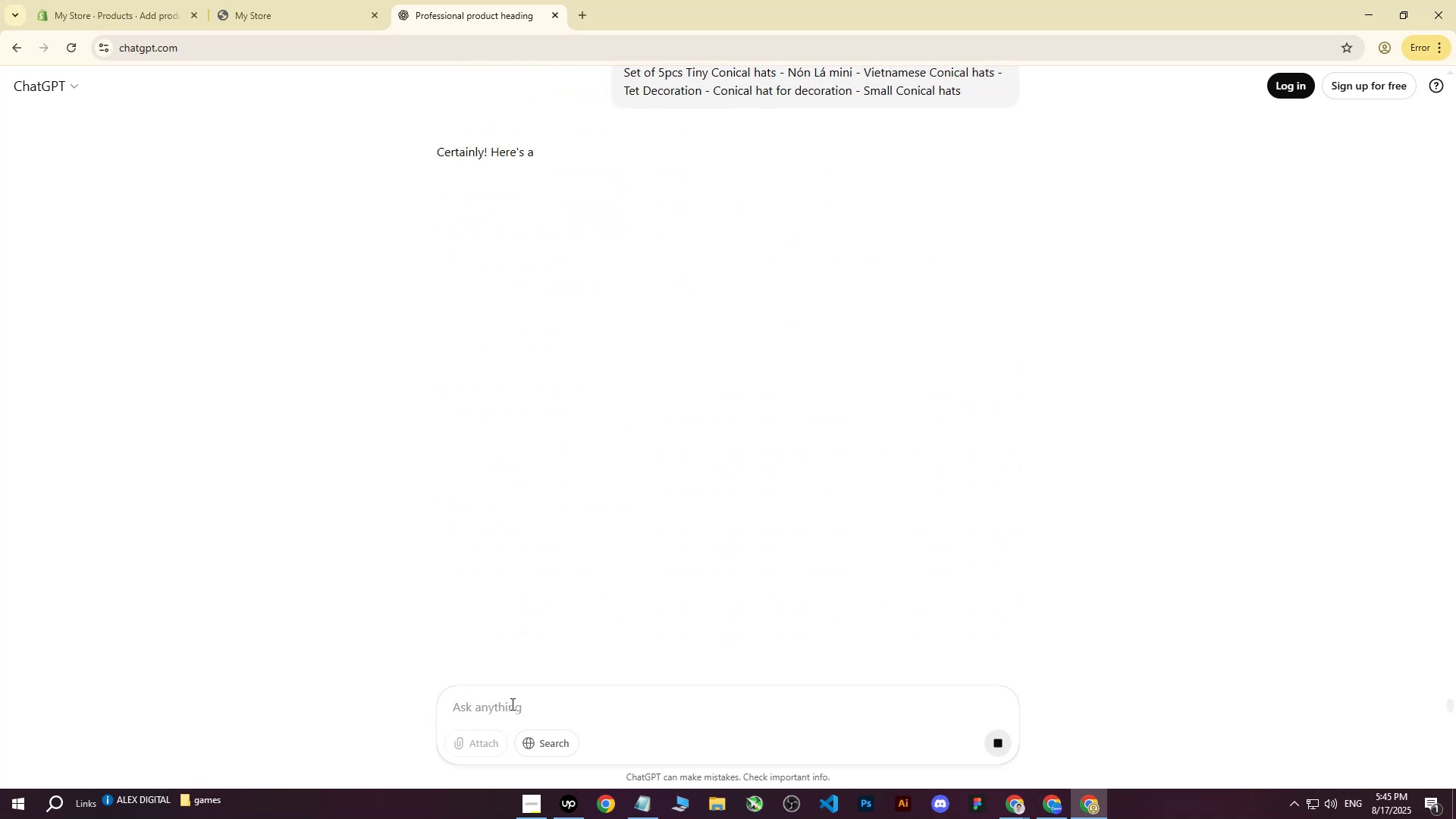 
left_click_drag(start_coordinate=[436, 184], to_coordinate=[911, 190])
 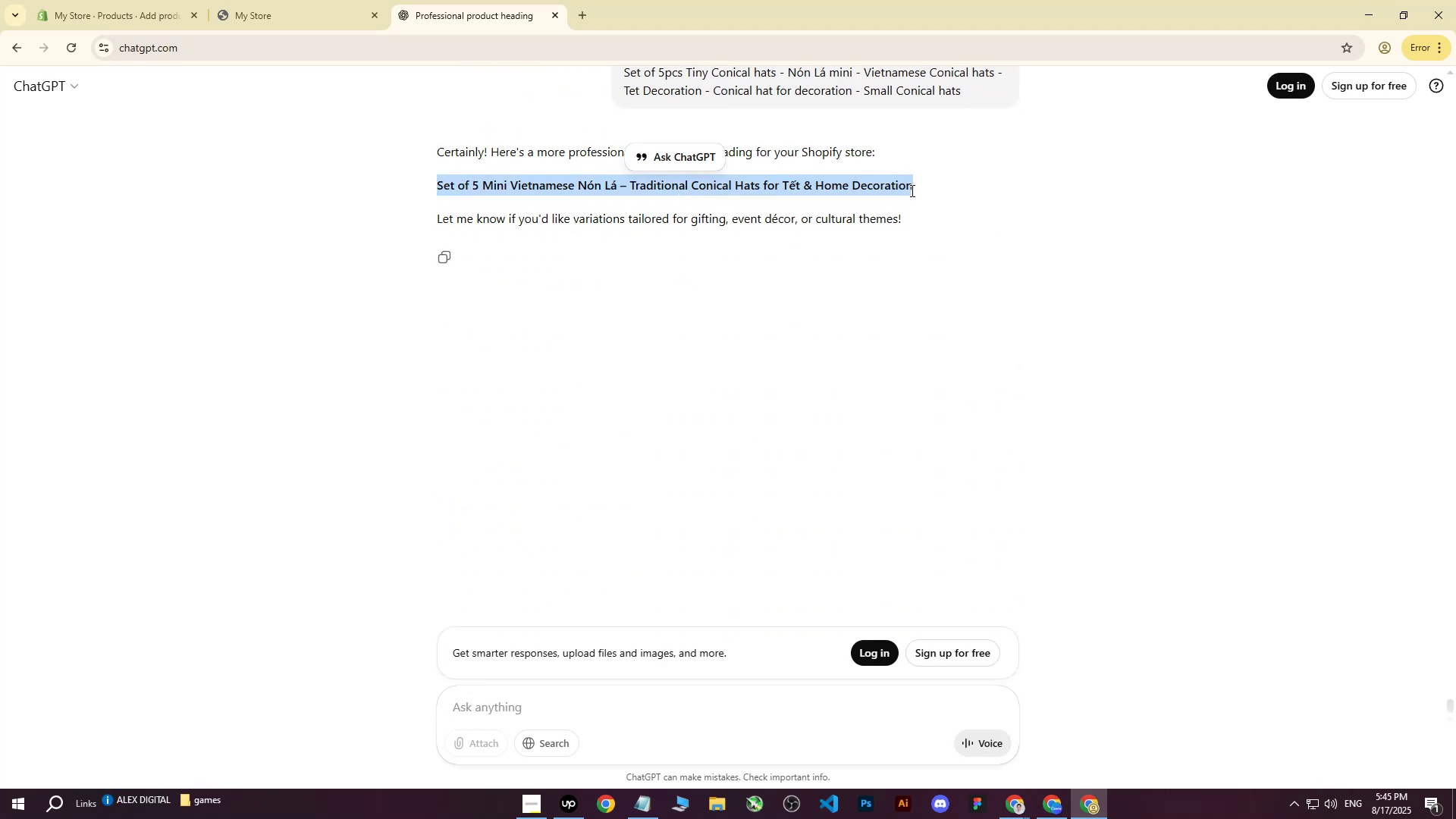 
key(Control+ControlLeft)
 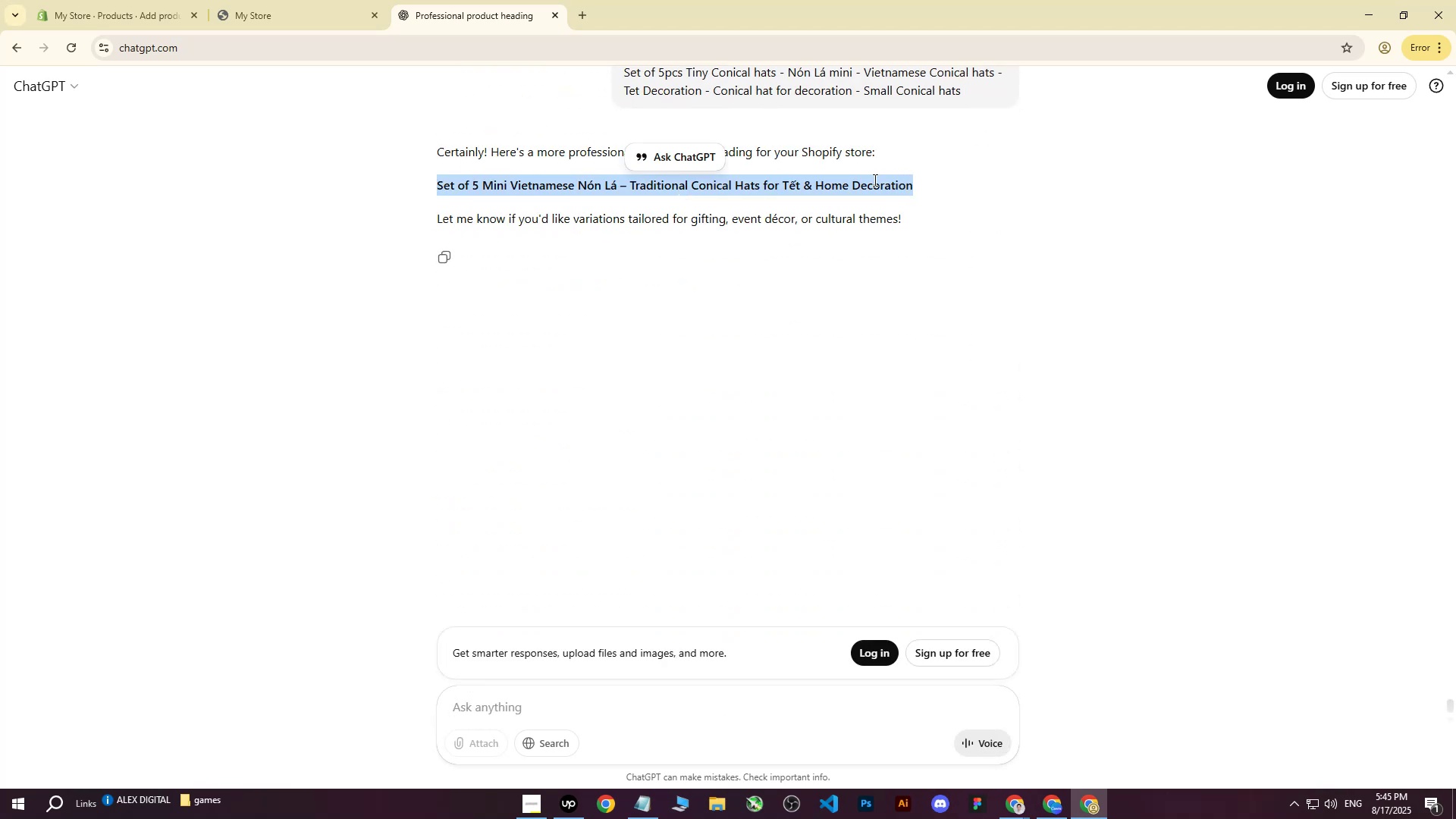 
key(Control+C)
 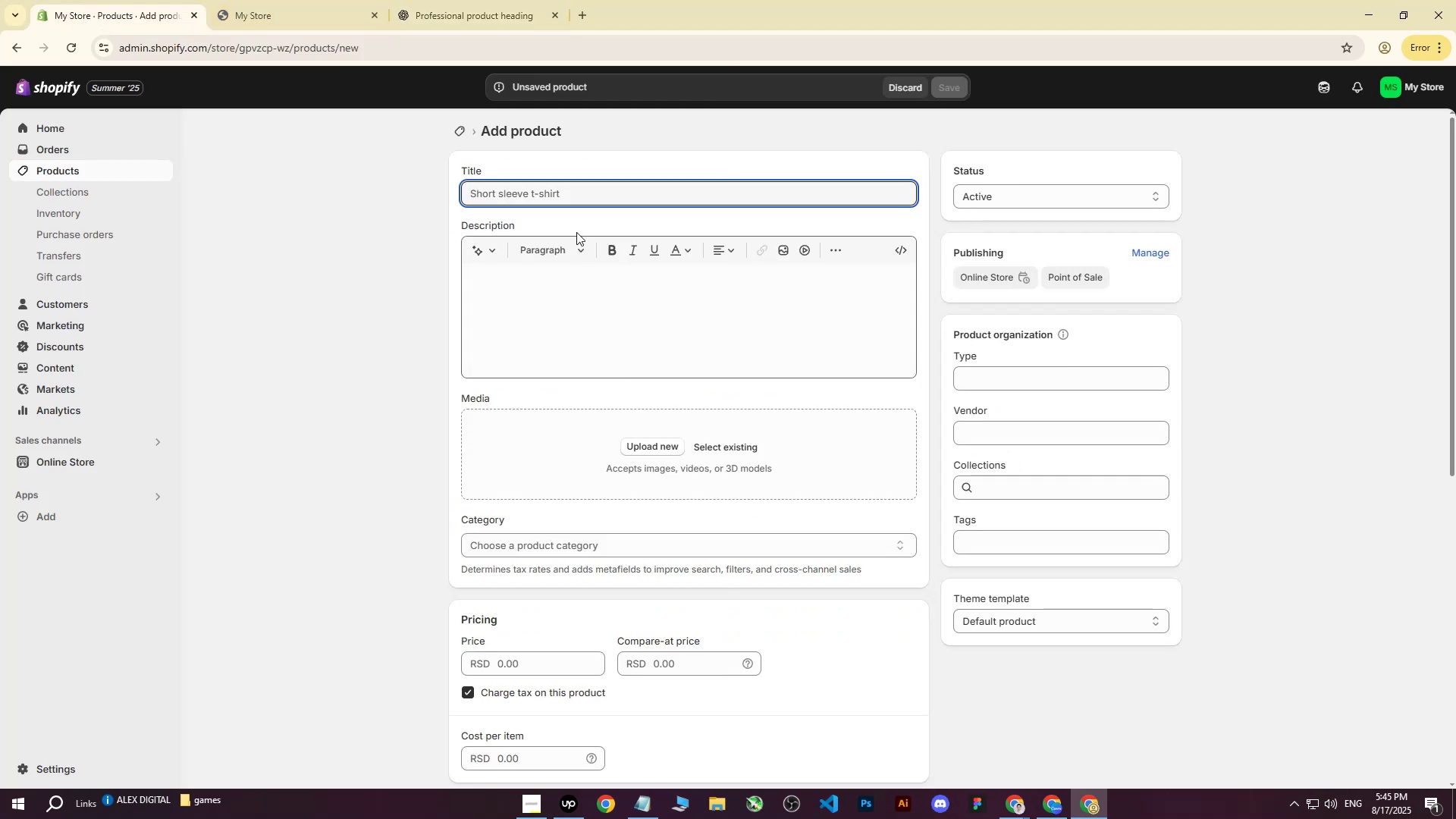 
left_click([566, 194])
 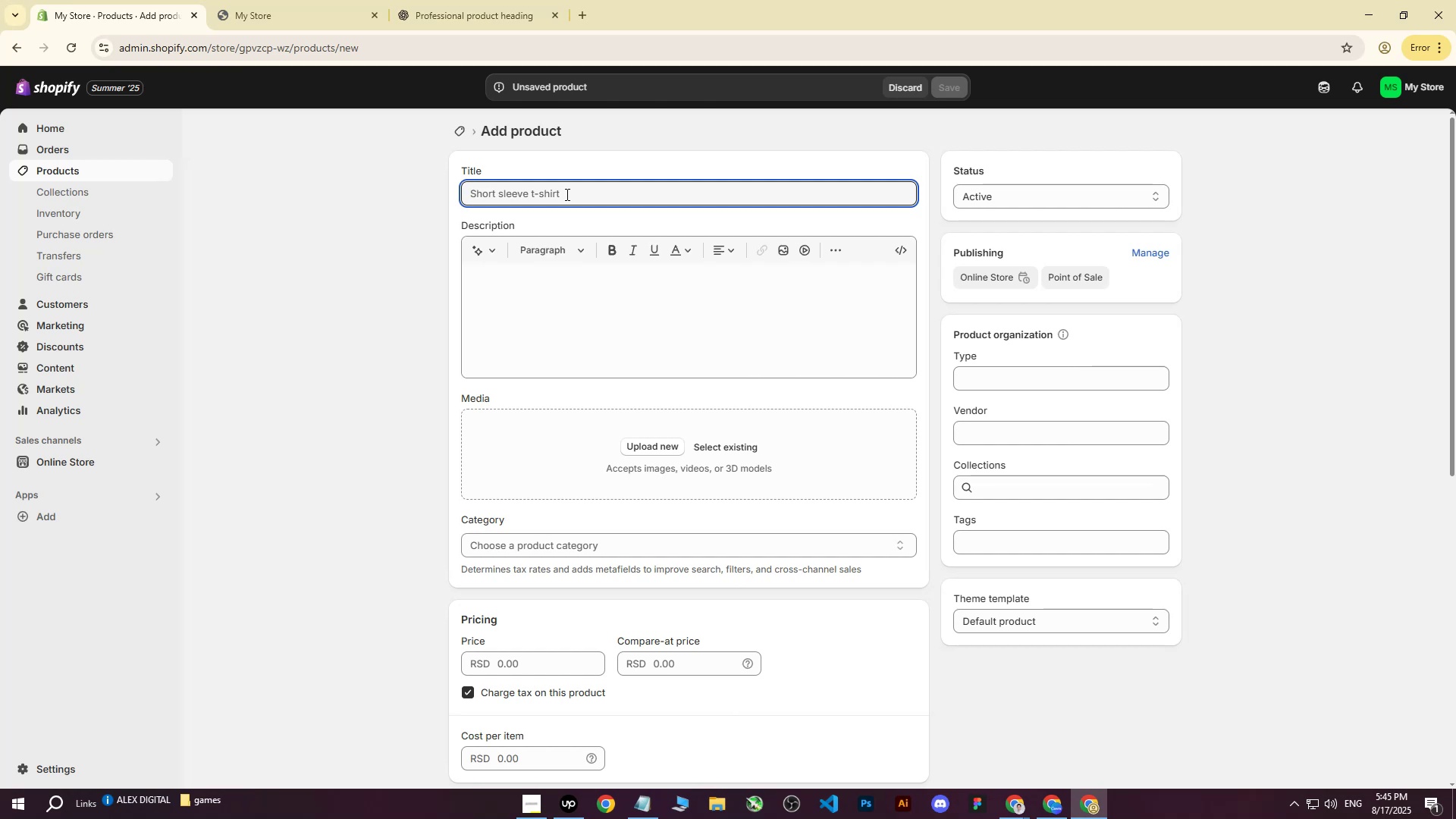 
key(Control+ControlLeft)
 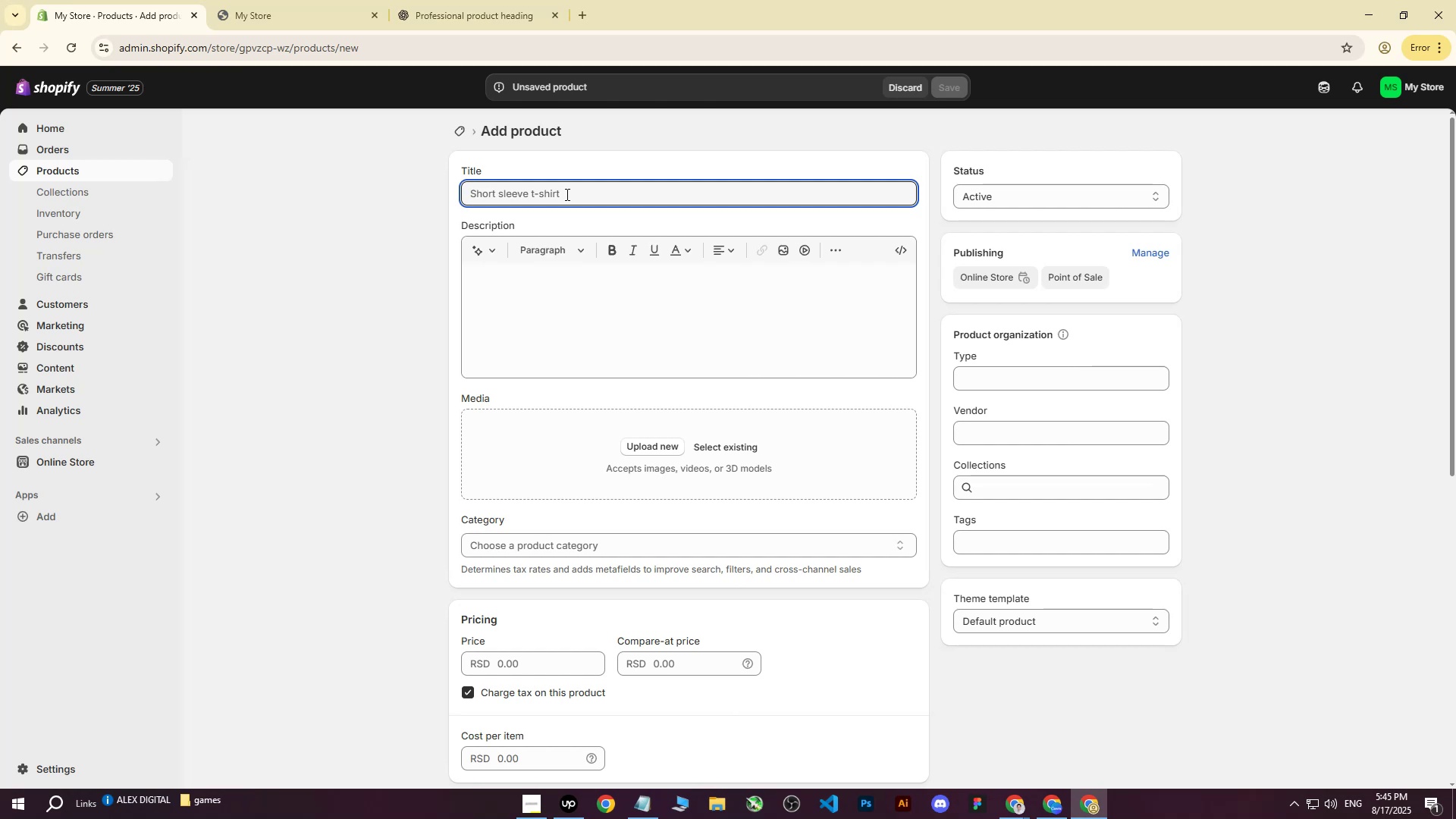 
key(Control+V)
 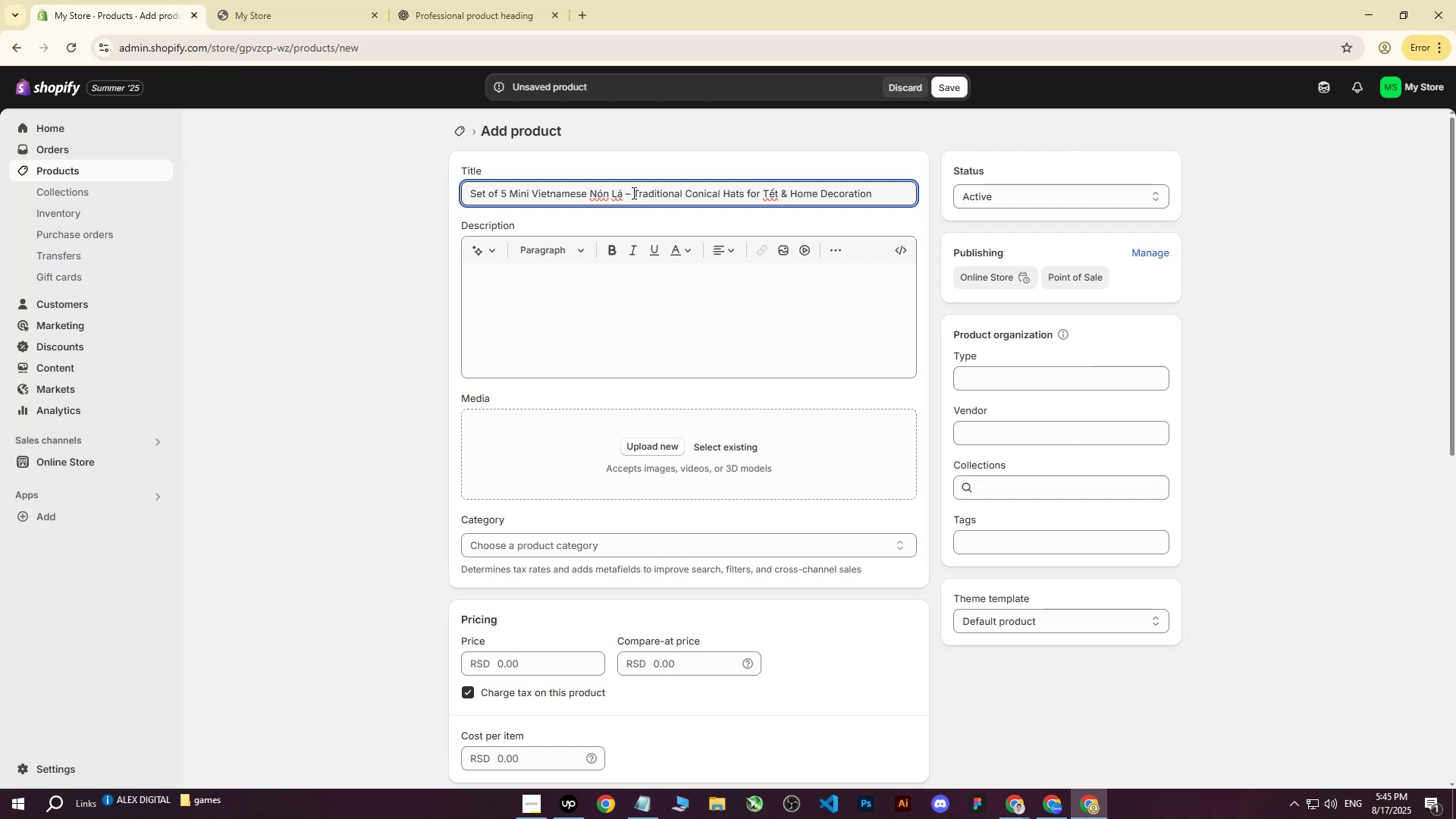 
left_click([629, 190])
 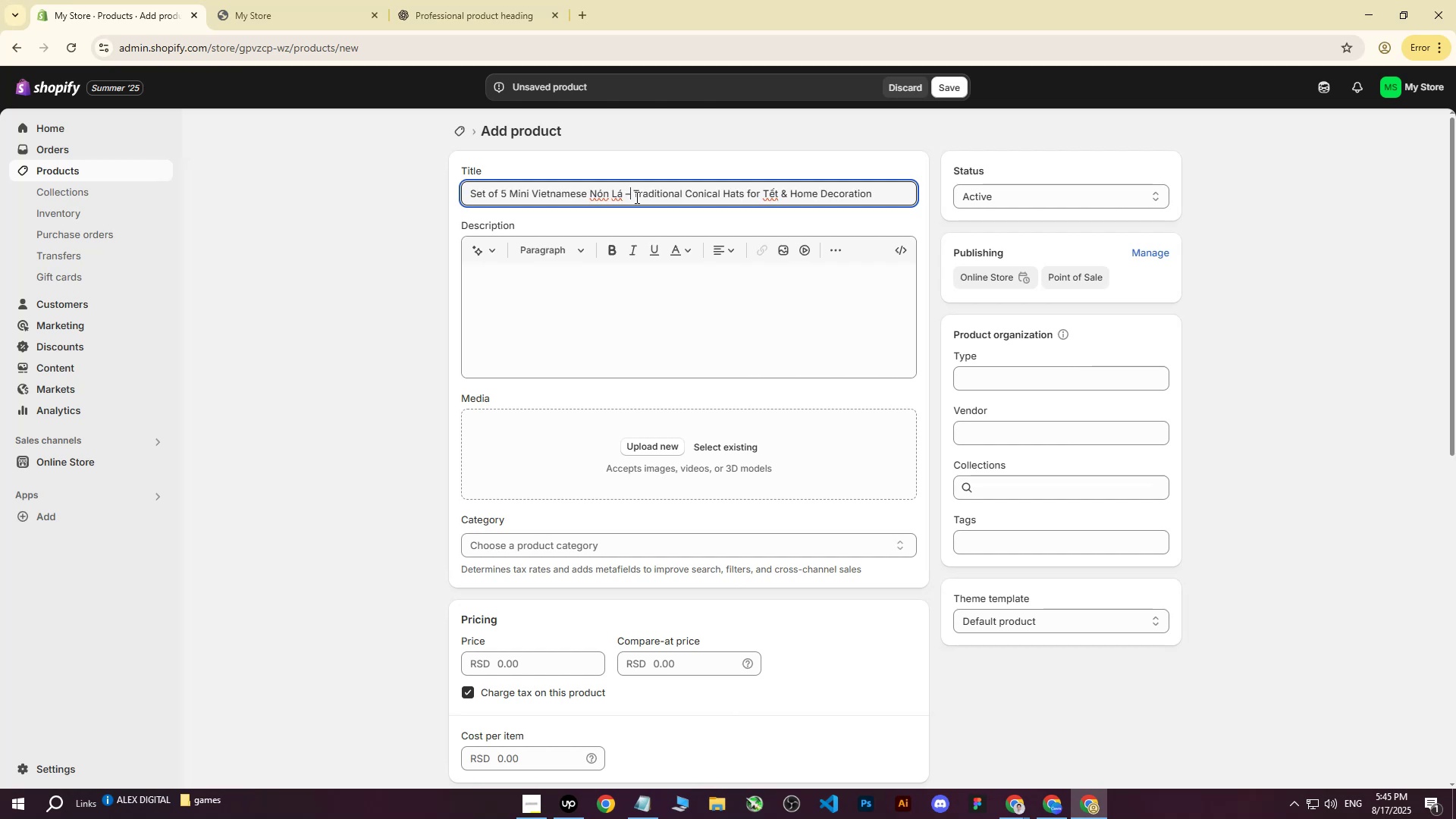 
key(Backspace)
 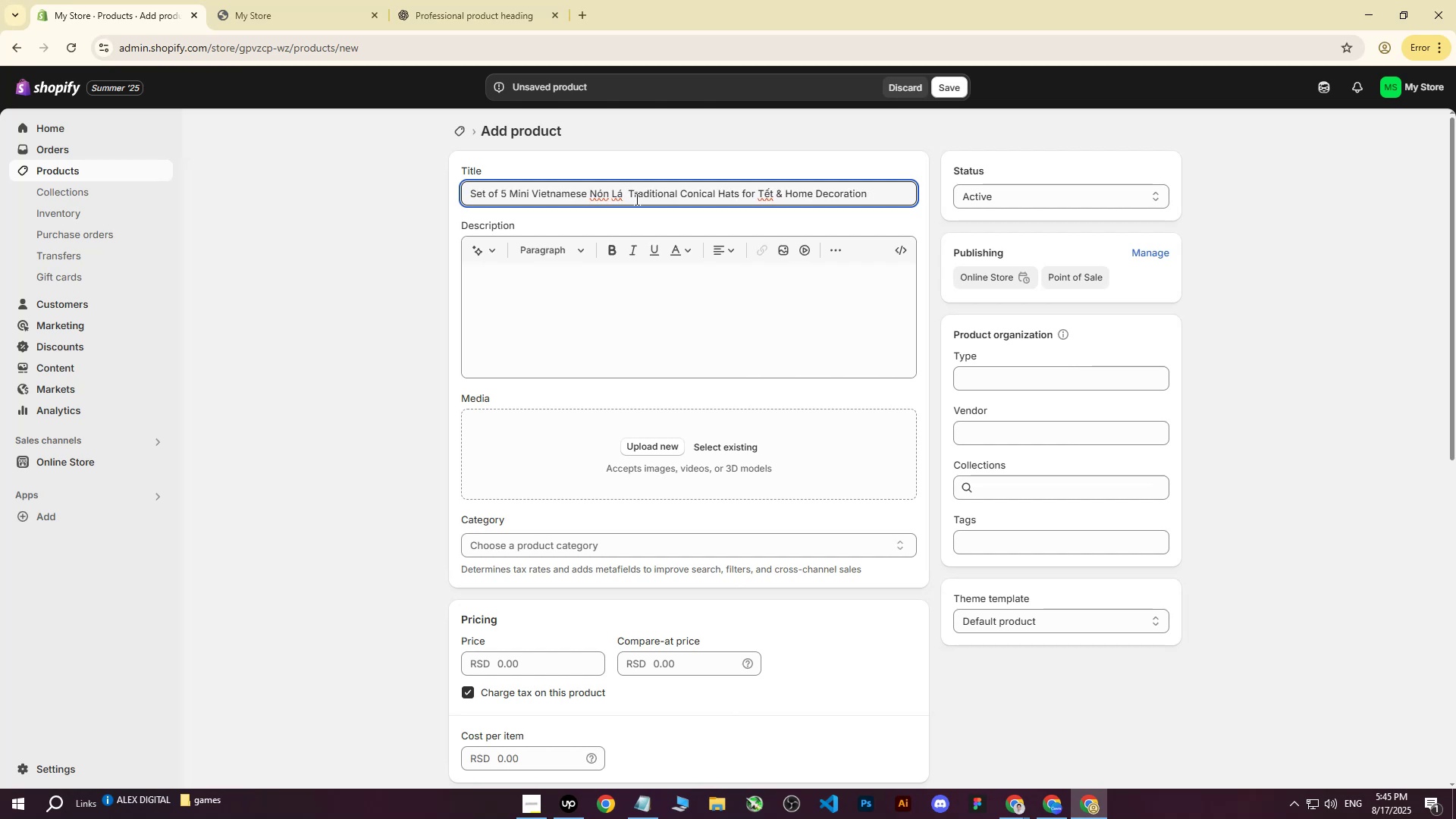 
key(Shift+Backslash)
 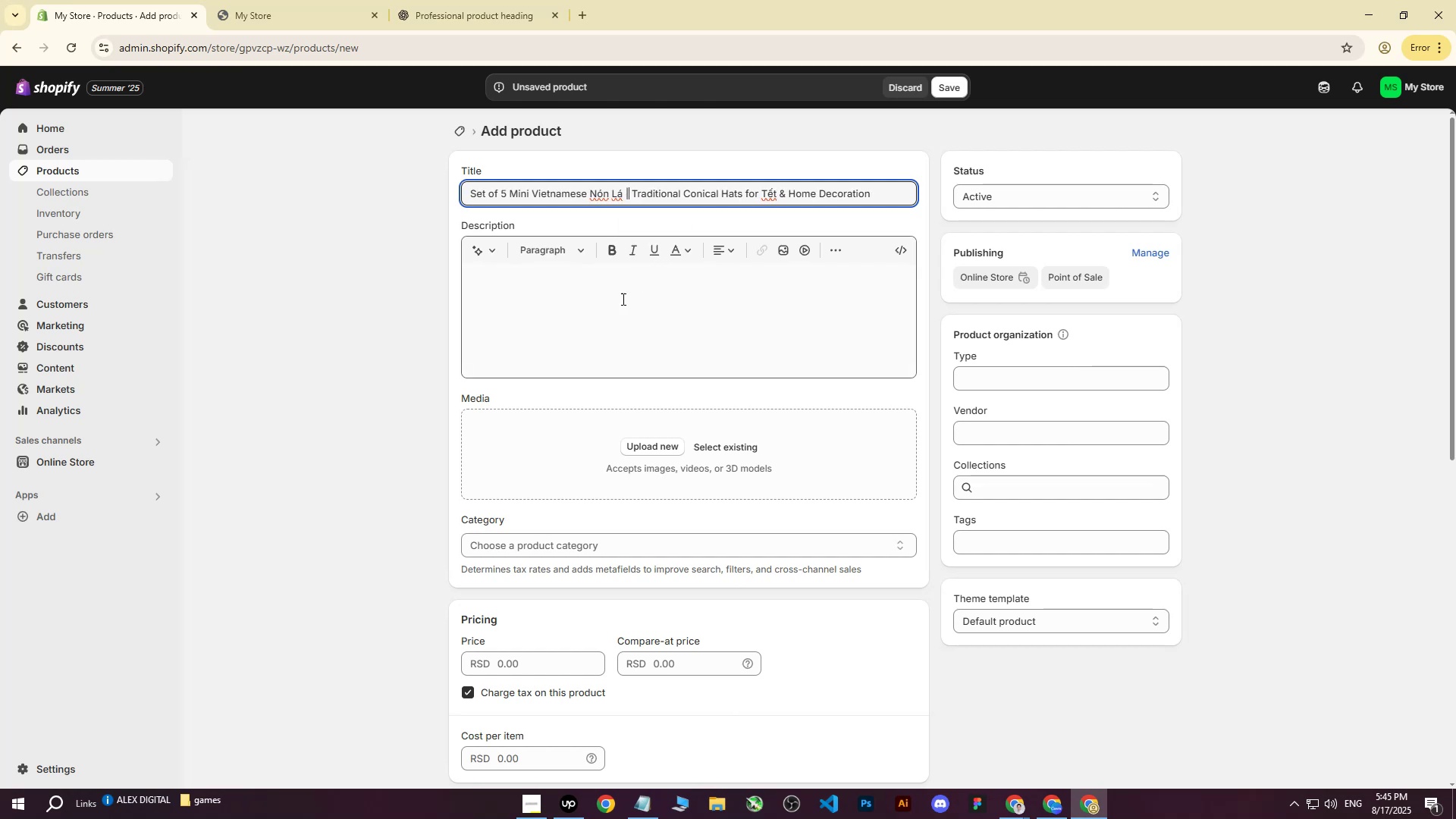 
left_click([600, 322])
 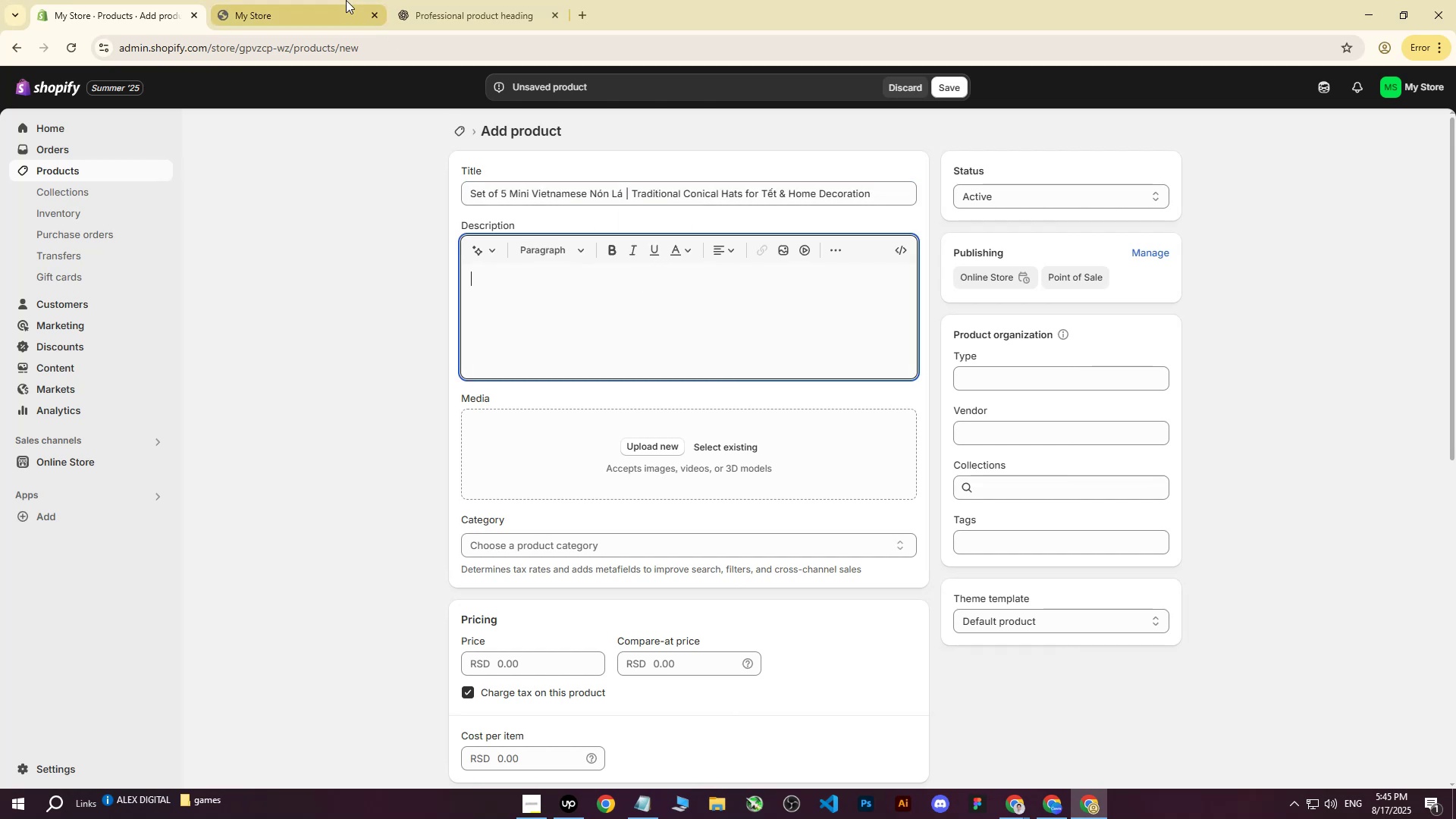 
left_click([308, 0])
 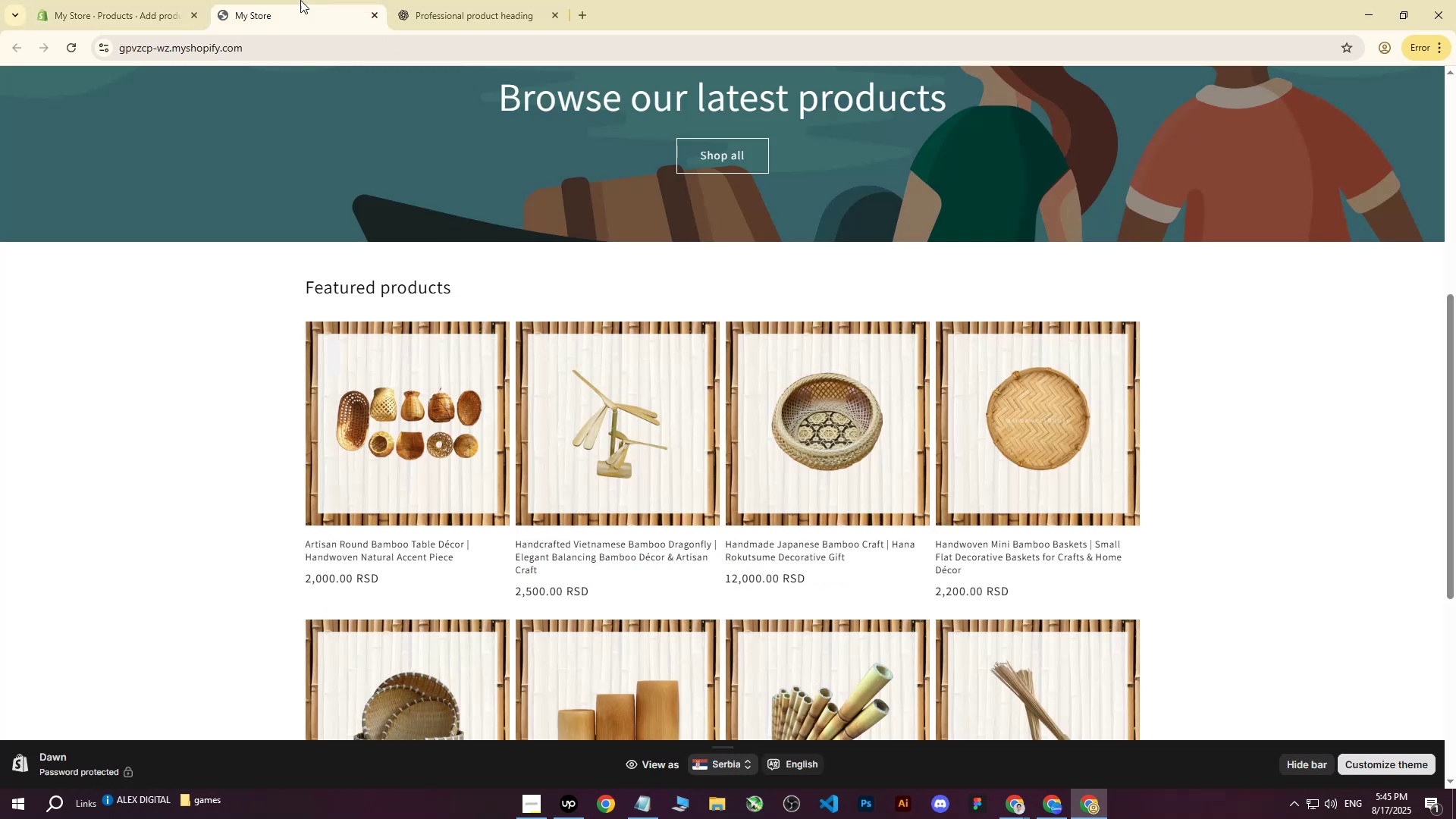 
left_click([145, 0])
 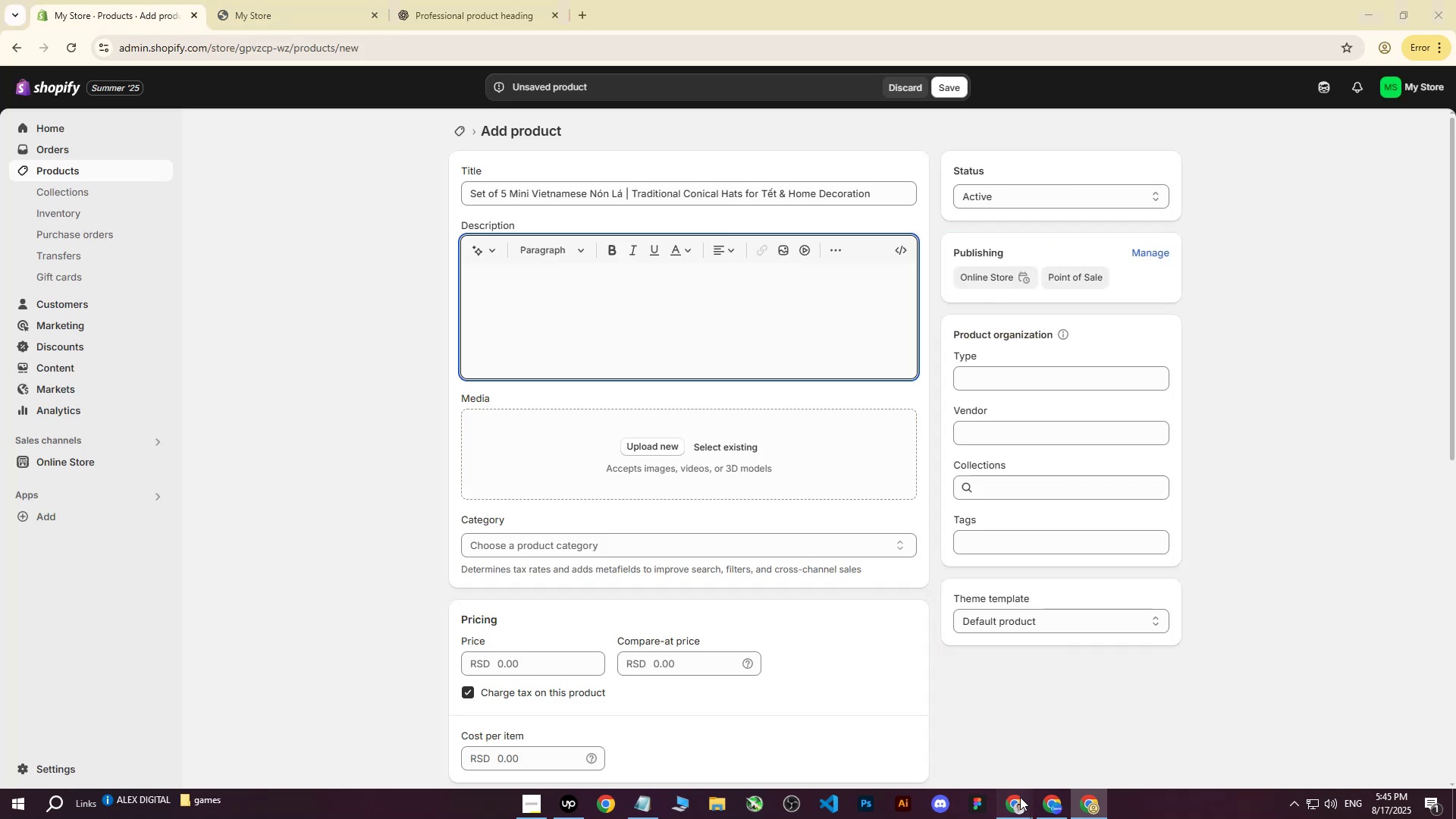 
double_click([932, 766])
 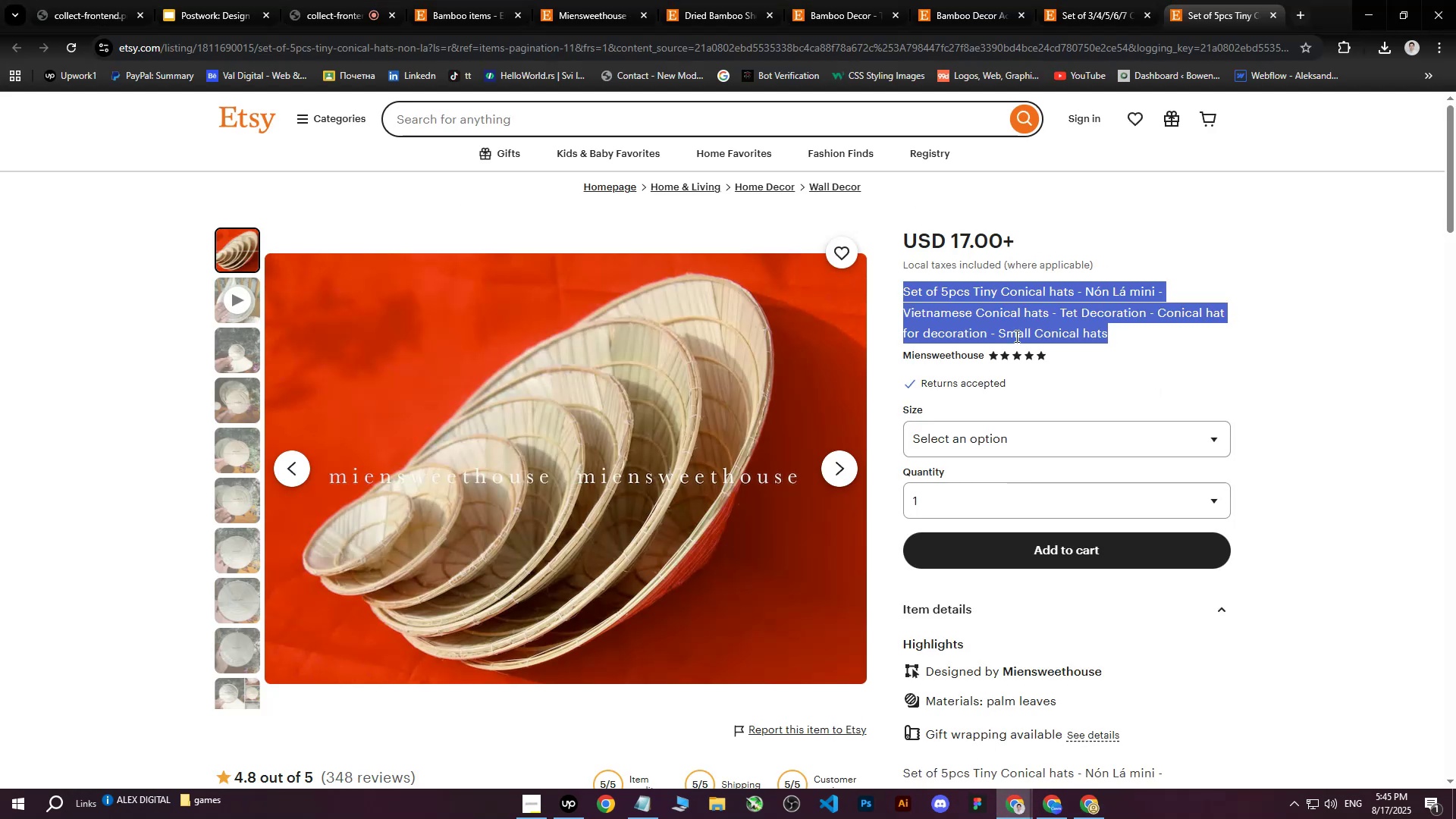 
scroll: coordinate [1037, 330], scroll_direction: down, amount: 4.0
 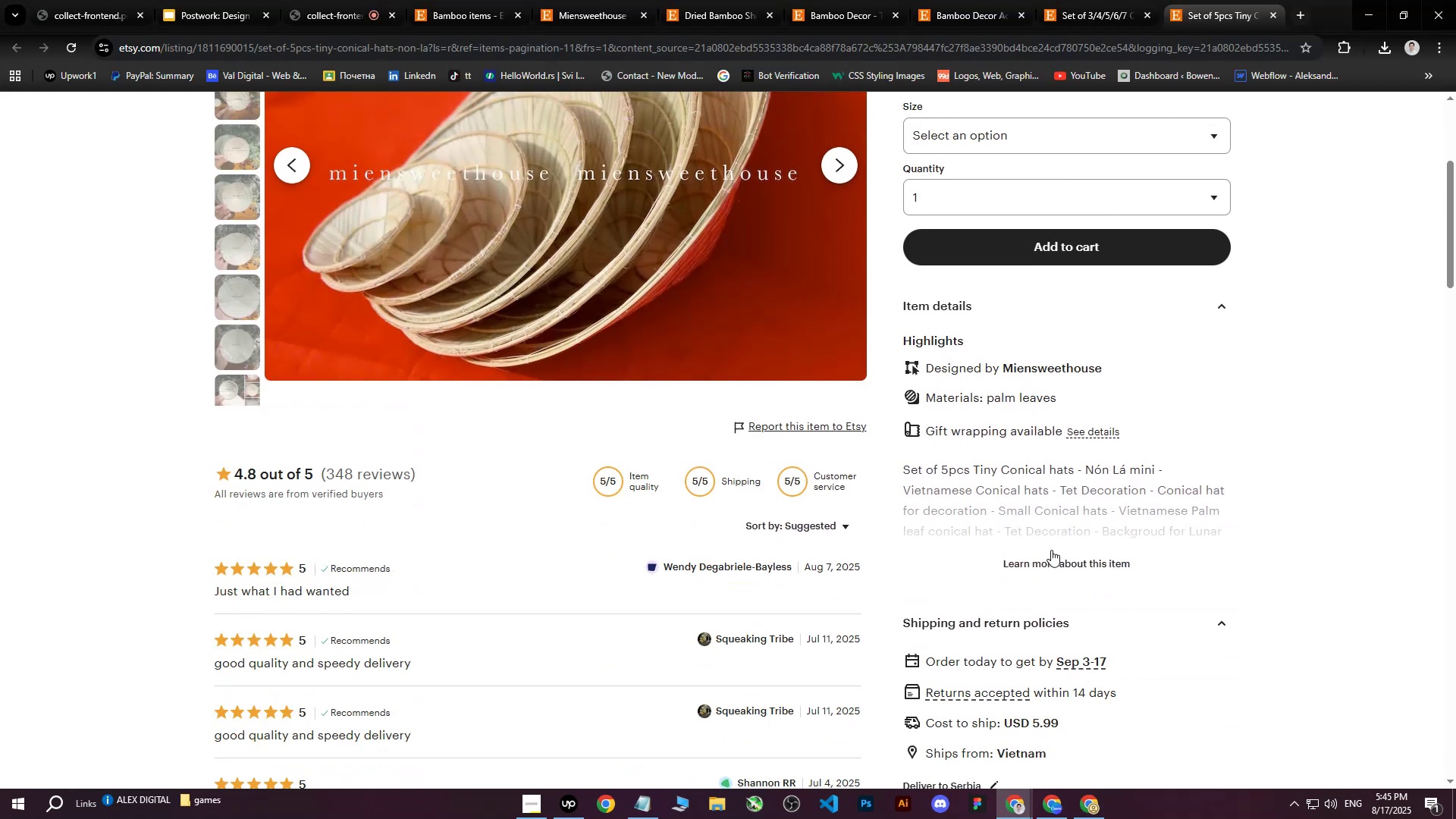 
left_click([1051, 558])
 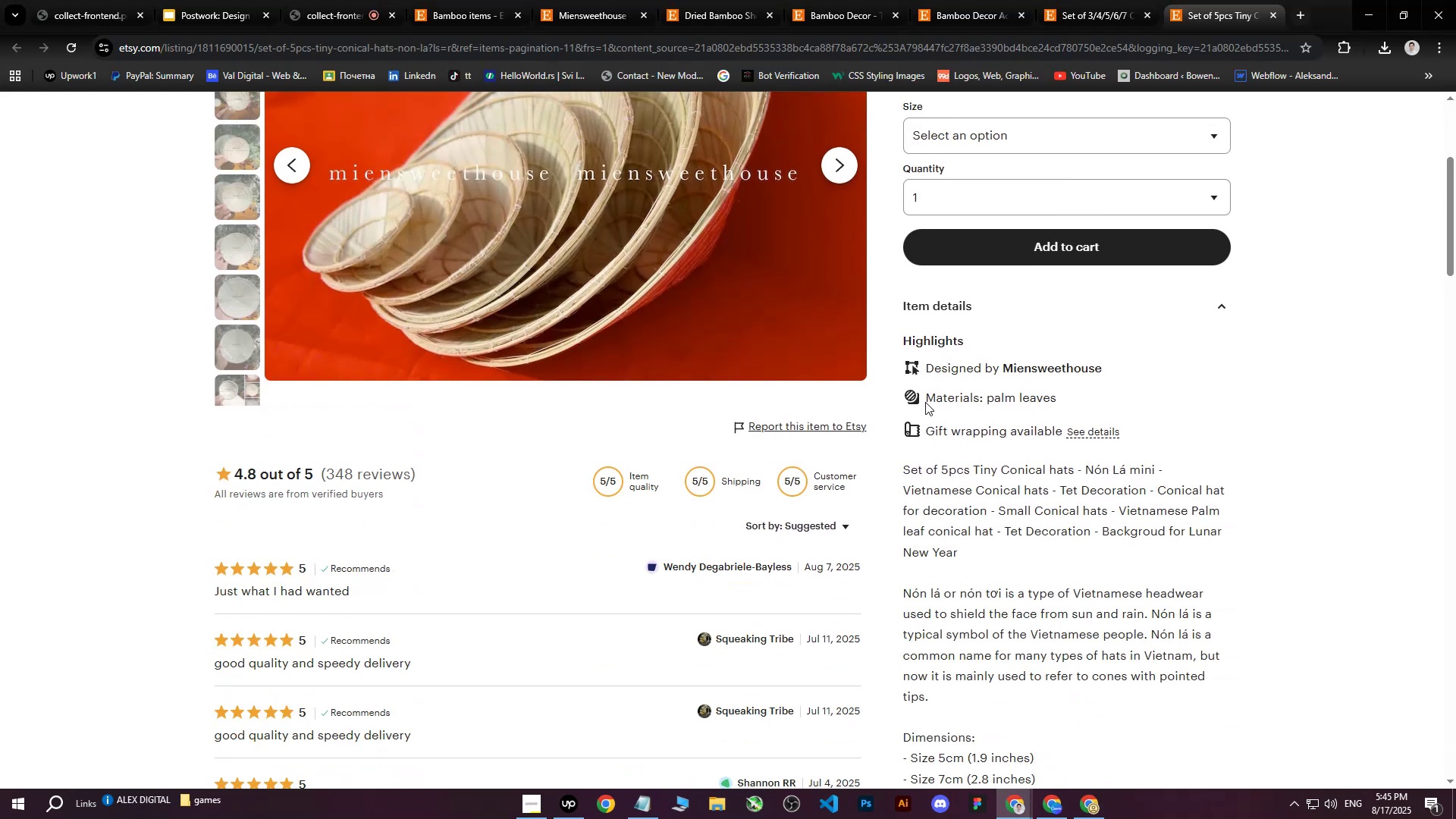 
left_click_drag(start_coordinate=[927, 398], to_coordinate=[1144, 587])
 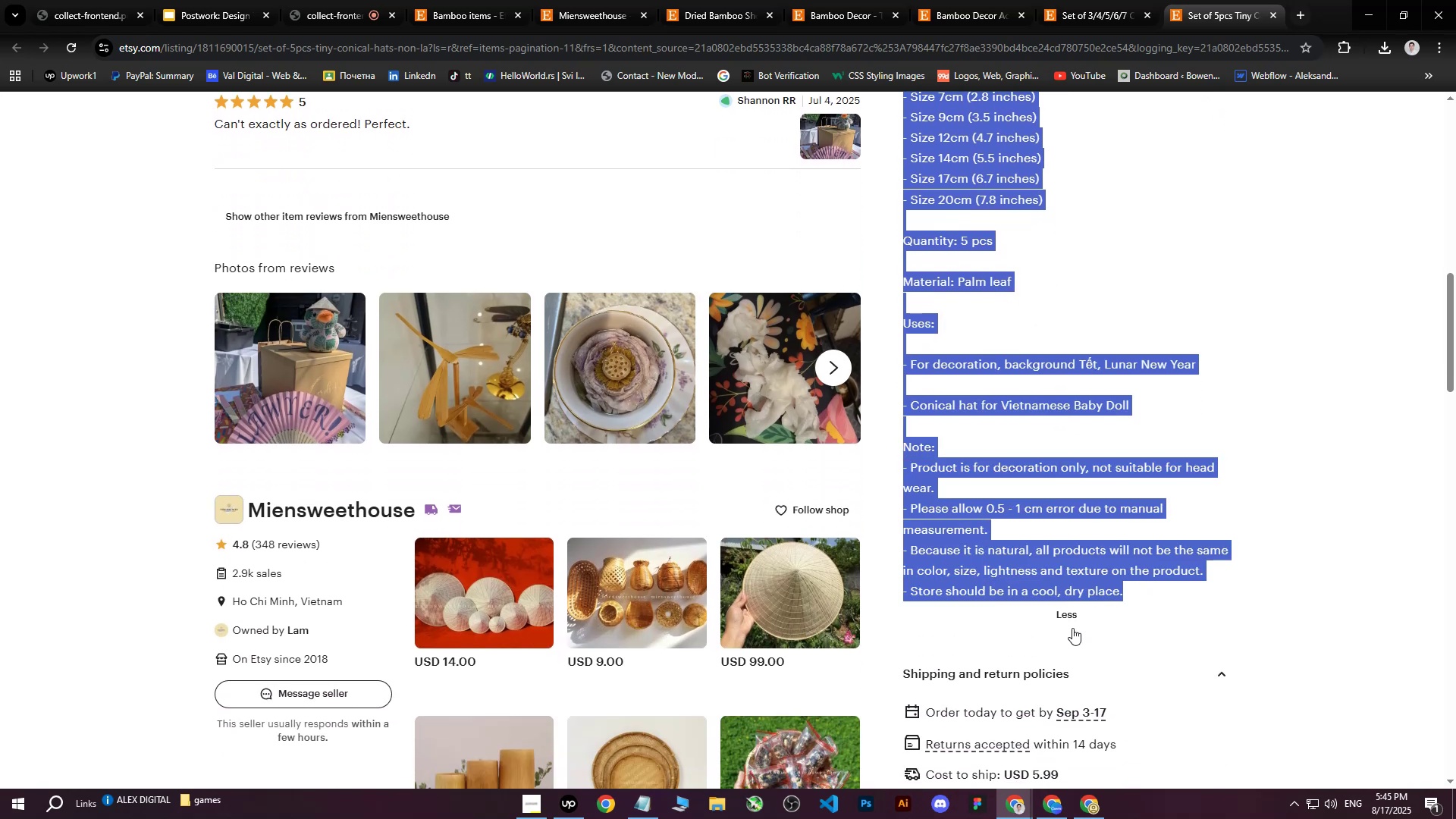 
scroll: coordinate [1033, 435], scroll_direction: down, amount: 9.0
 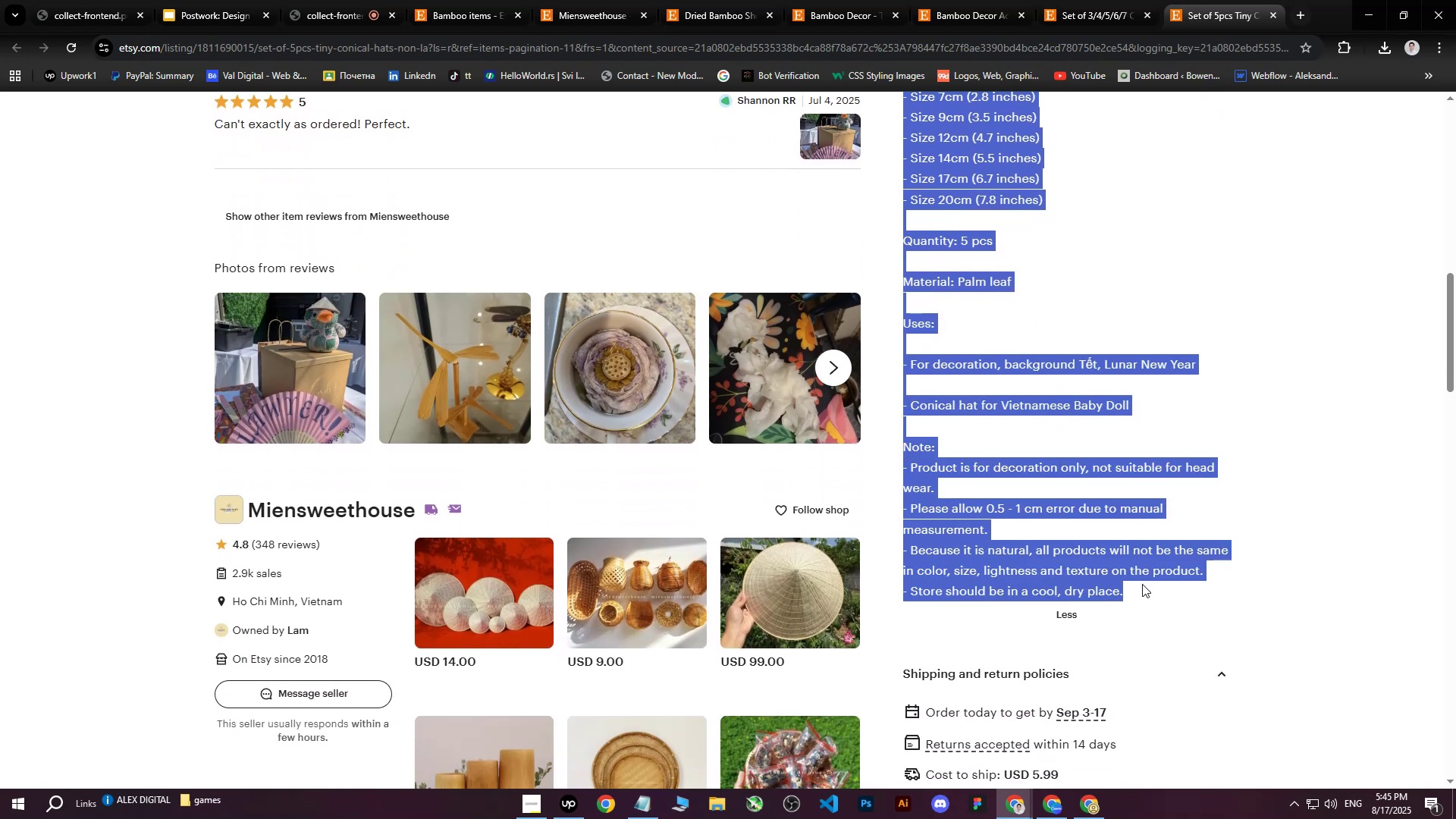 
key(Control+ControlLeft)
 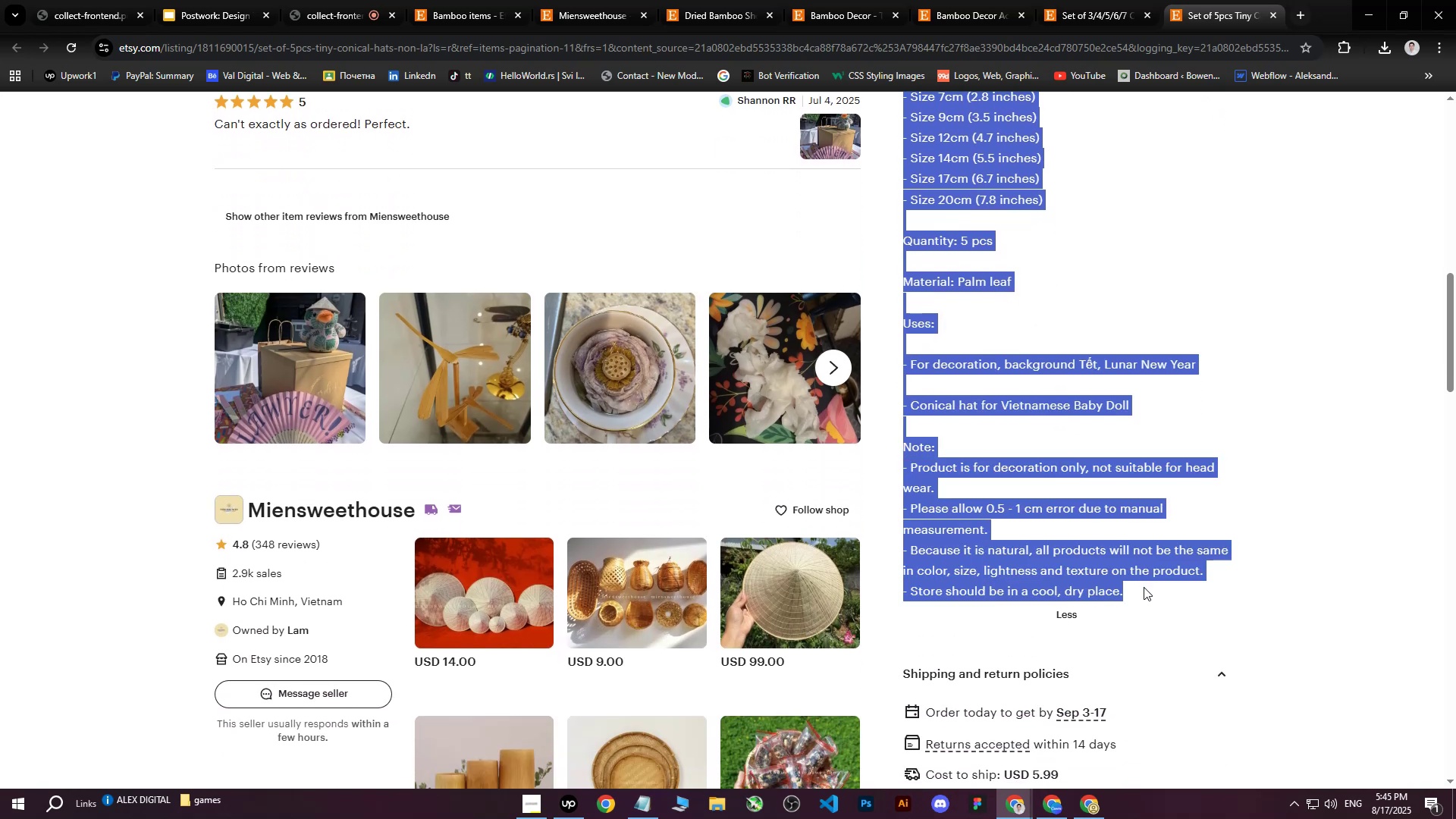 
key(Control+C)
 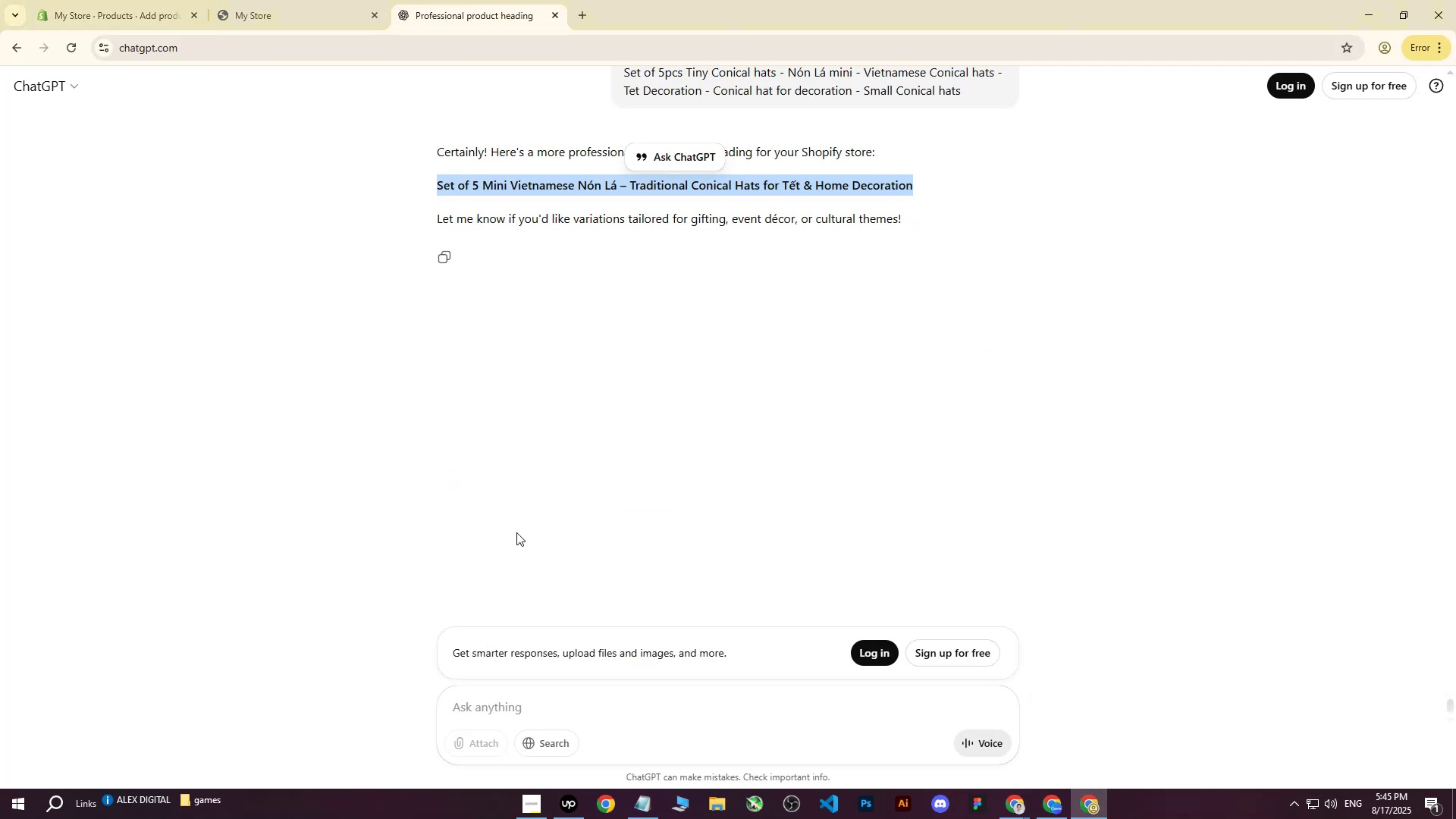 
type(write me this )
 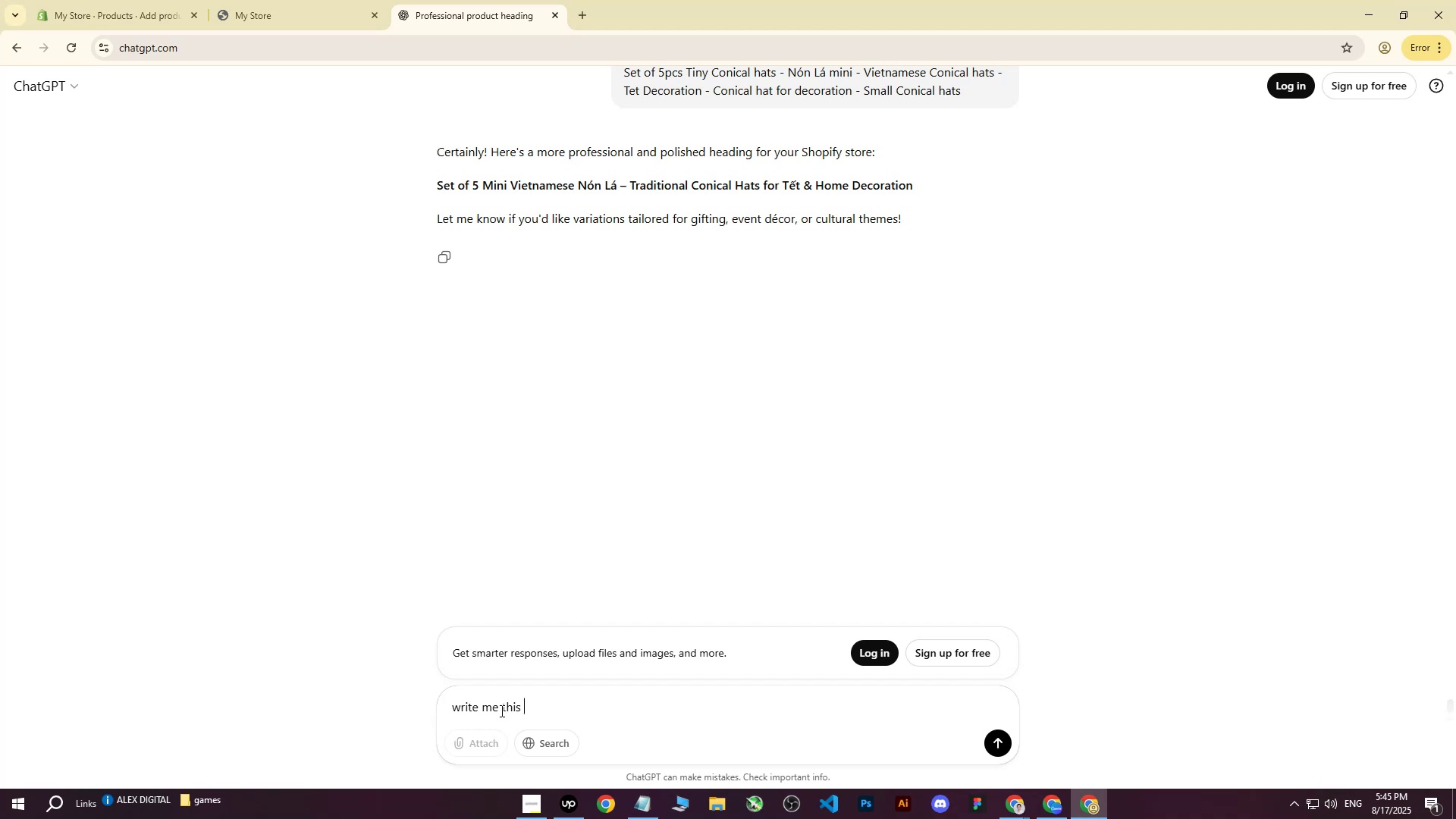 
type(on mi)
key(Backspace)
type(ore professional way : )
 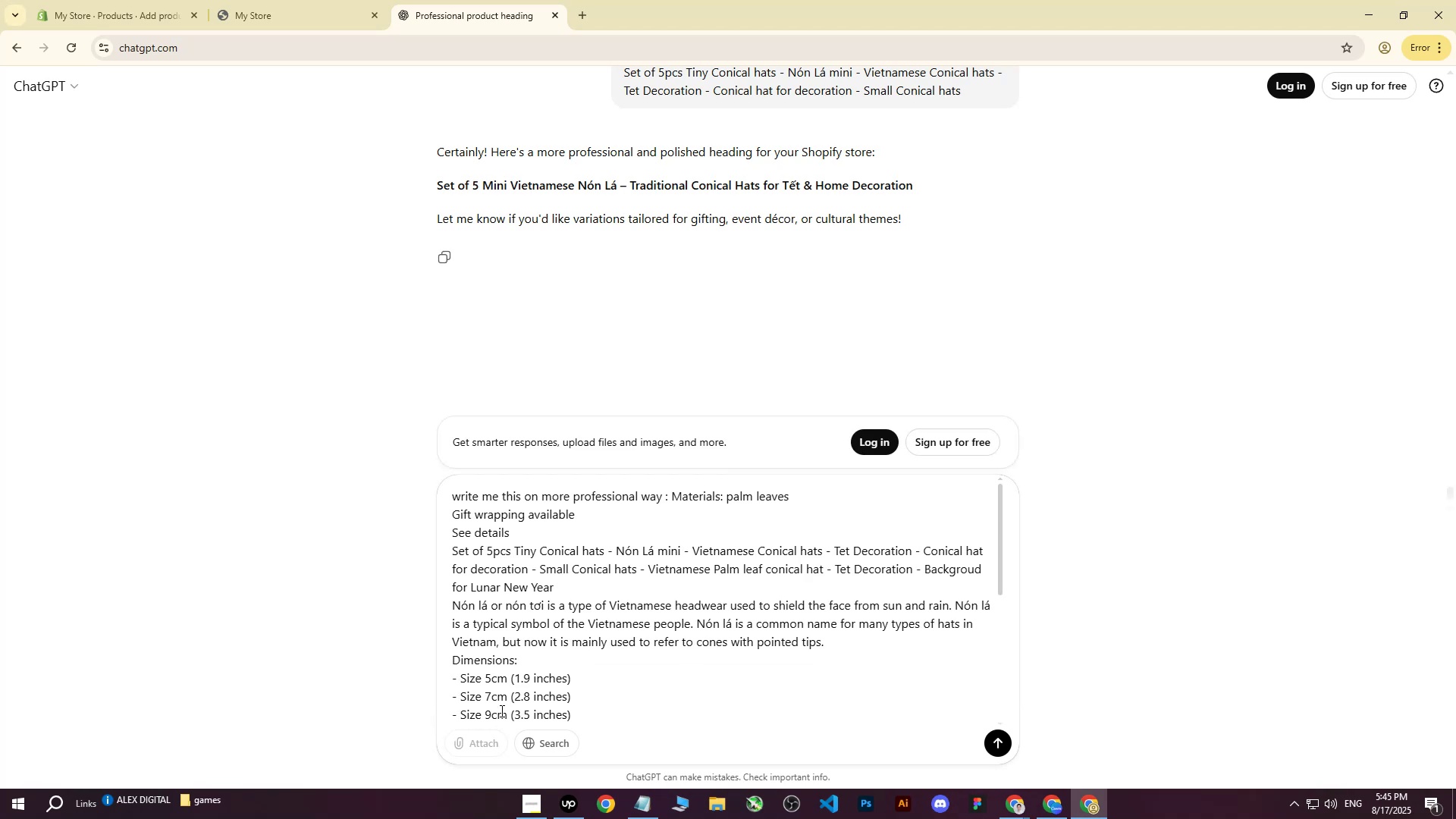 
 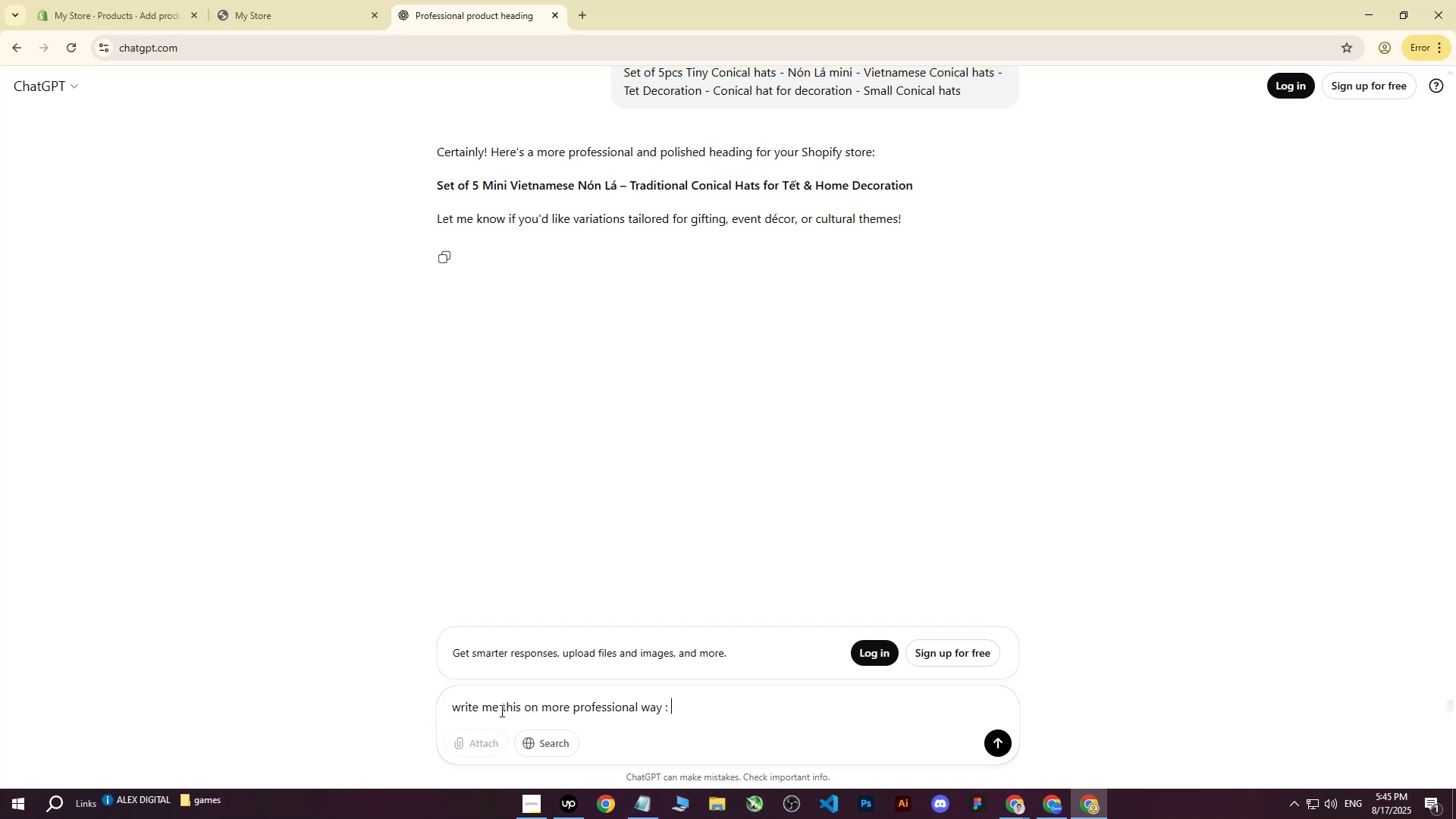 
key(Control+ControlLeft)
 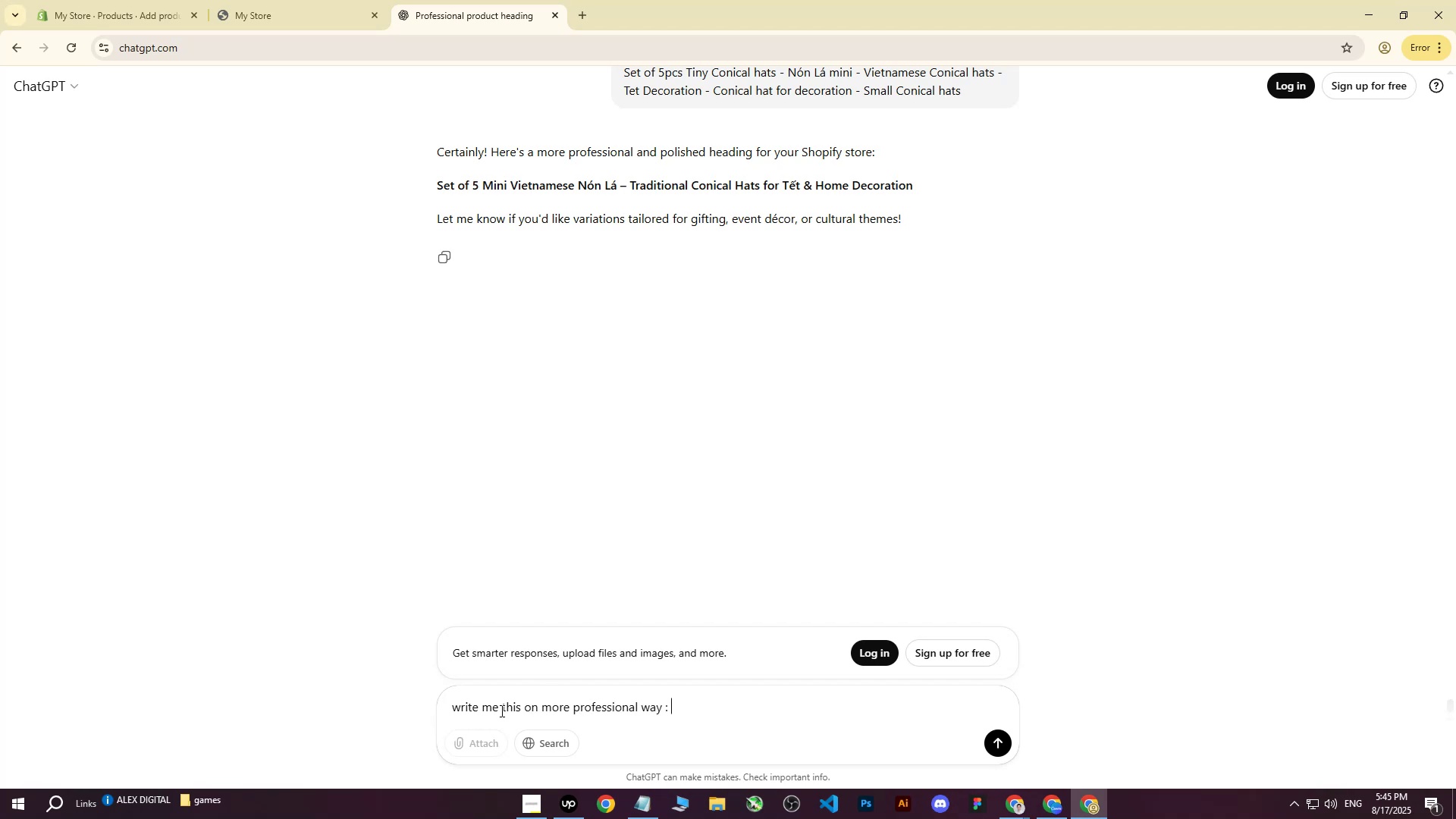 
key(Control+V)
 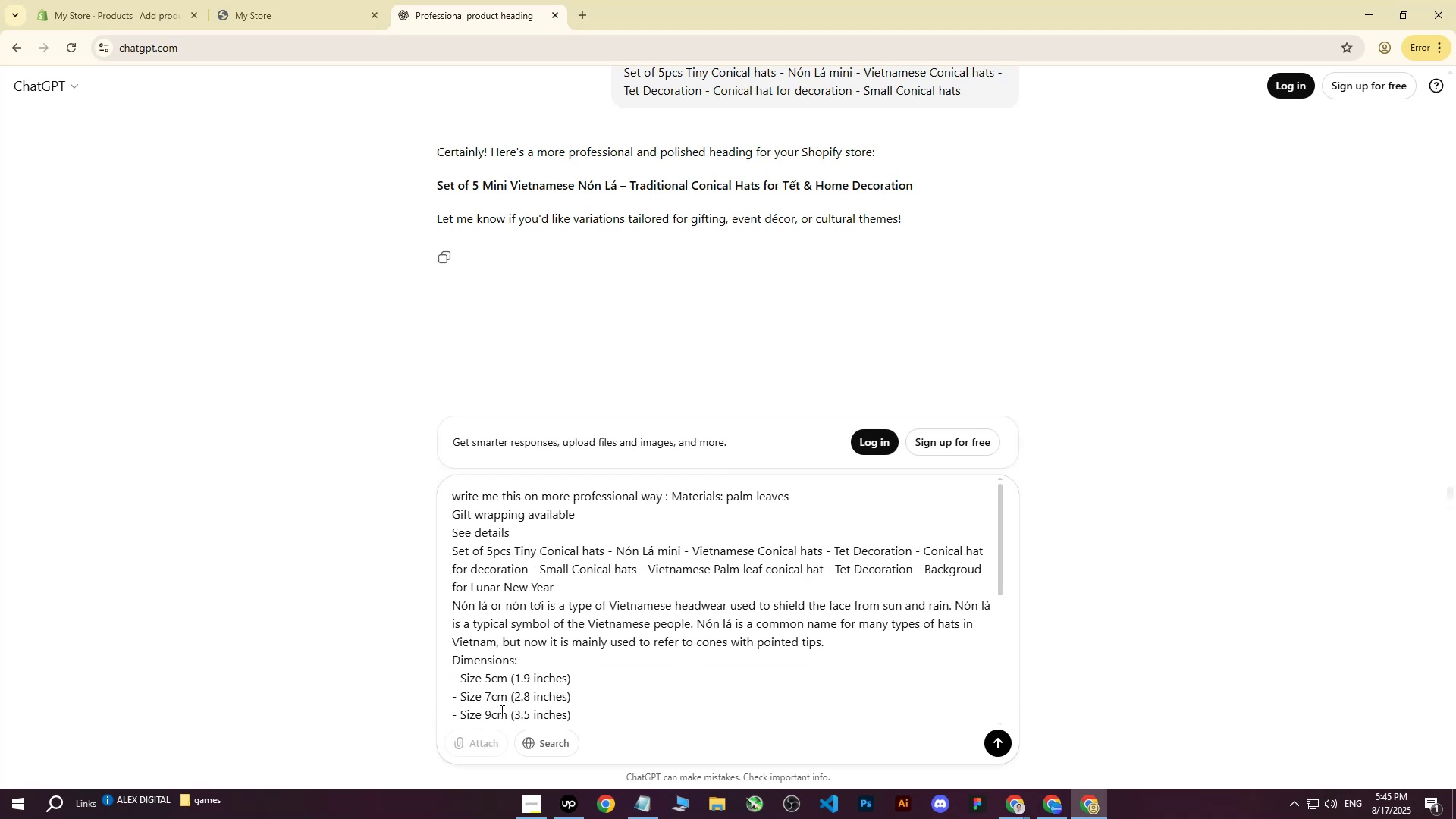 
key(Enter)
 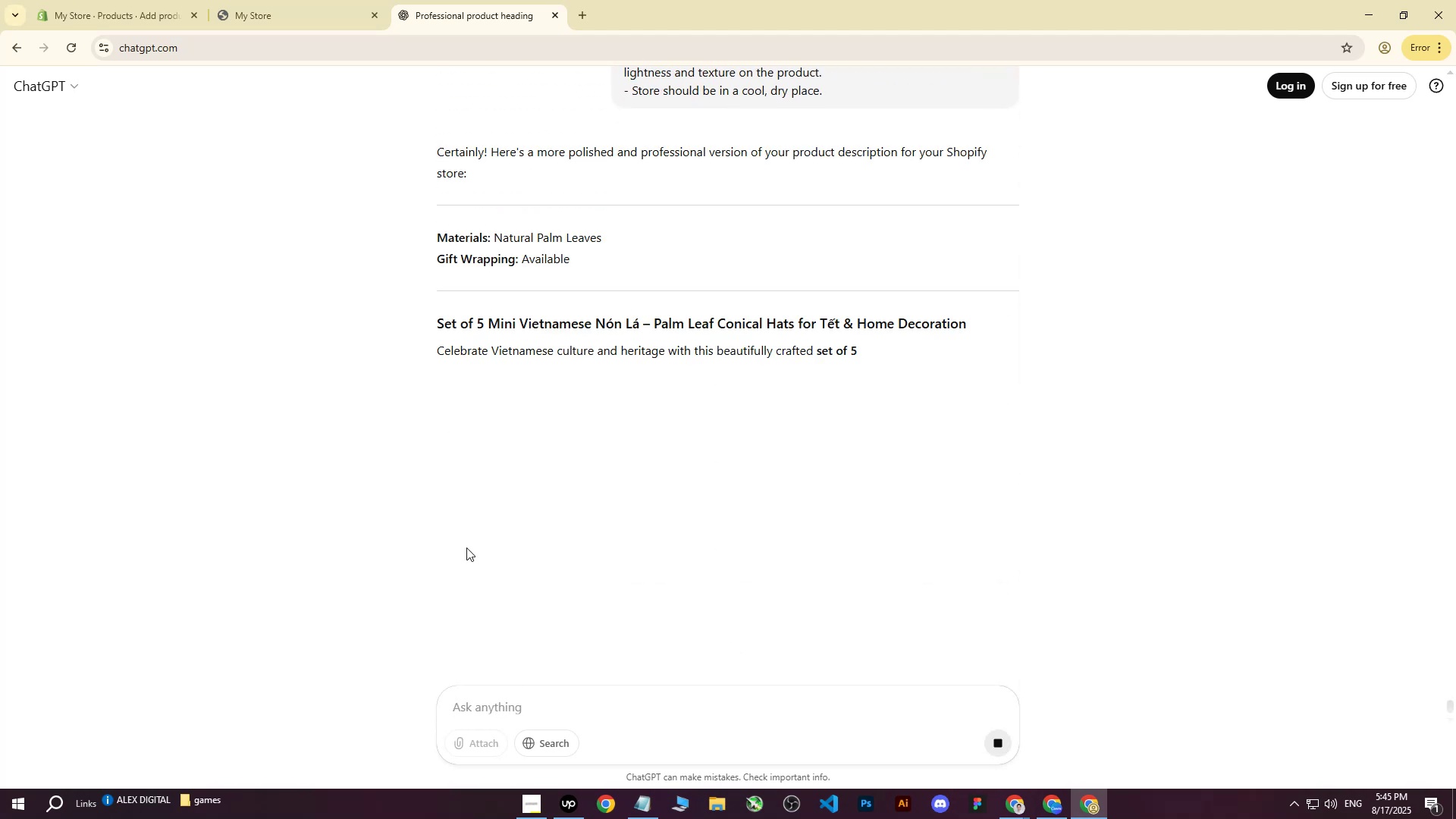 
wait(5.32)
 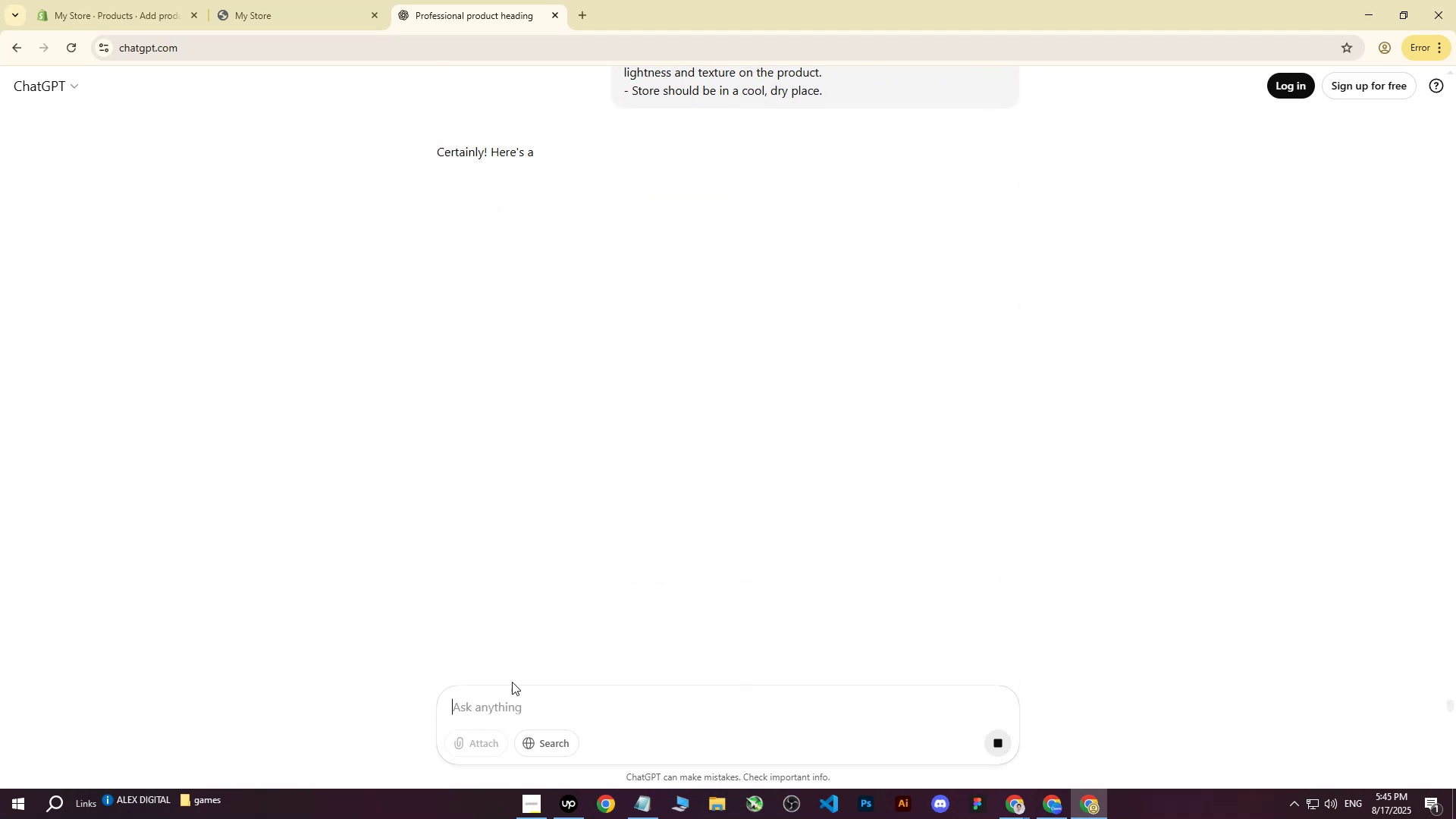 
scroll: coordinate [551, 502], scroll_direction: up, amount: 2.0
 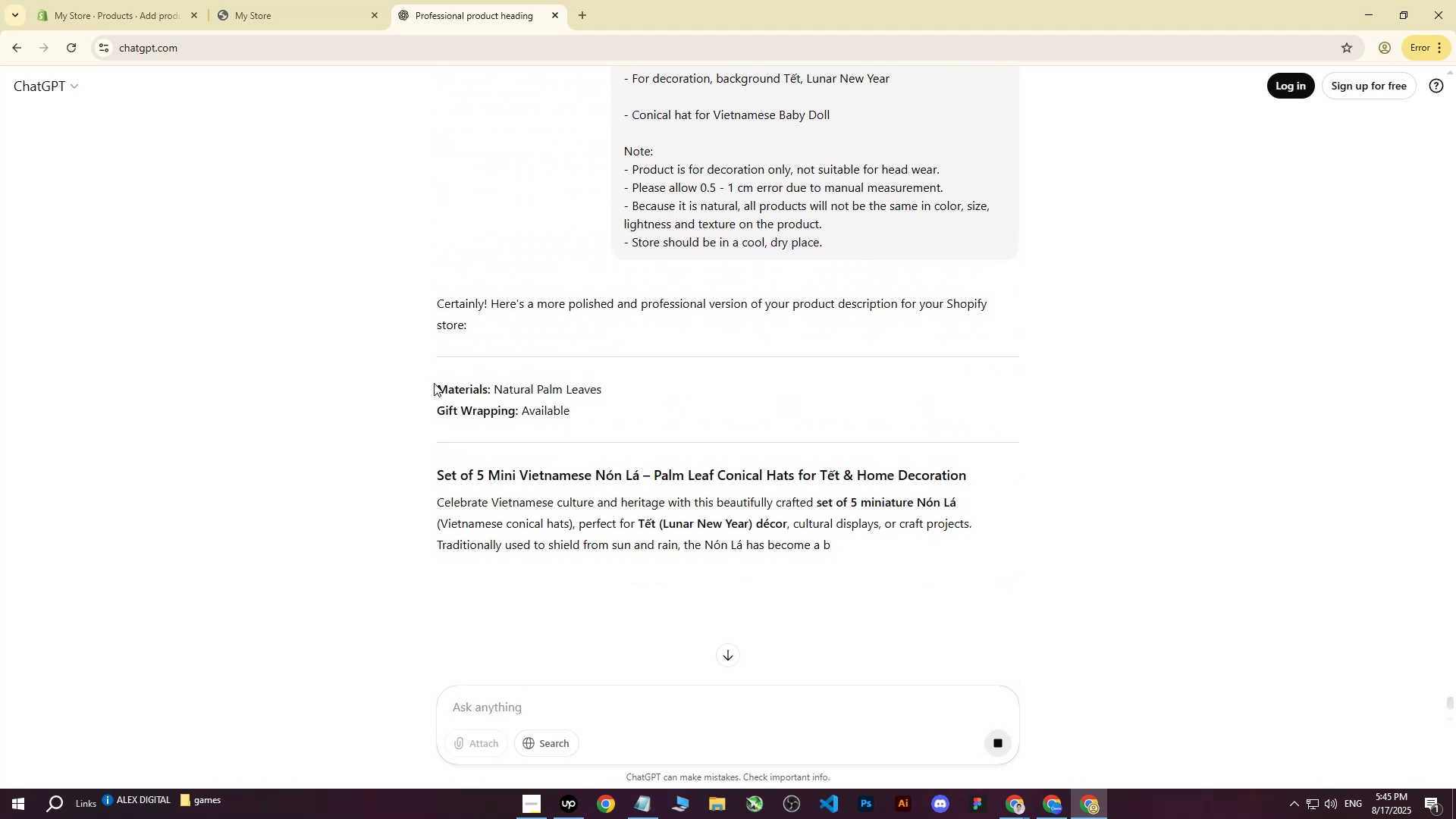 
left_click([331, 378])
 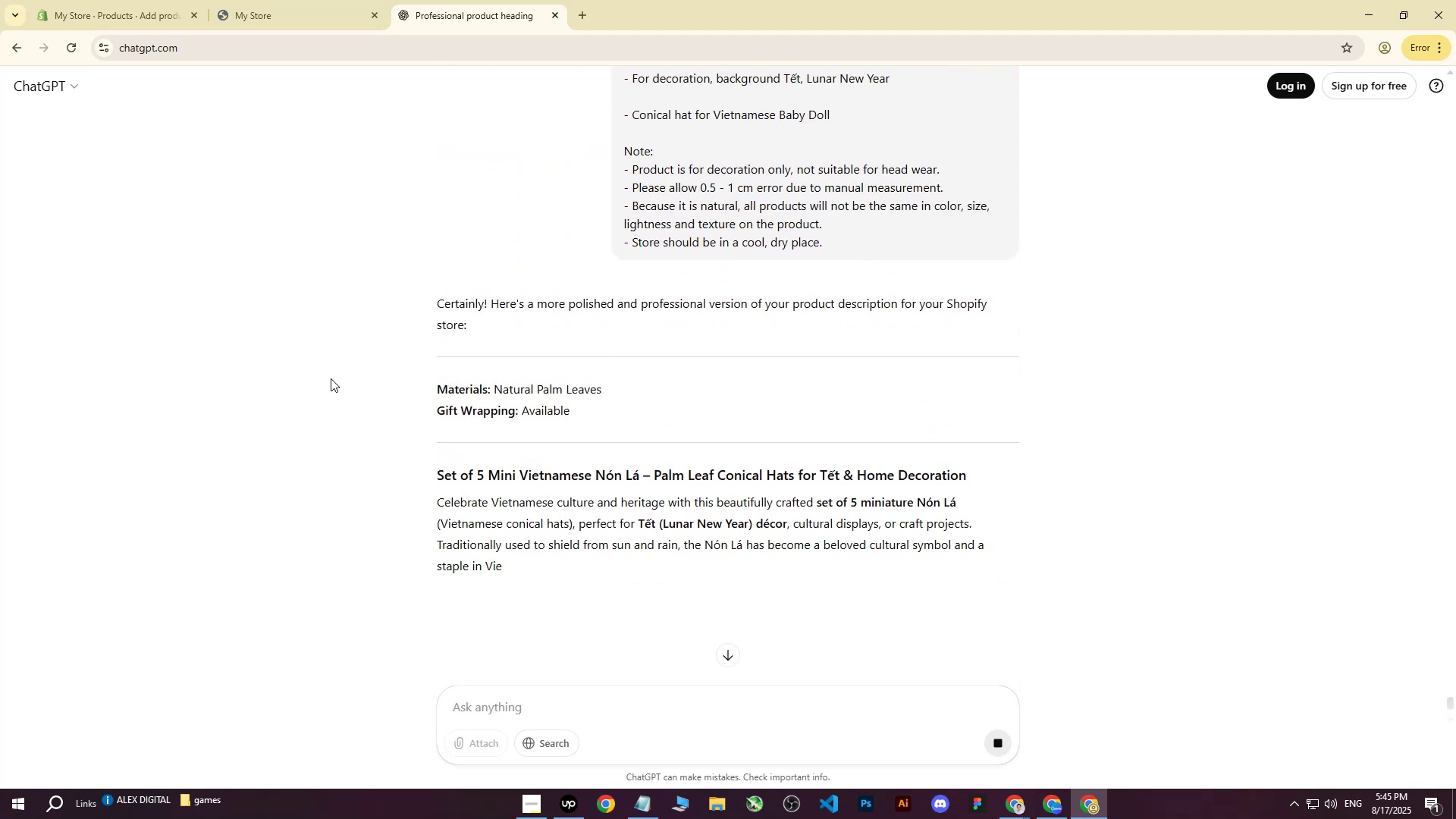 
scroll: coordinate [331, 378], scroll_direction: down, amount: 2.0
 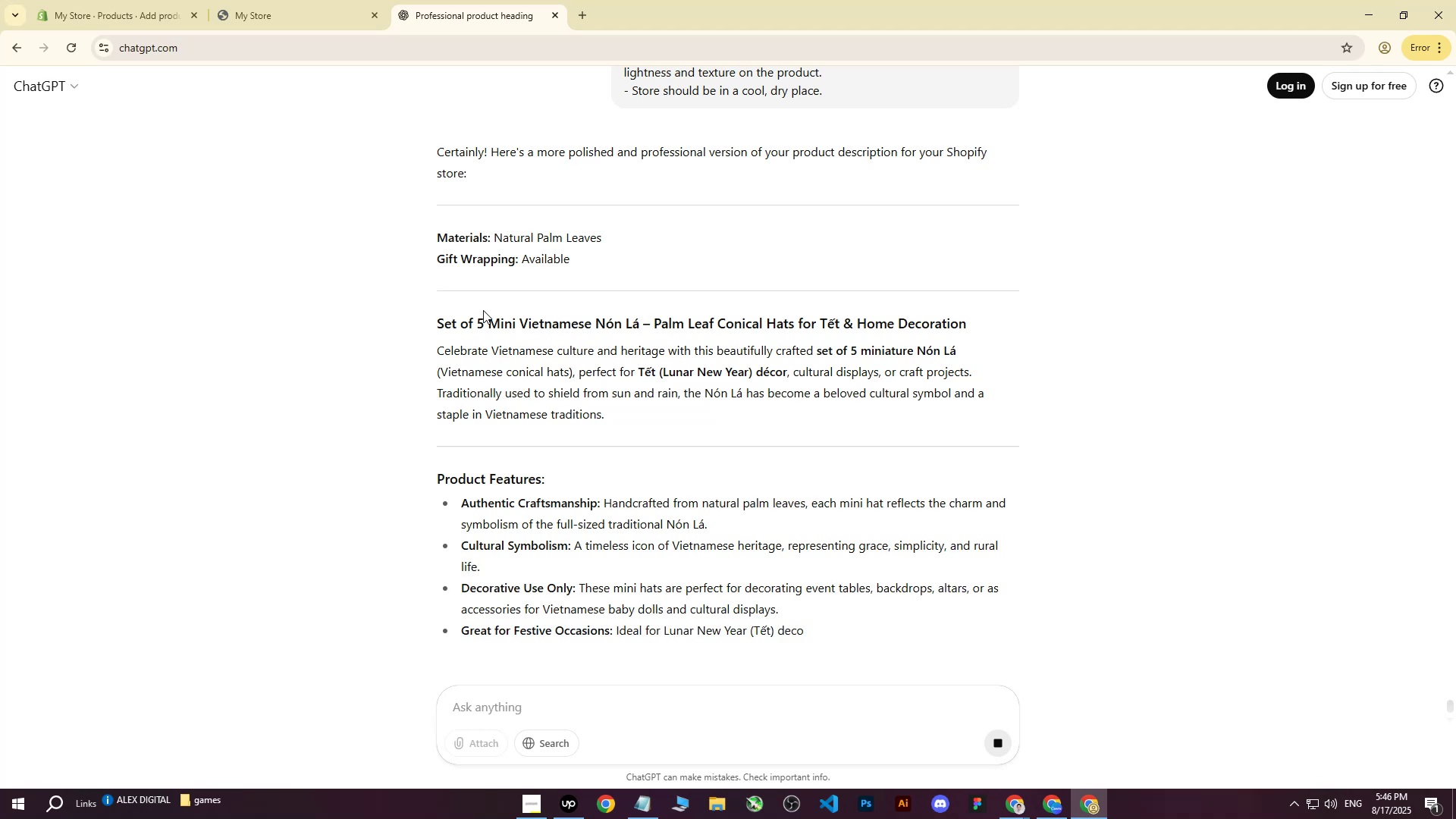 
wait(6.98)
 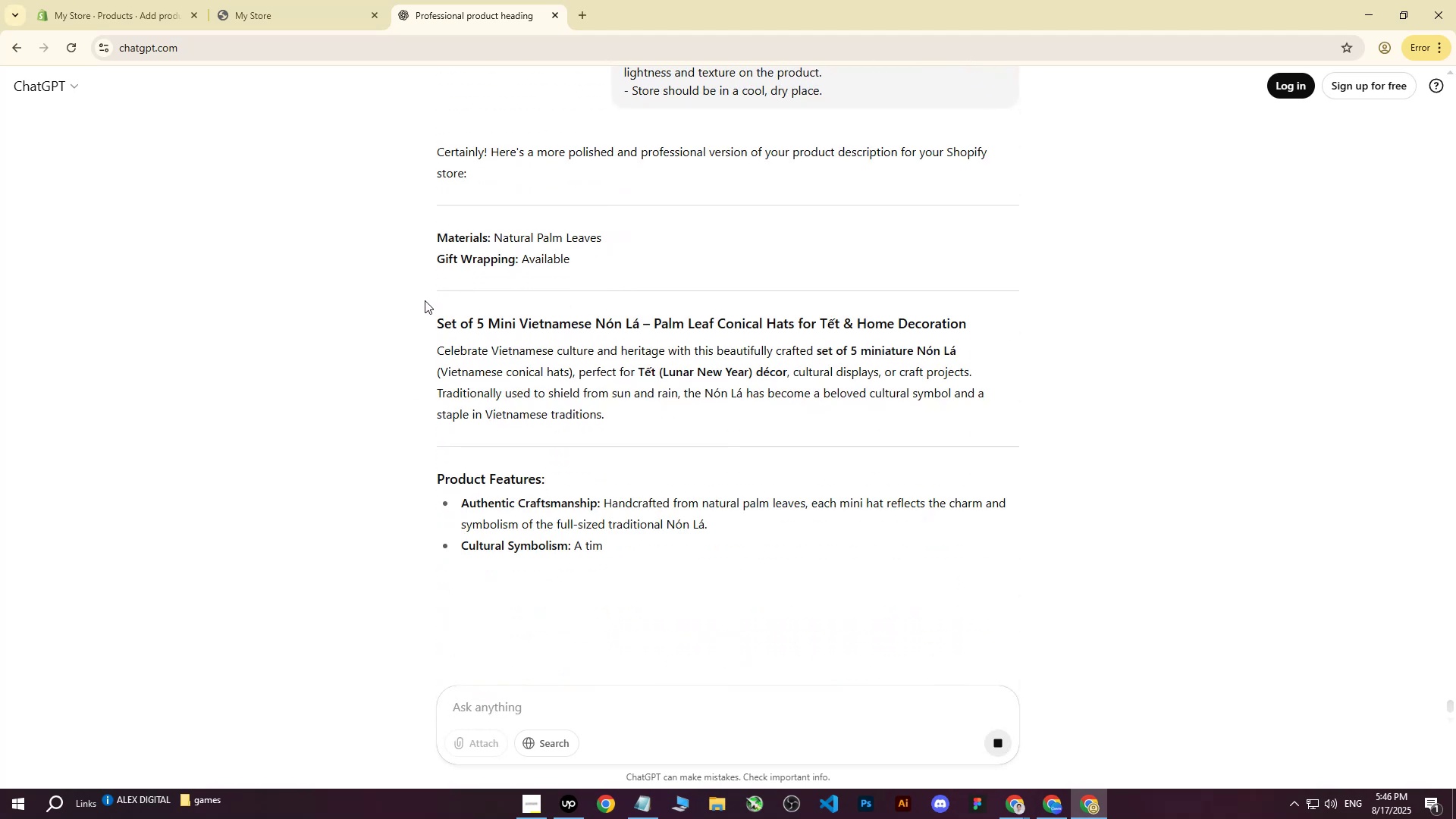 
left_click_drag(start_coordinate=[438, 240], to_coordinate=[568, 360])
 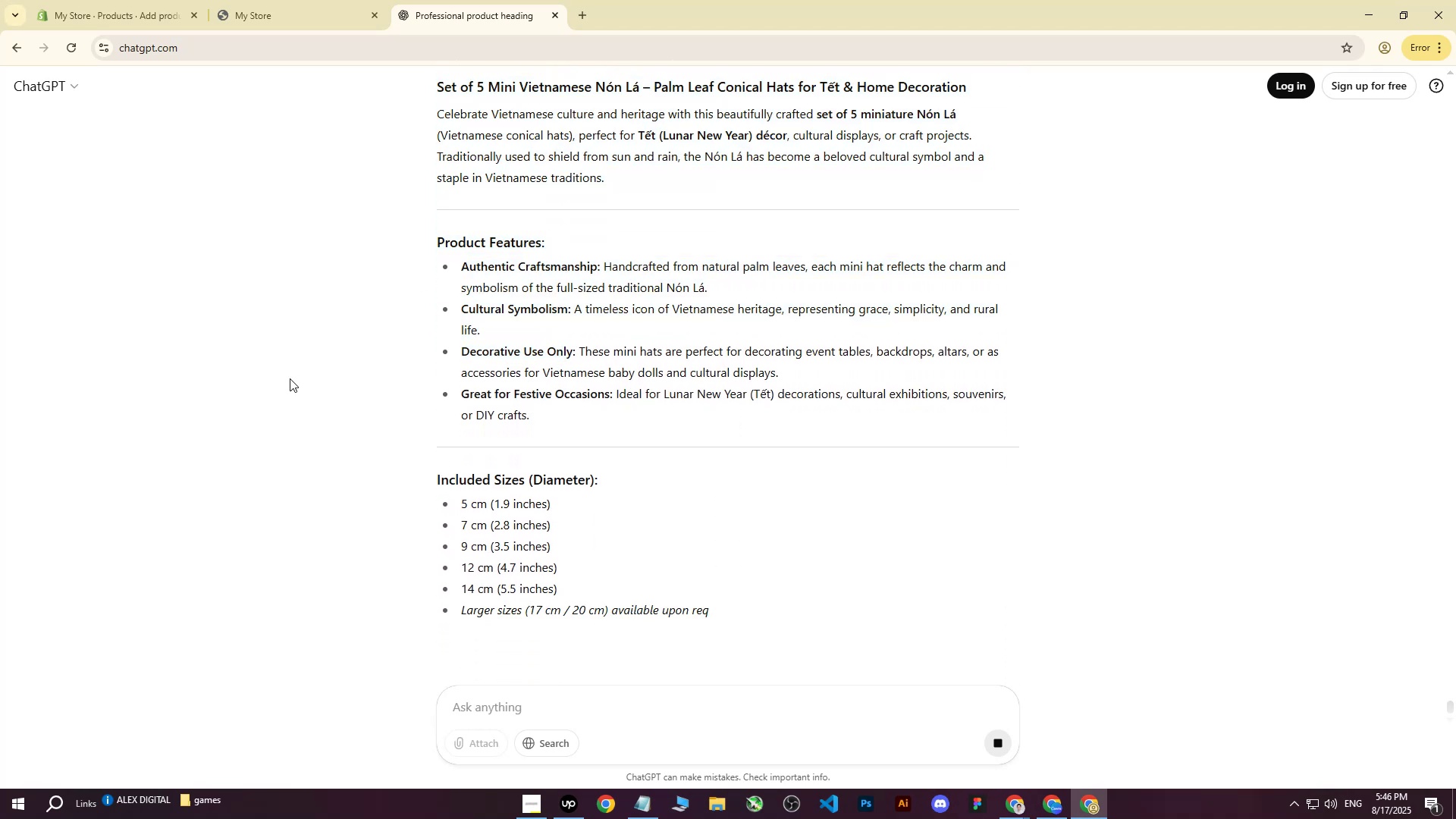 
scroll: coordinate [567, 360], scroll_direction: down, amount: 6.0
 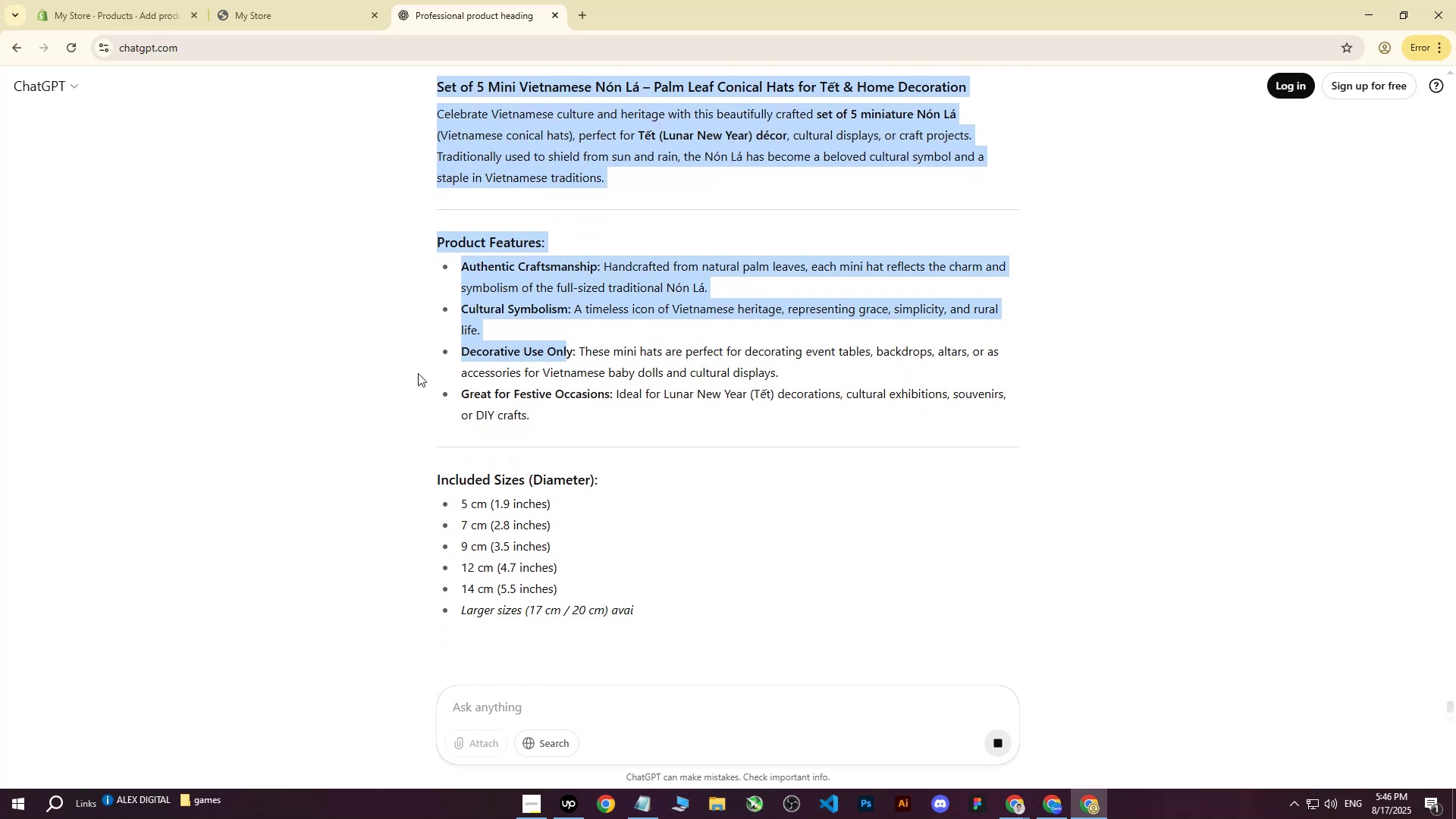 
left_click([290, 378])
 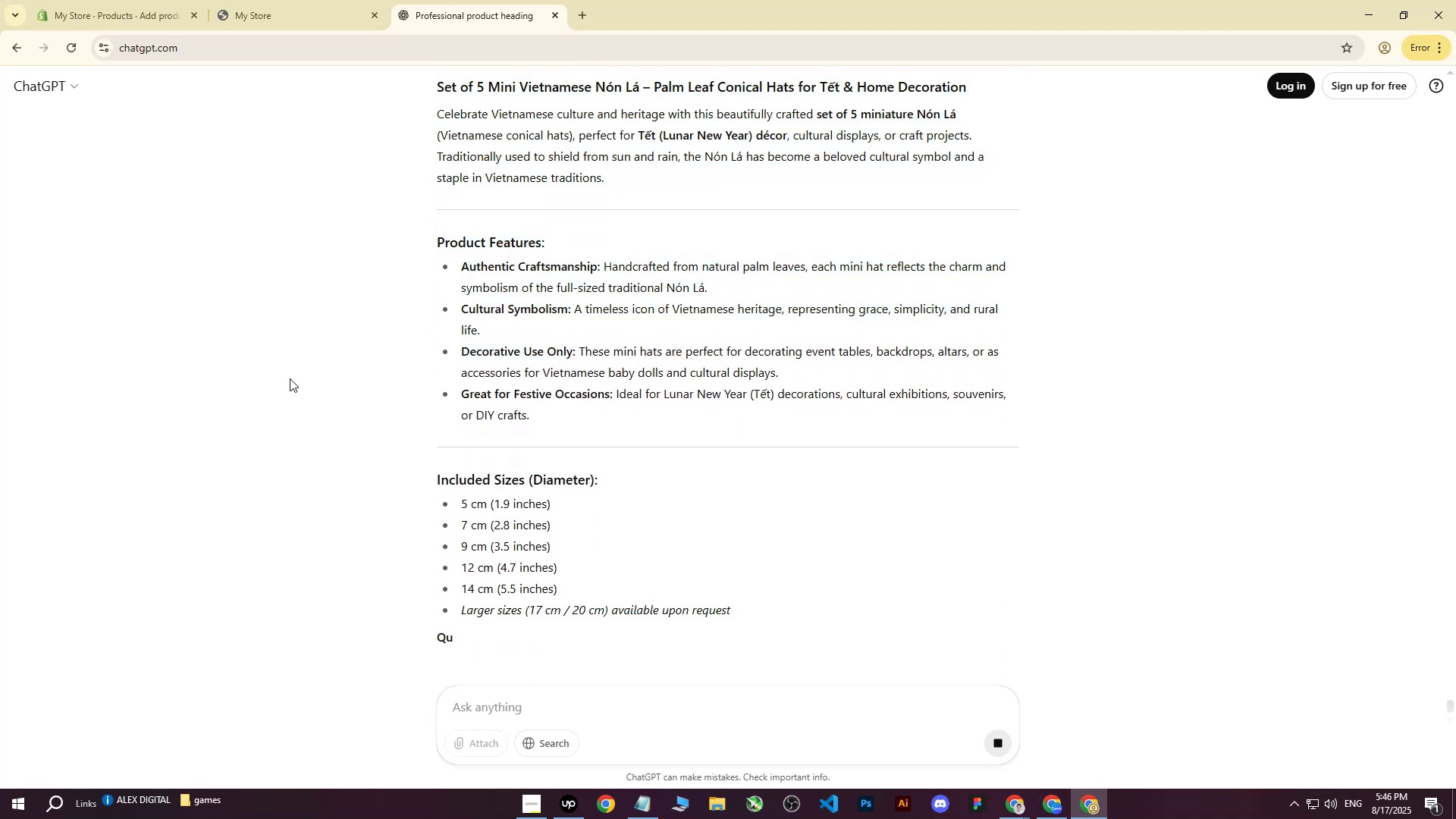 
scroll: coordinate [290, 378], scroll_direction: up, amount: 11.0
 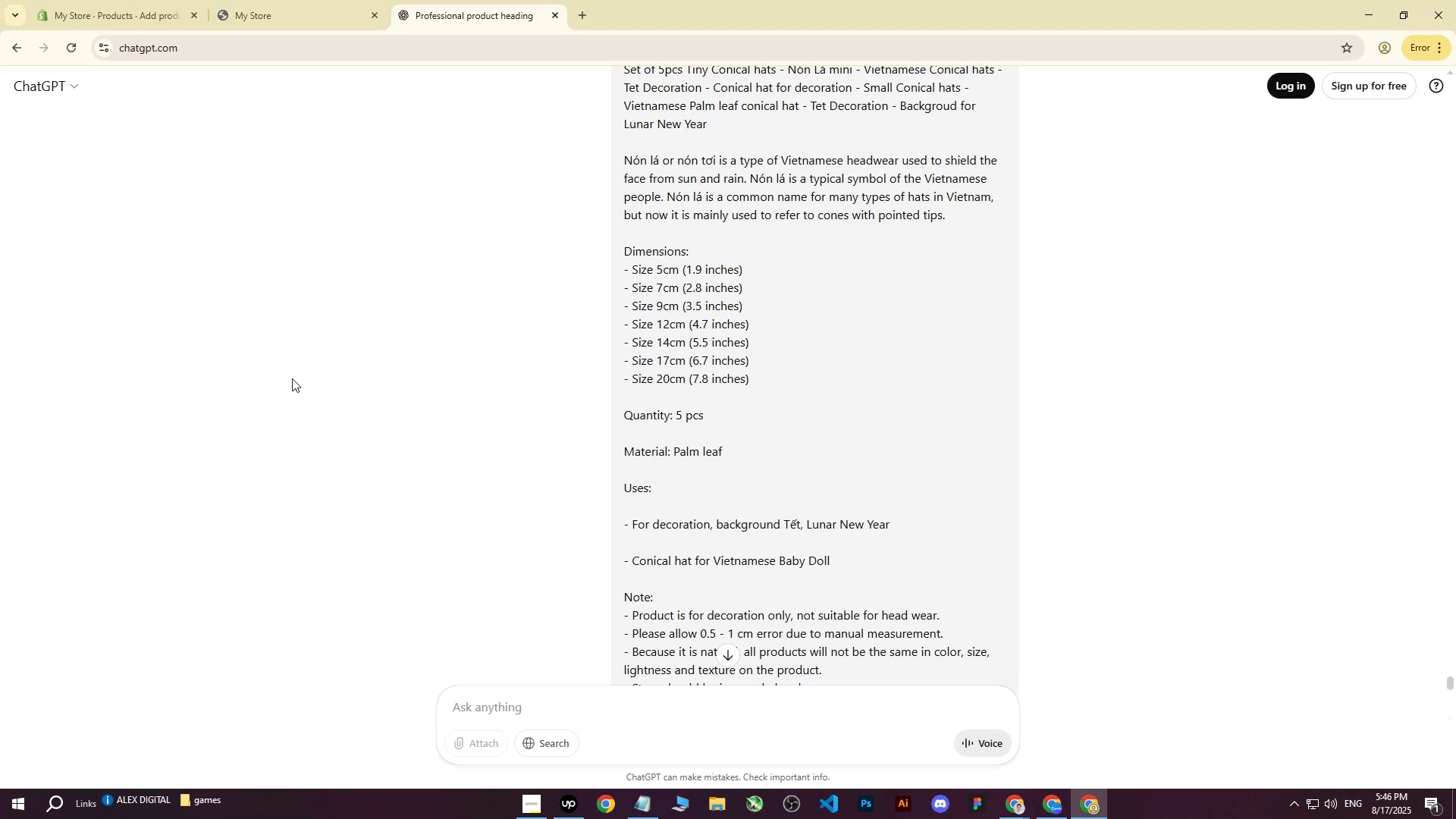 
wait(6.41)
 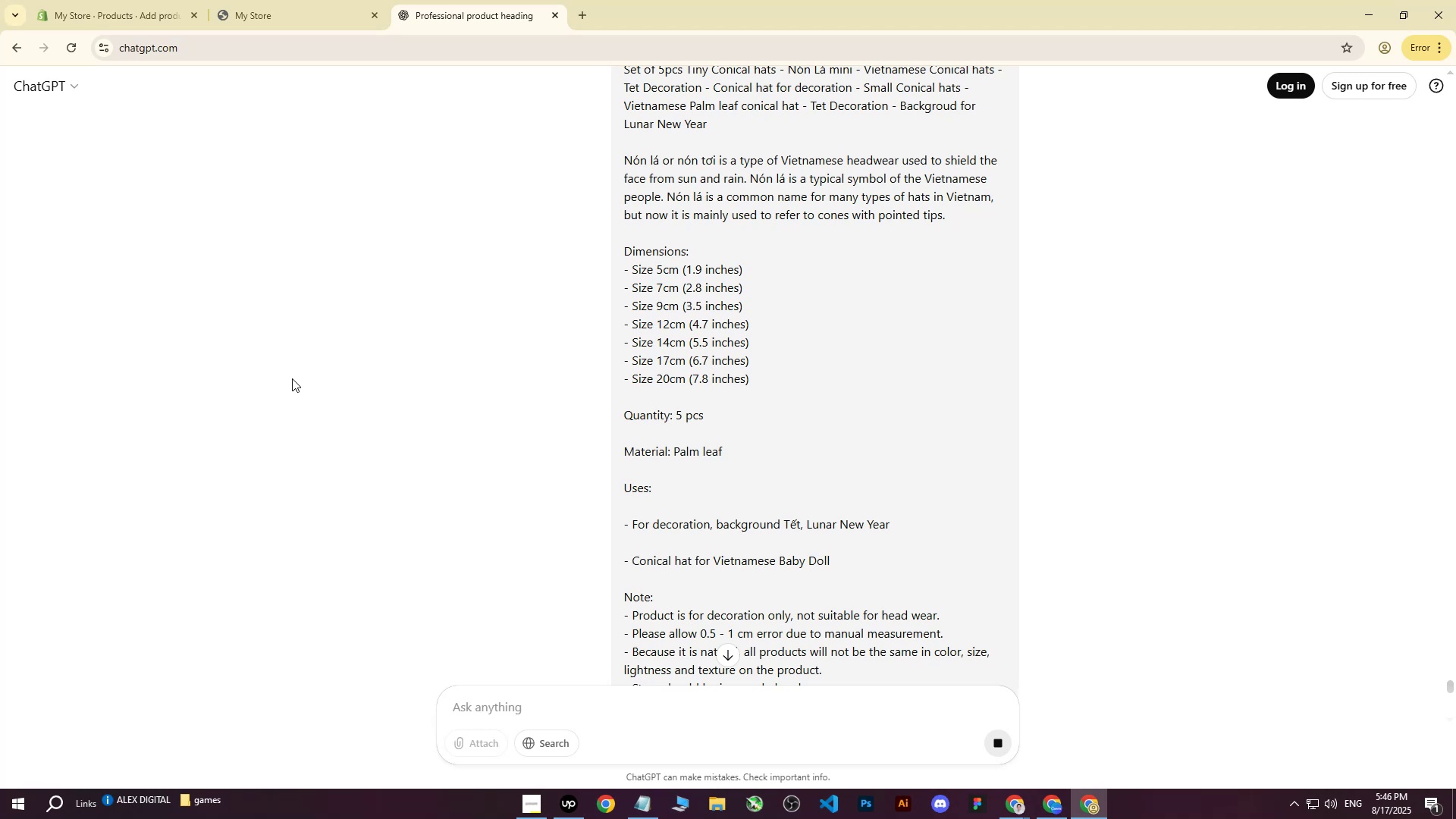 
scroll: coordinate [585, 299], scroll_direction: up, amount: 4.0
 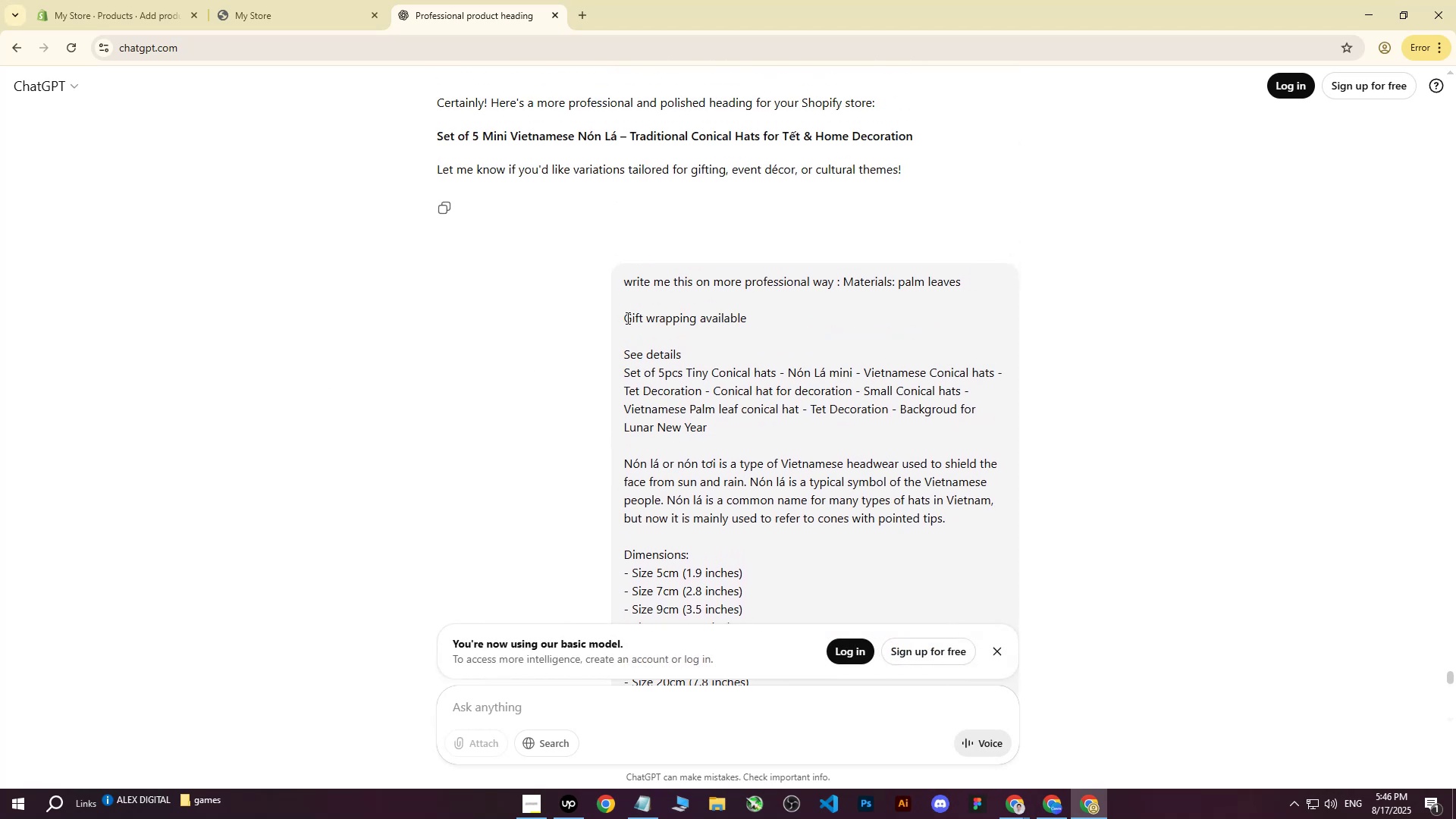 
scroll: coordinate [625, 319], scroll_direction: down, amount: 11.0
 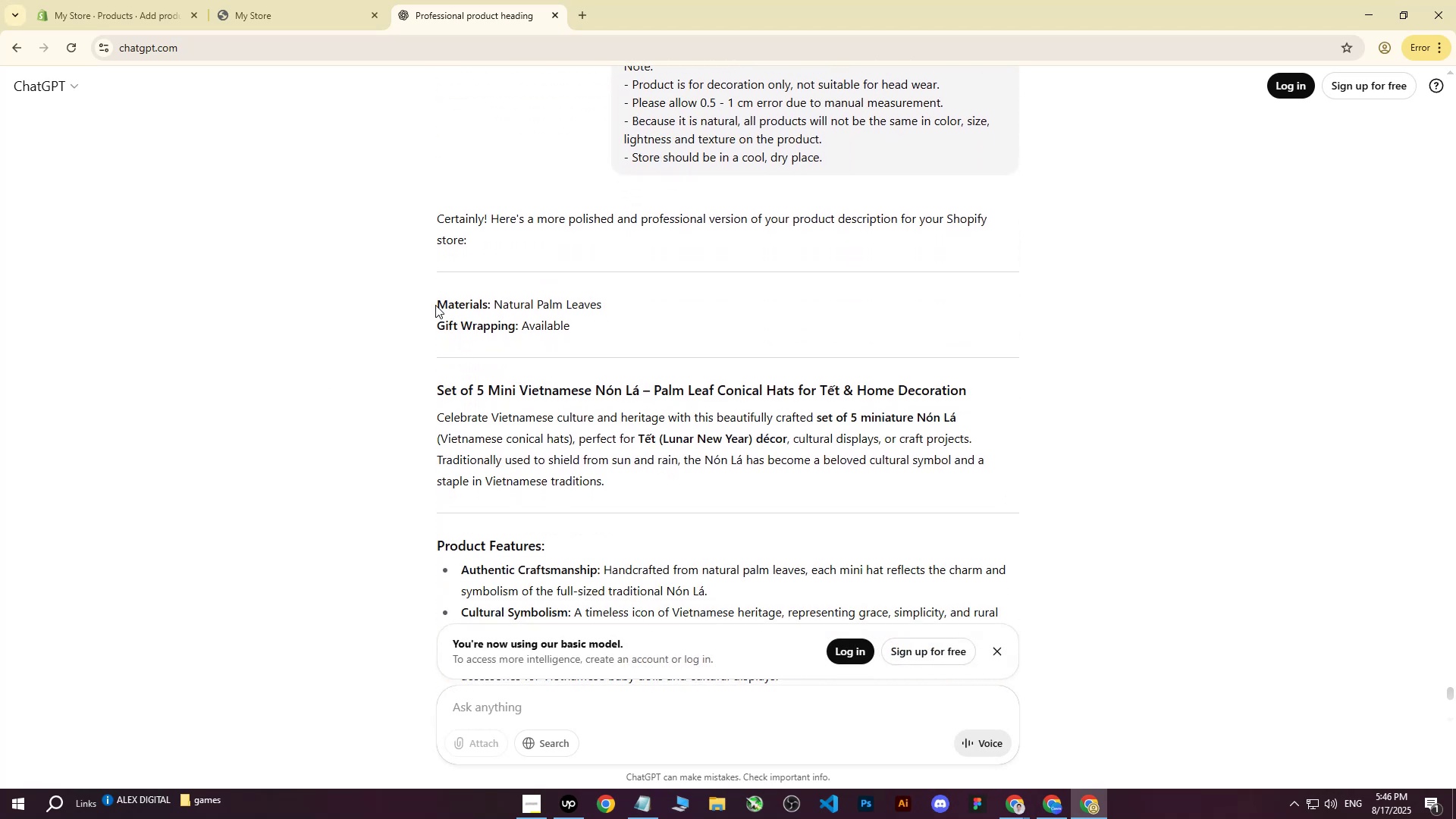 
left_click_drag(start_coordinate=[438, 305], to_coordinate=[941, 440])
 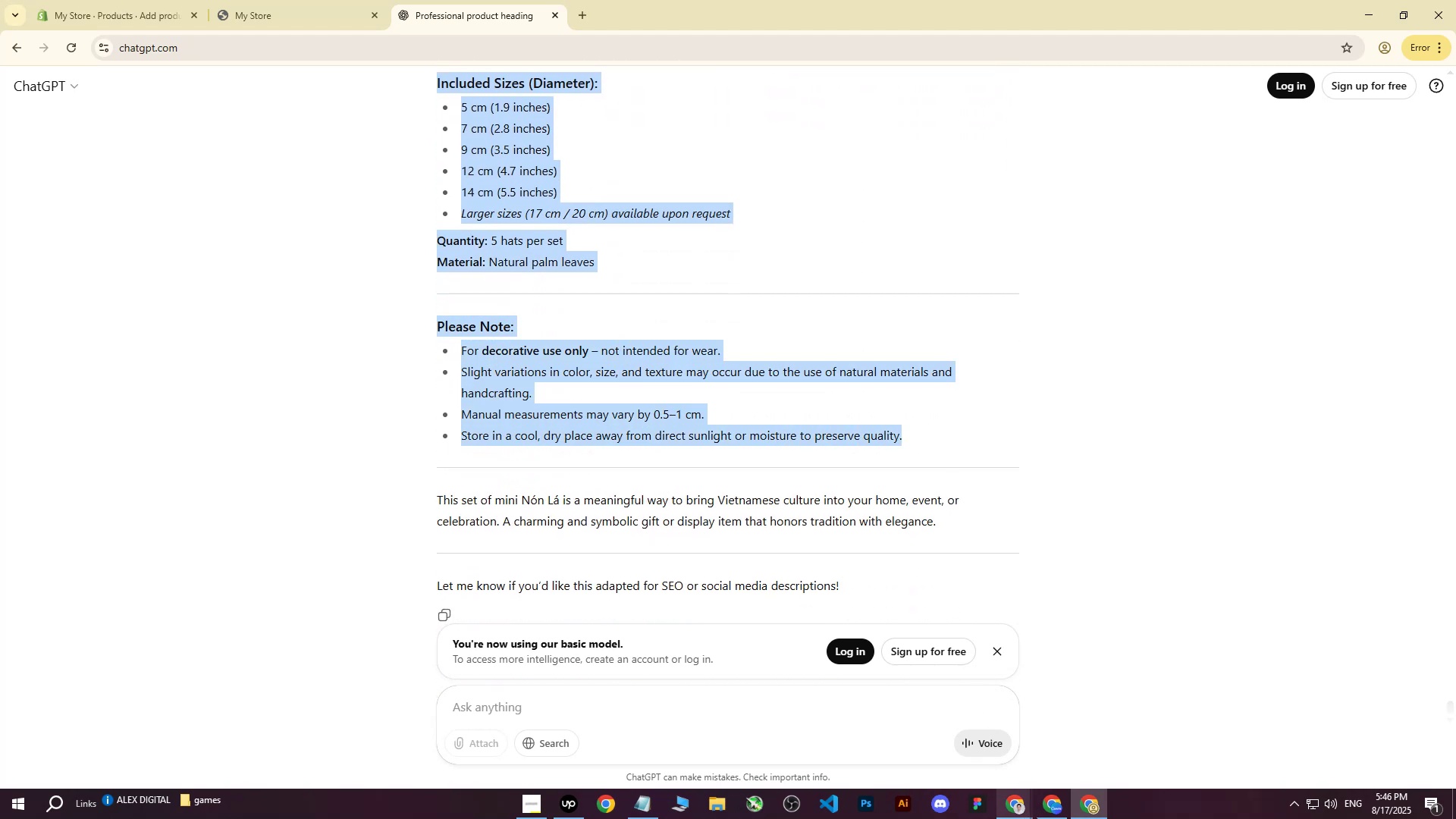 
scroll: coordinate [611, 315], scroll_direction: down, amount: 10.0
 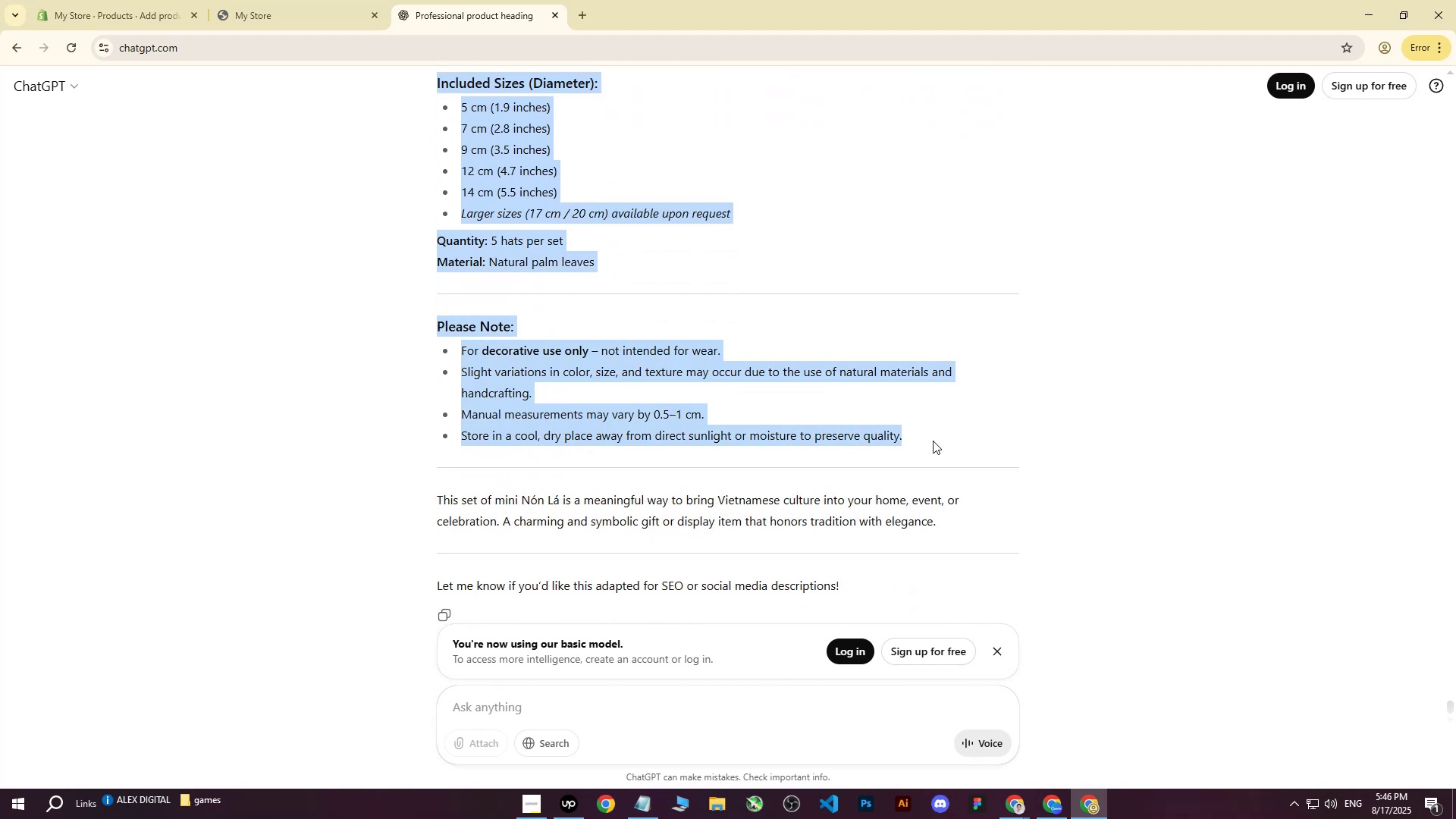 
key(Control+C)
 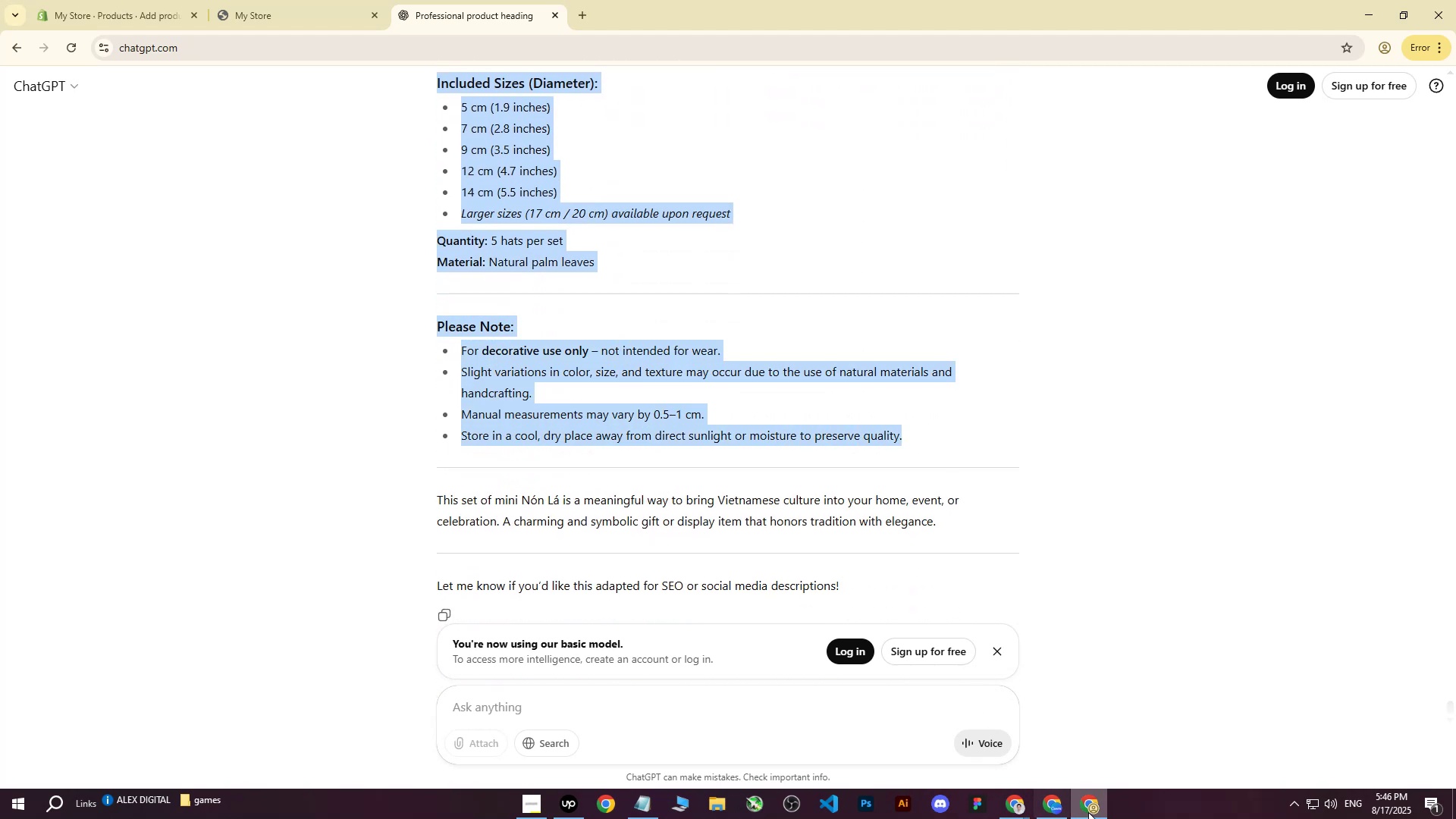 
left_click([1088, 812])
 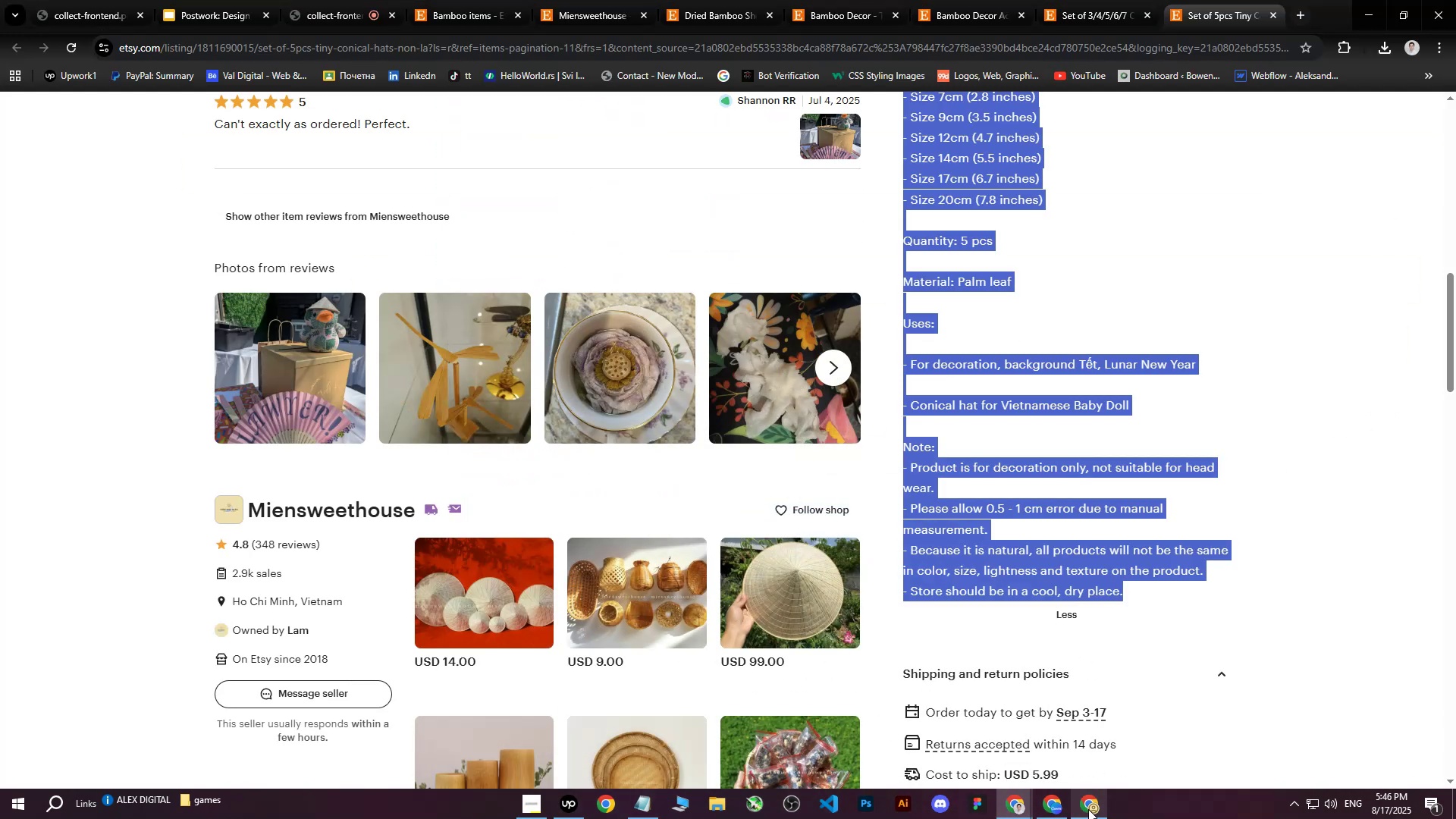 
left_click([1088, 809])
 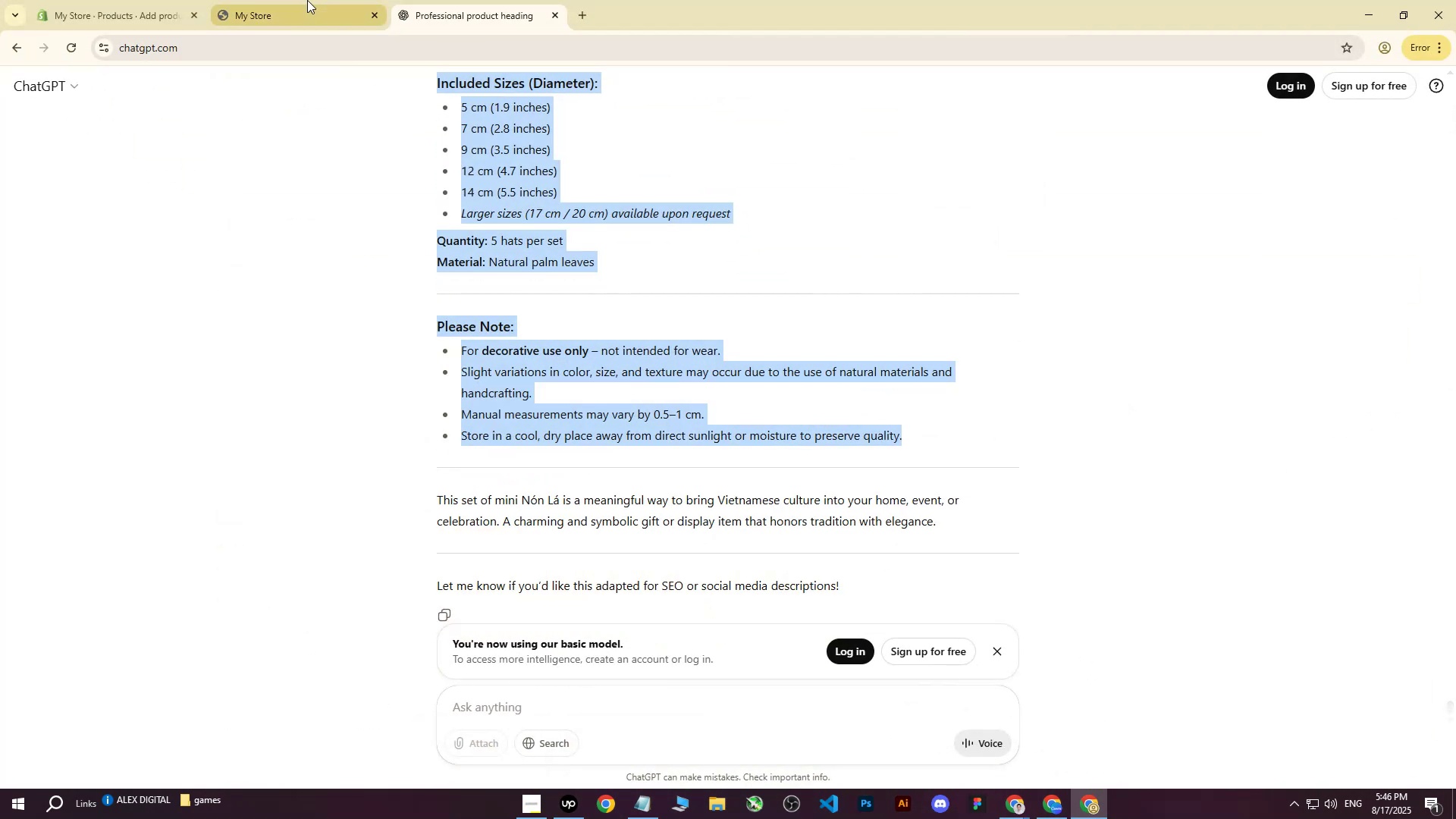 
double_click([88, 0])
 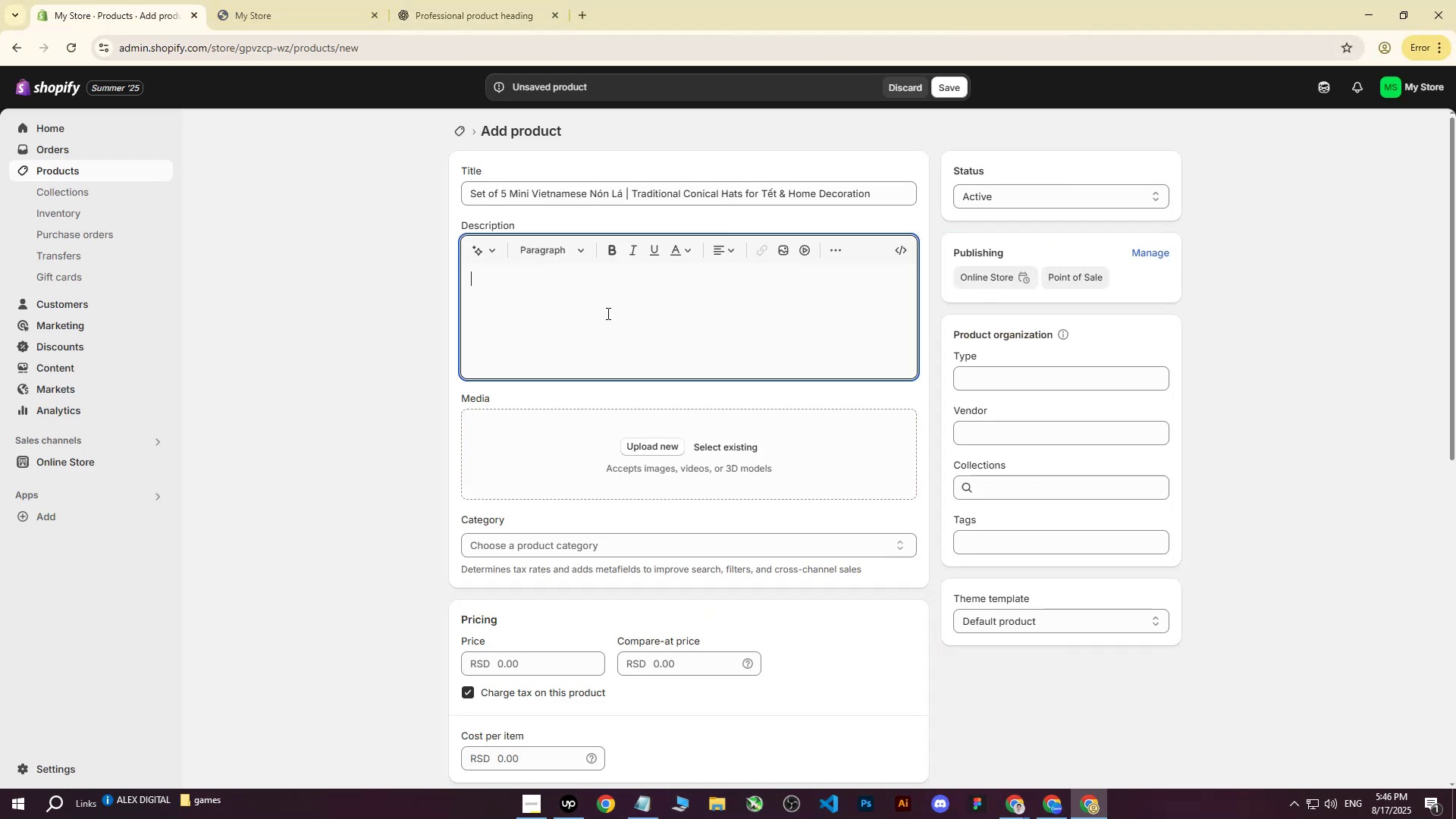 
left_click([594, 322])
 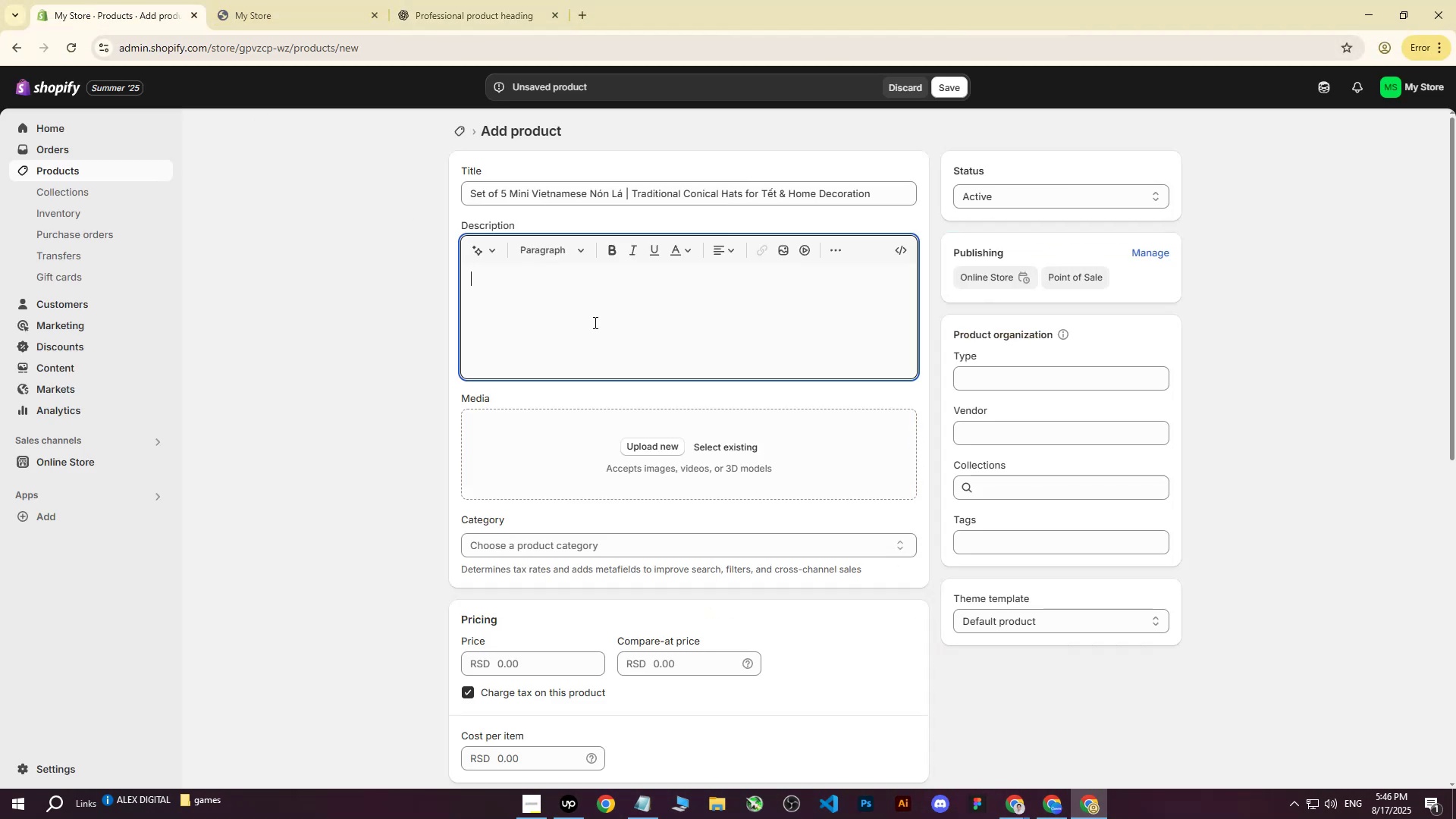 
key(Control+ControlLeft)
 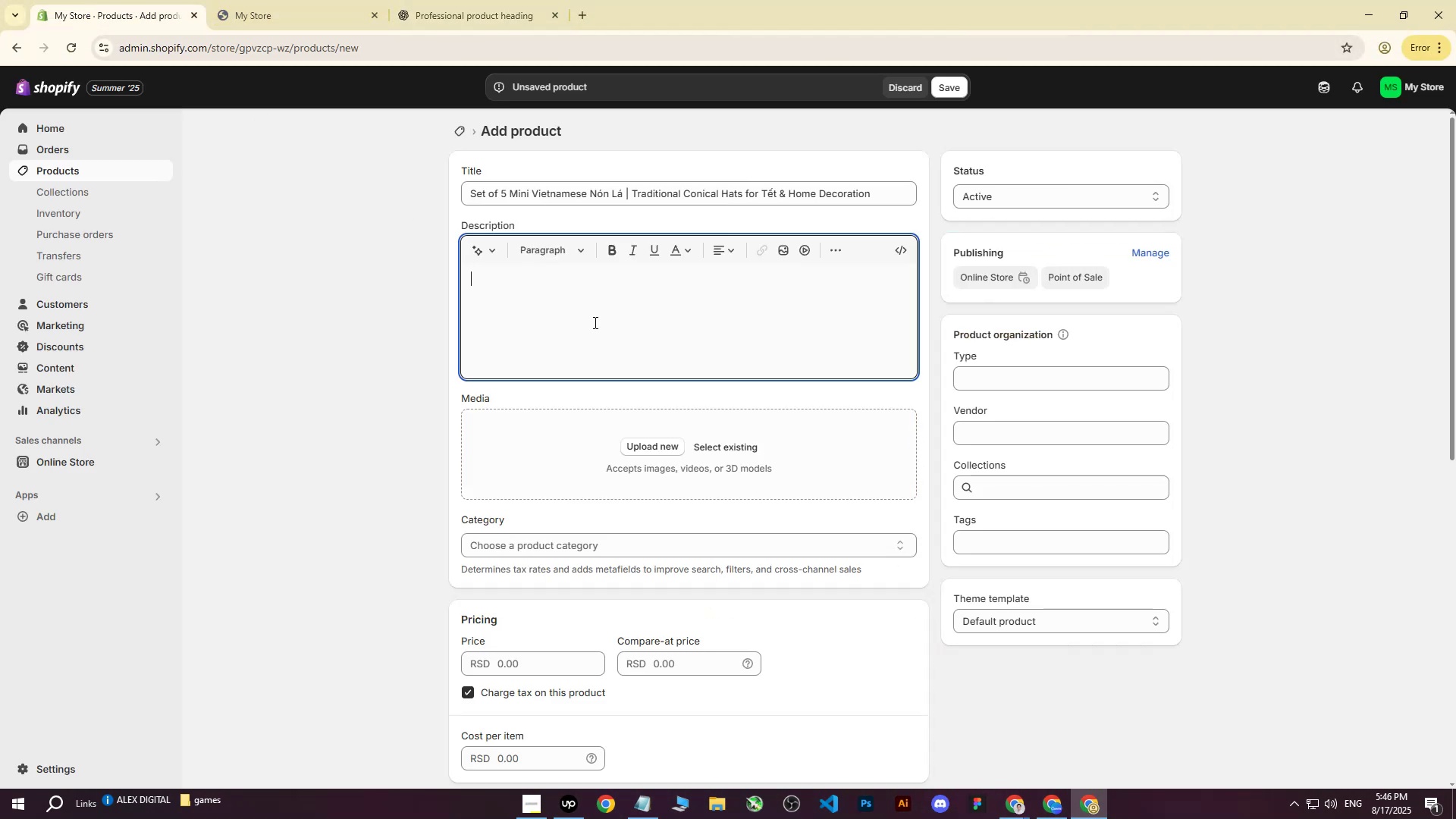 
key(Control+V)
 